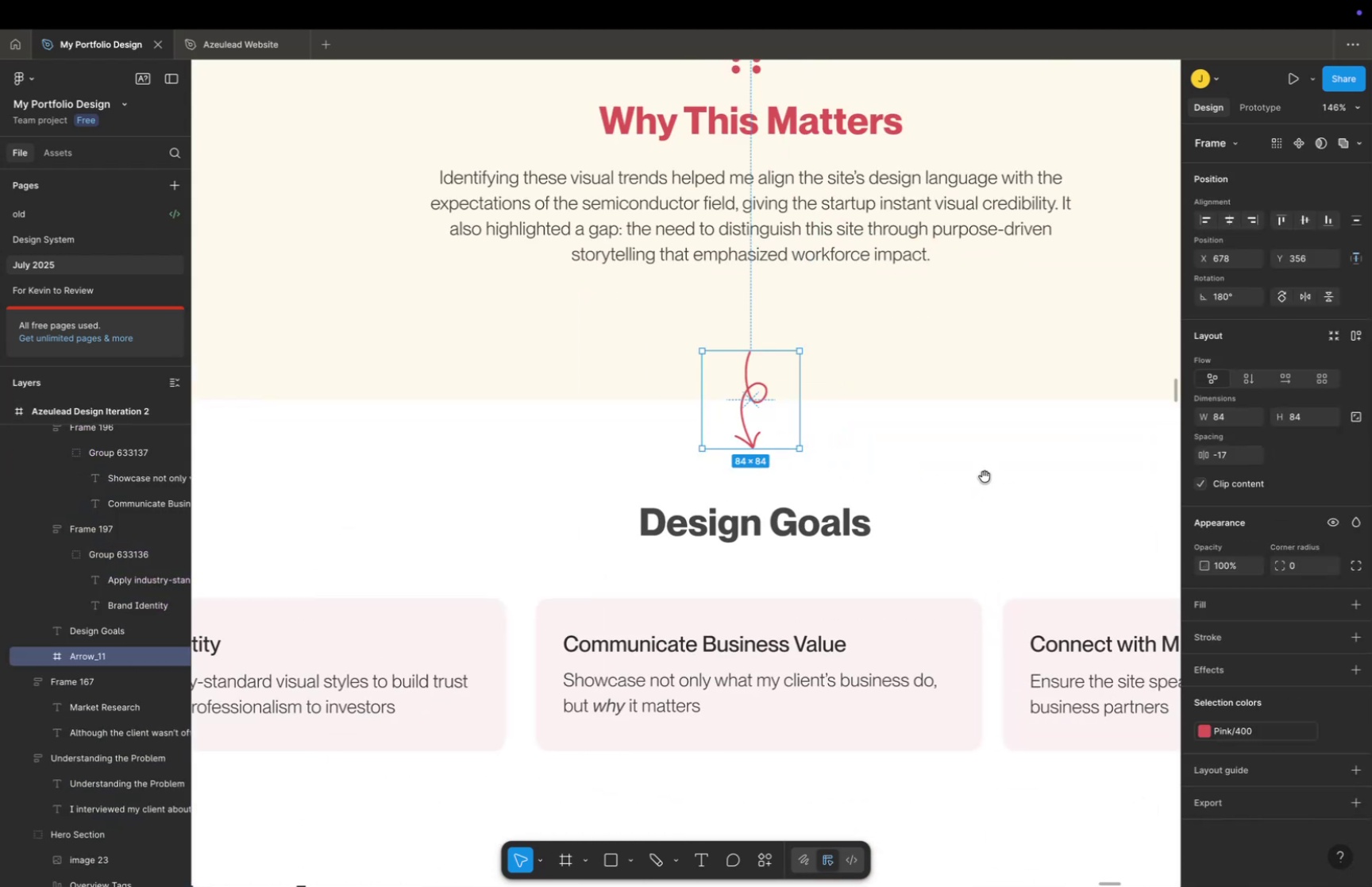 
left_click_drag(start_coordinate=[982, 474], to_coordinate=[958, 476])
 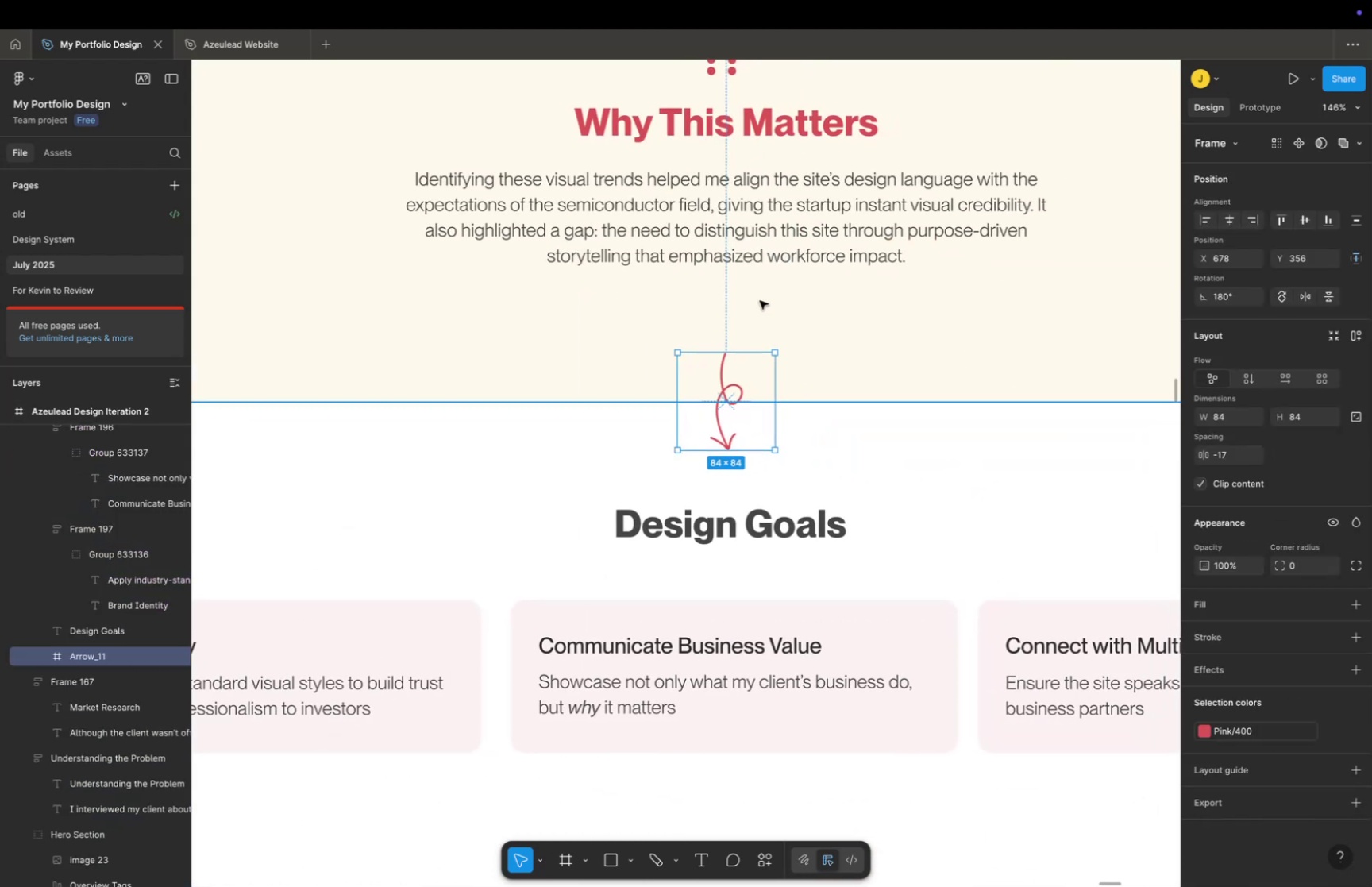 
hold_key(key=CommandLeft, duration=1.48)
scroll: coordinate [769, 364], scroll_direction: up, amount: 16.0
 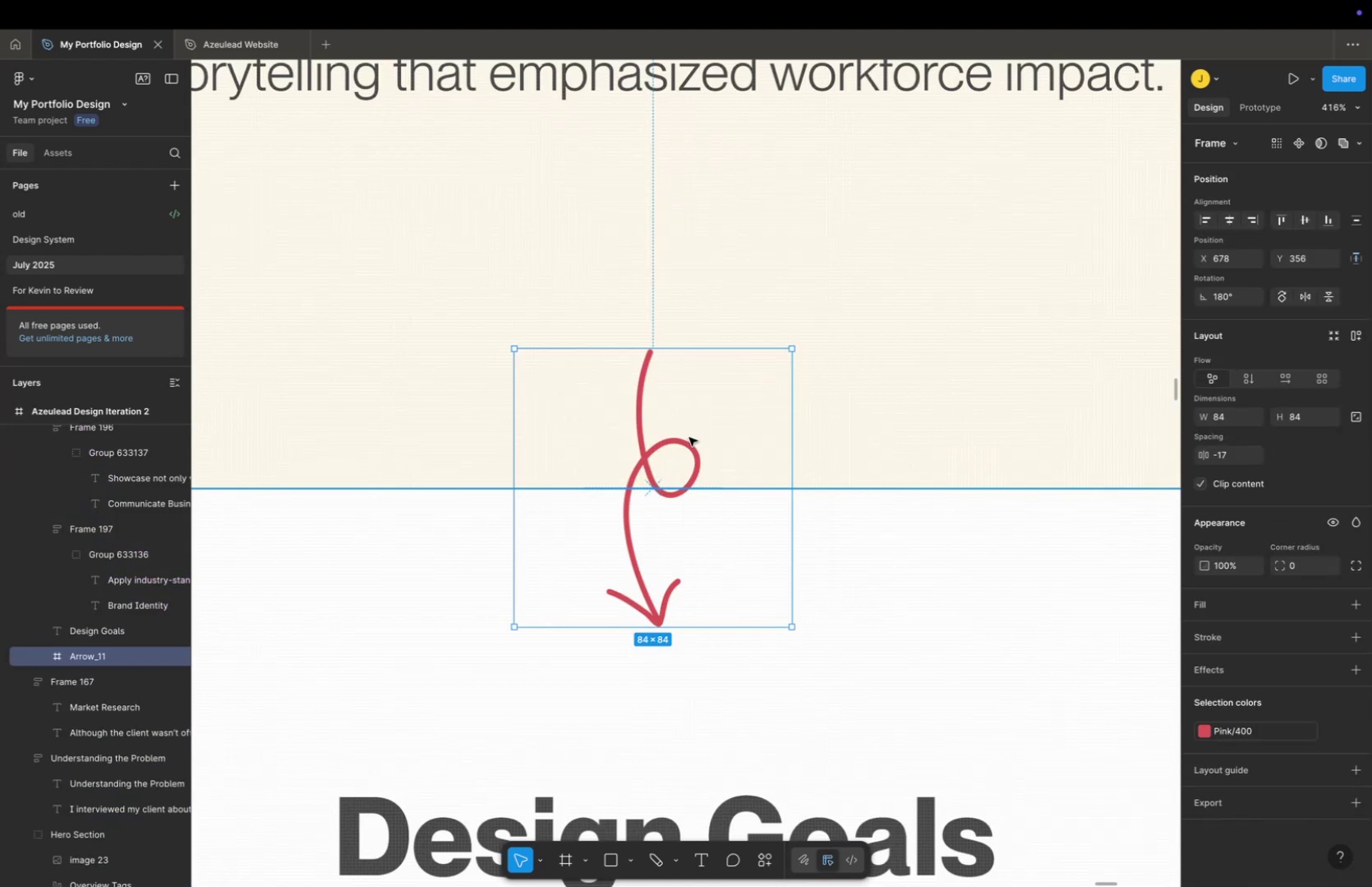 
scroll: coordinate [694, 488], scroll_direction: down, amount: 33.0
 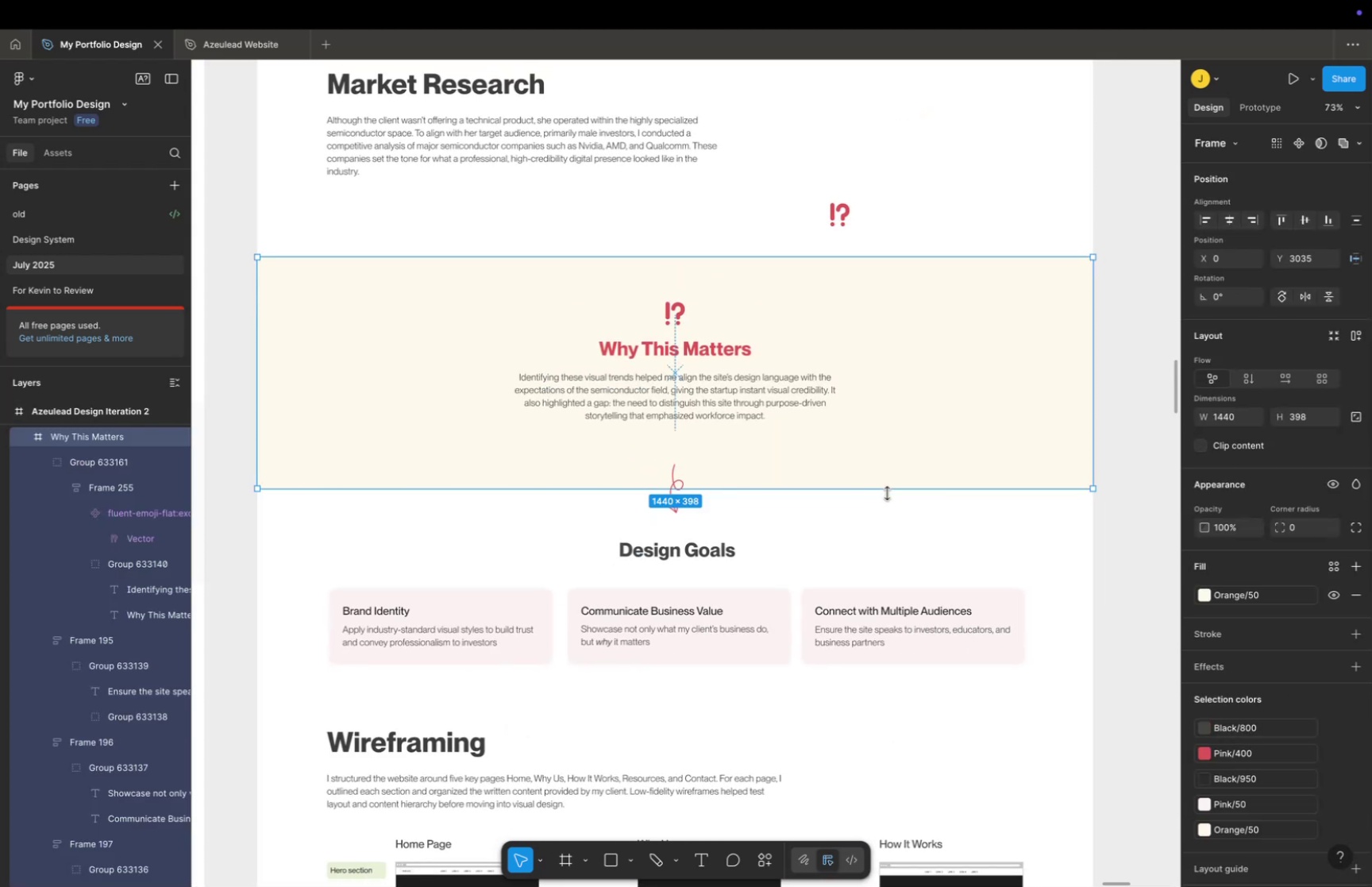 
double_click([889, 496])
 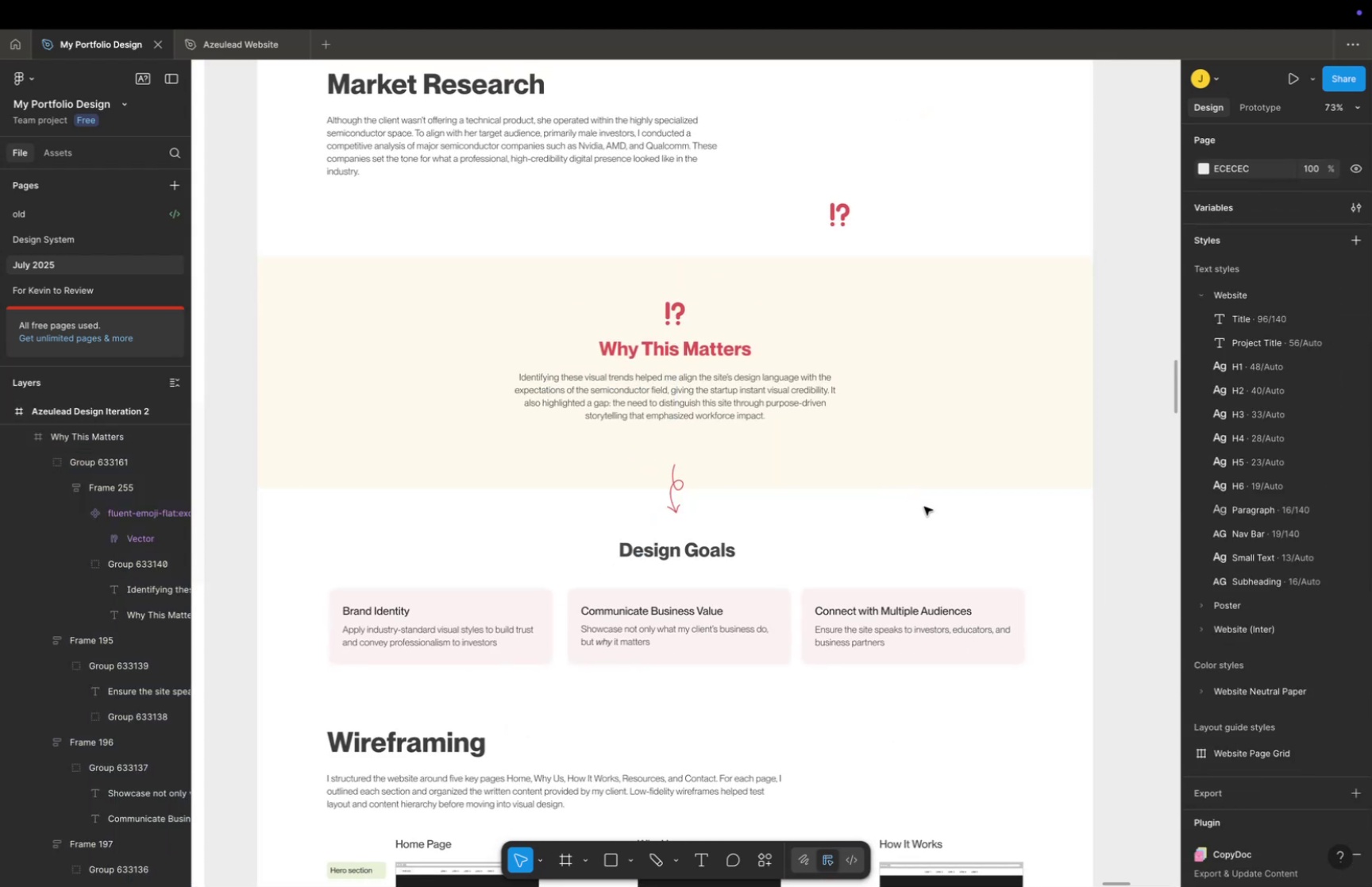 
hold_key(key=Space, duration=0.52)
 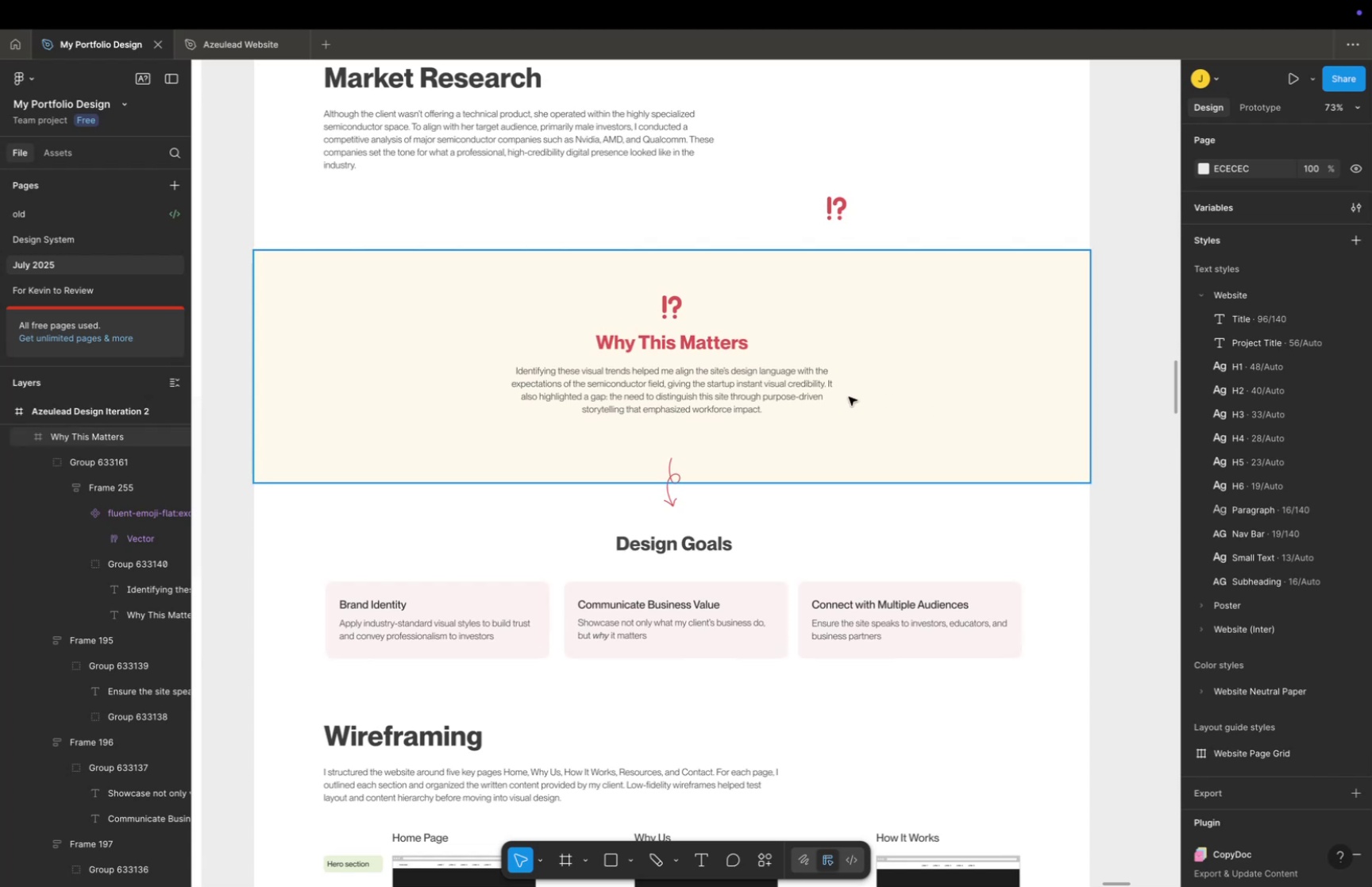 
left_click_drag(start_coordinate=[925, 506], to_coordinate=[922, 499])
 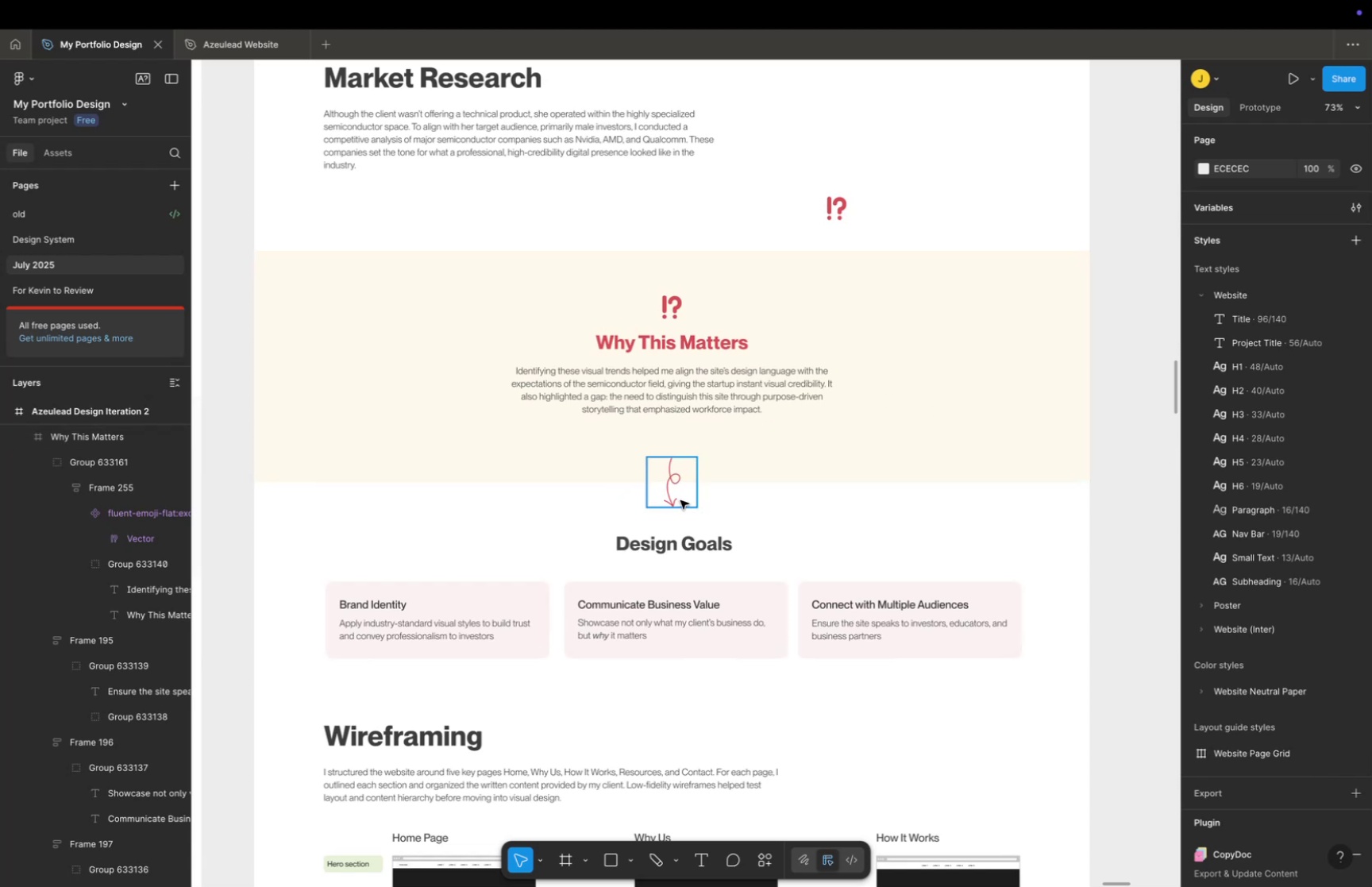 
left_click([680, 499])
 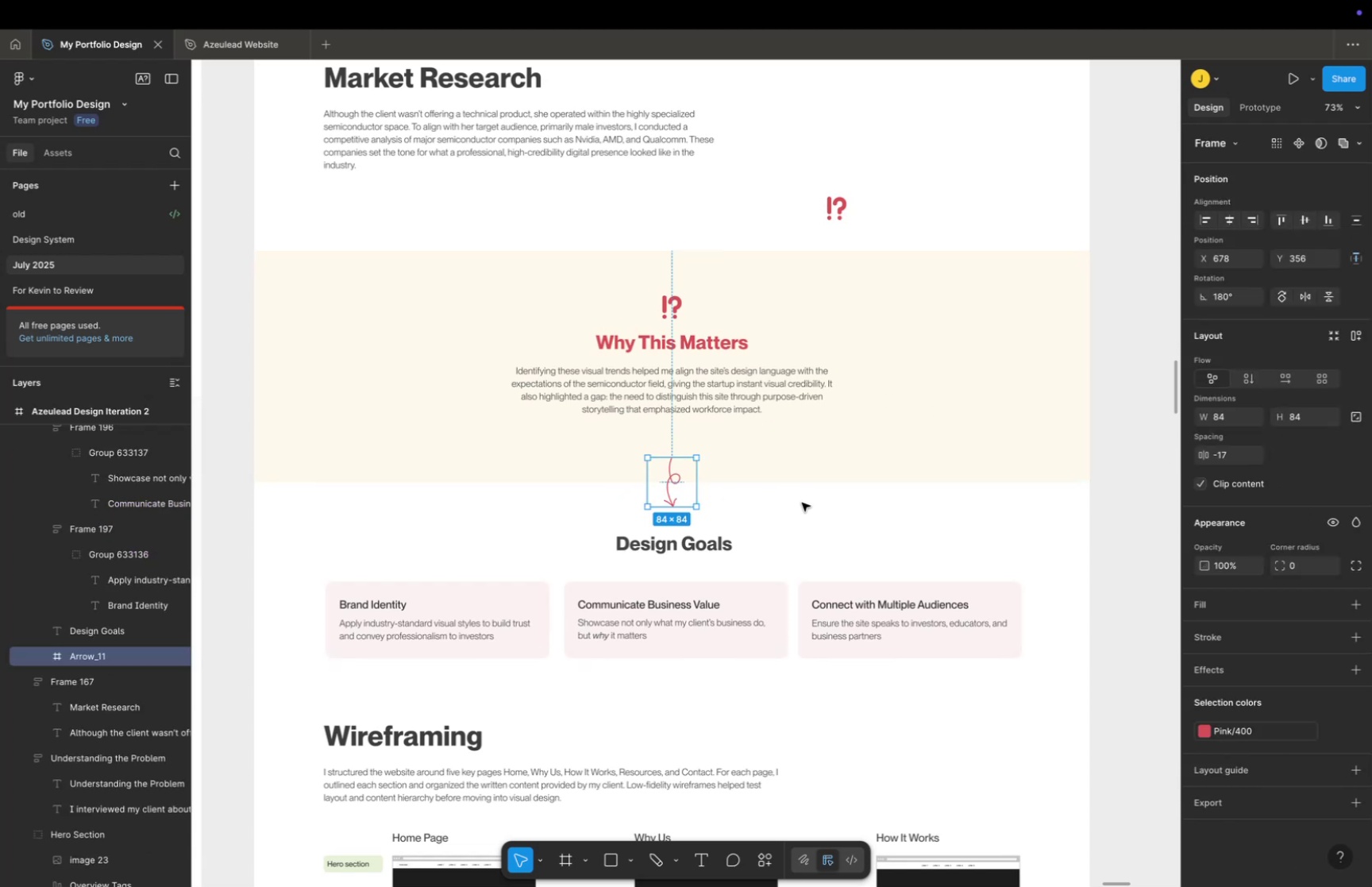 
key(Backspace)
 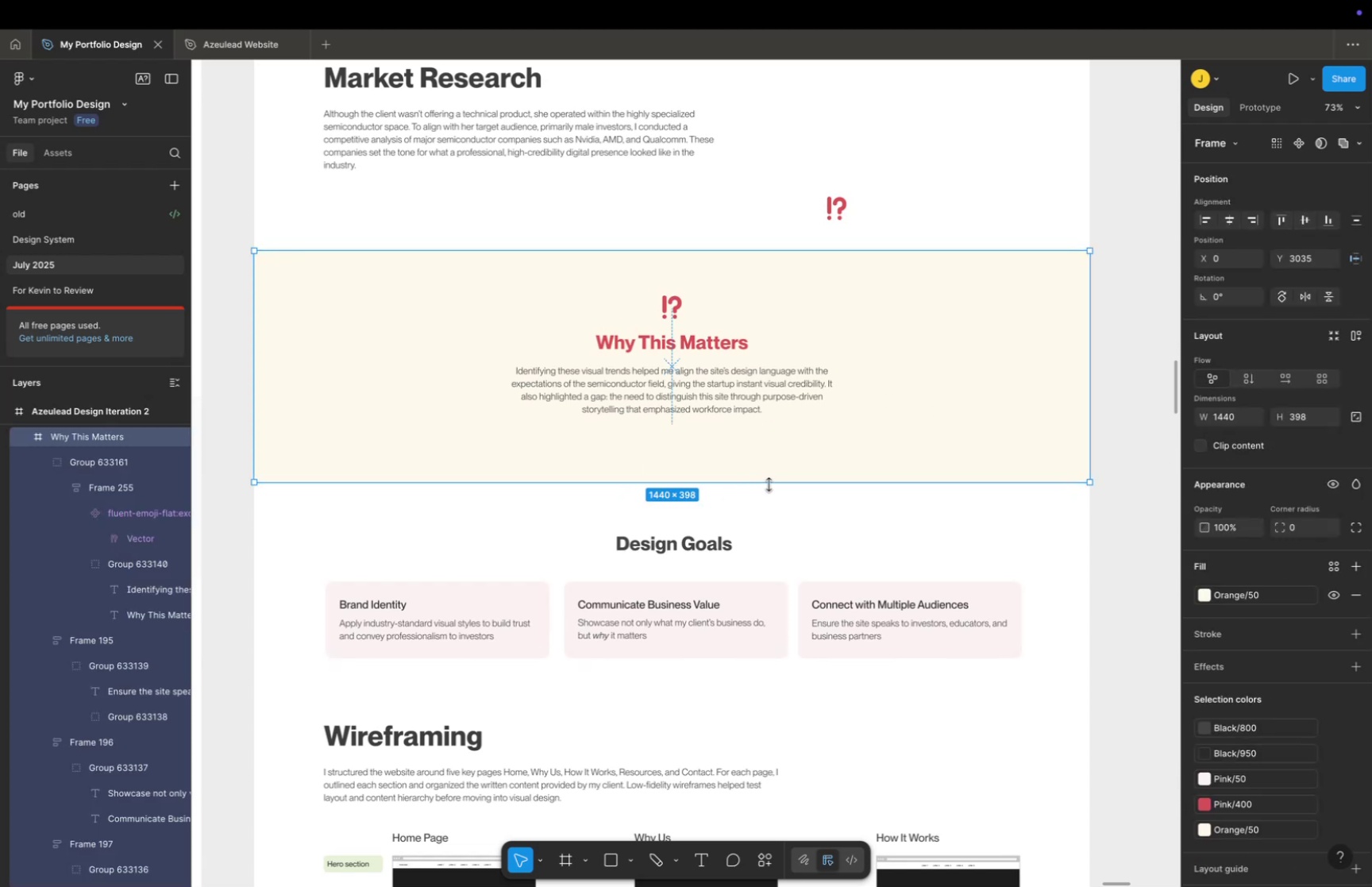 
hold_key(key=CommandLeft, duration=1.22)
hold_key(key=ShiftLeft, duration=1.12)
left_click_drag(start_coordinate=[769, 484], to_coordinate=[765, 465])
 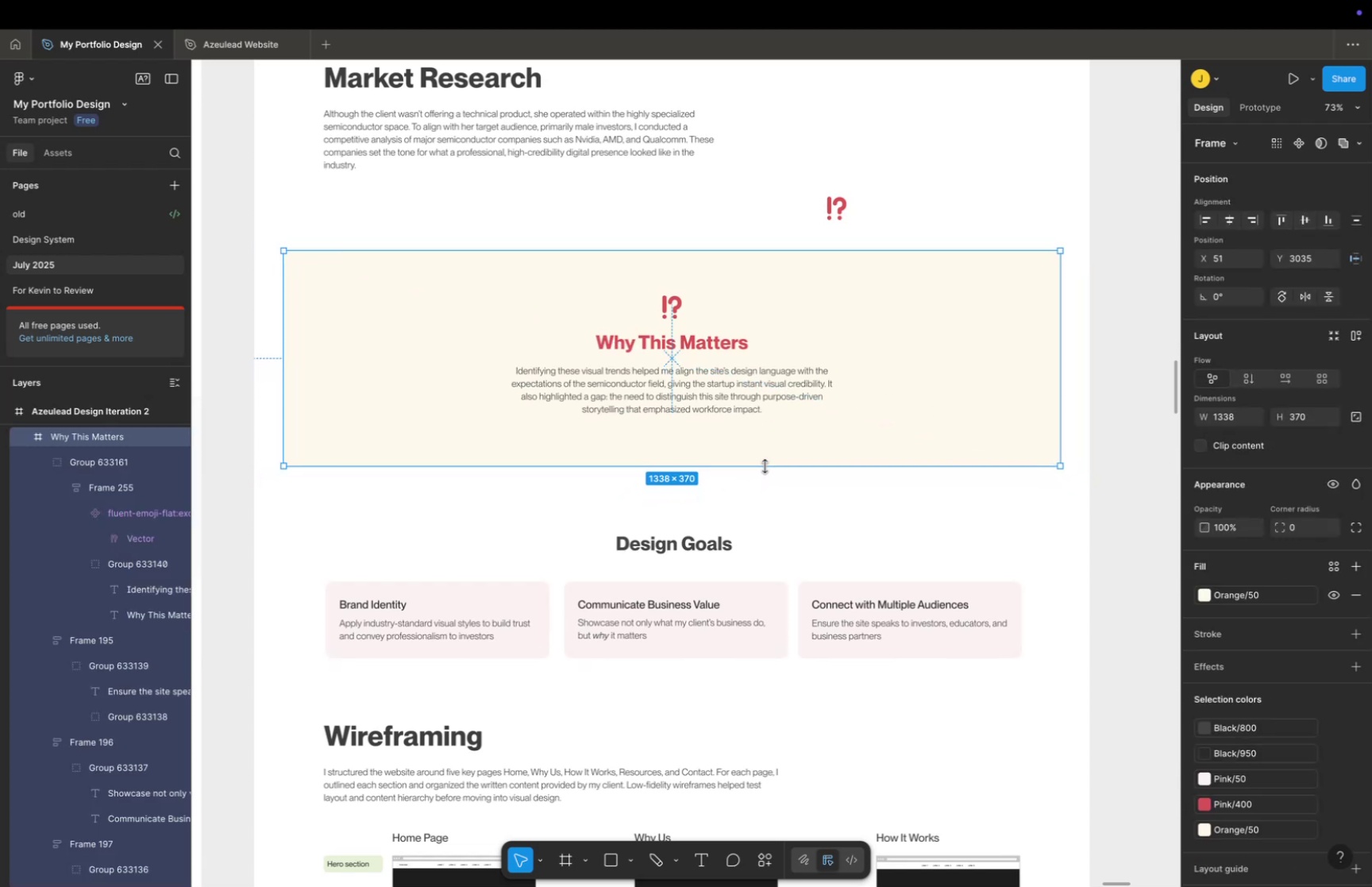 
key(Meta+Z)
 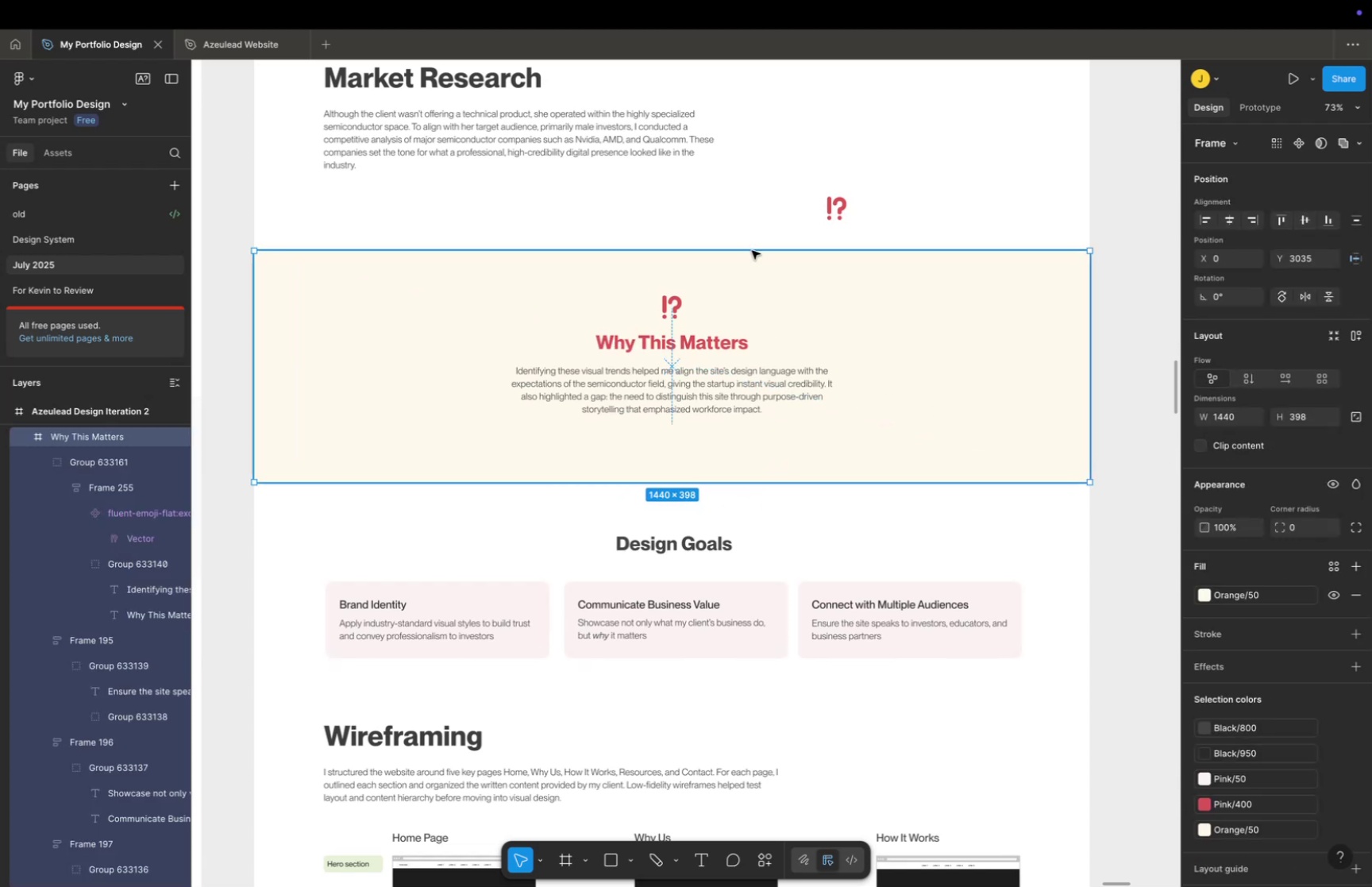 
hold_key(key=OptionLeft, duration=1.33)
left_click_drag(start_coordinate=[742, 252], to_coordinate=[742, 268])
 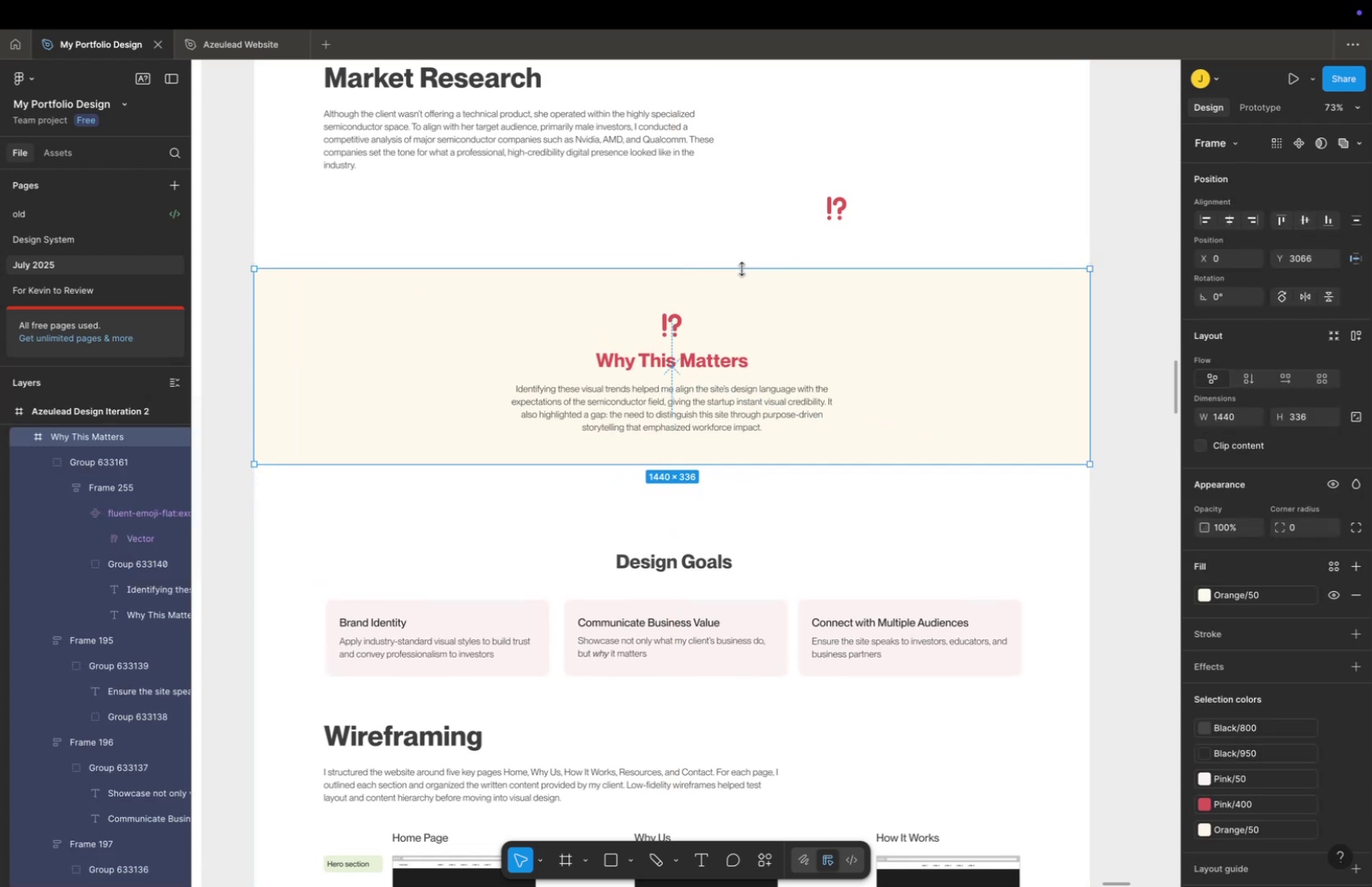 
key(Alt+OptionLeft)
 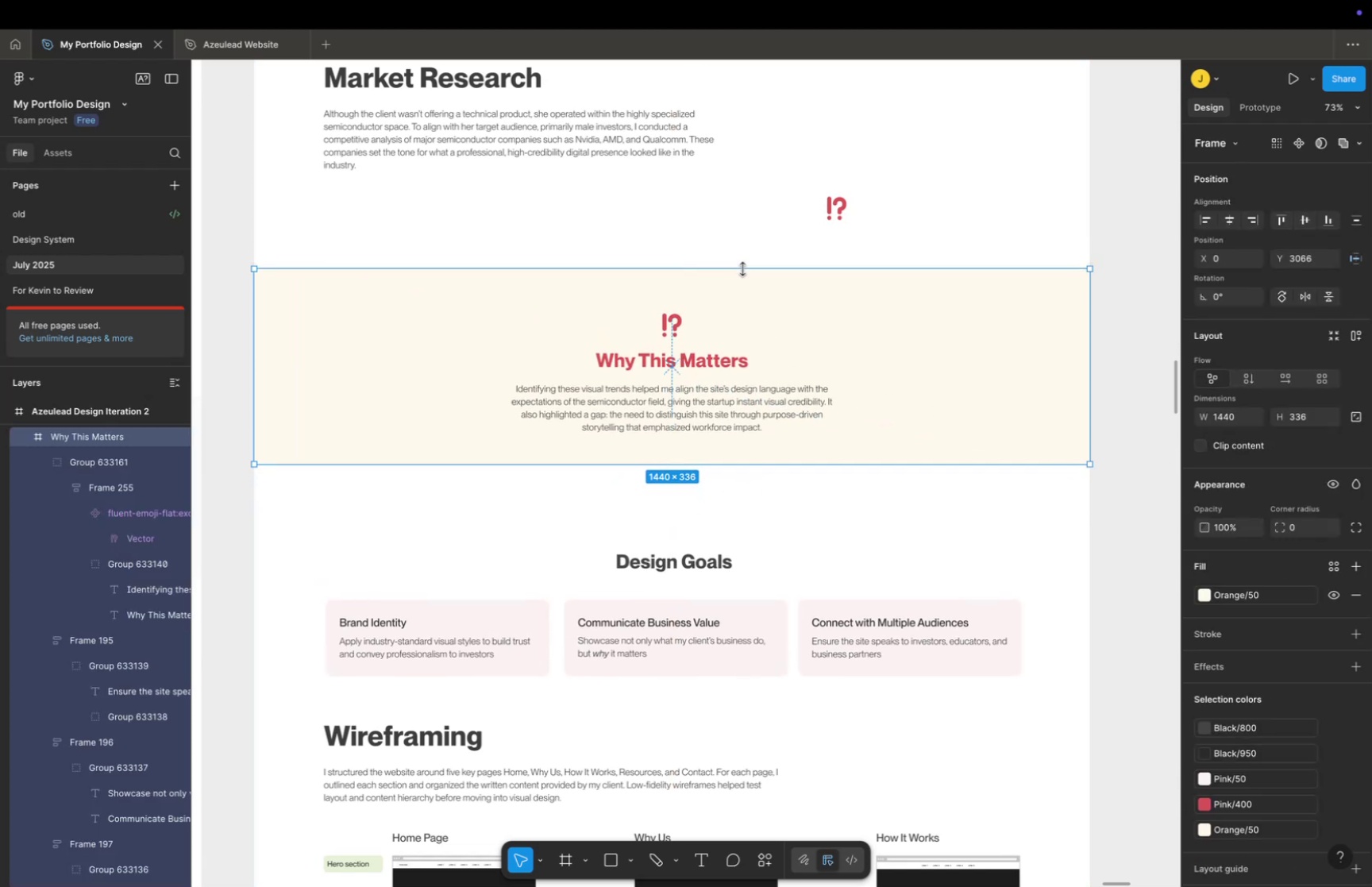 
key(Meta+CommandLeft)
 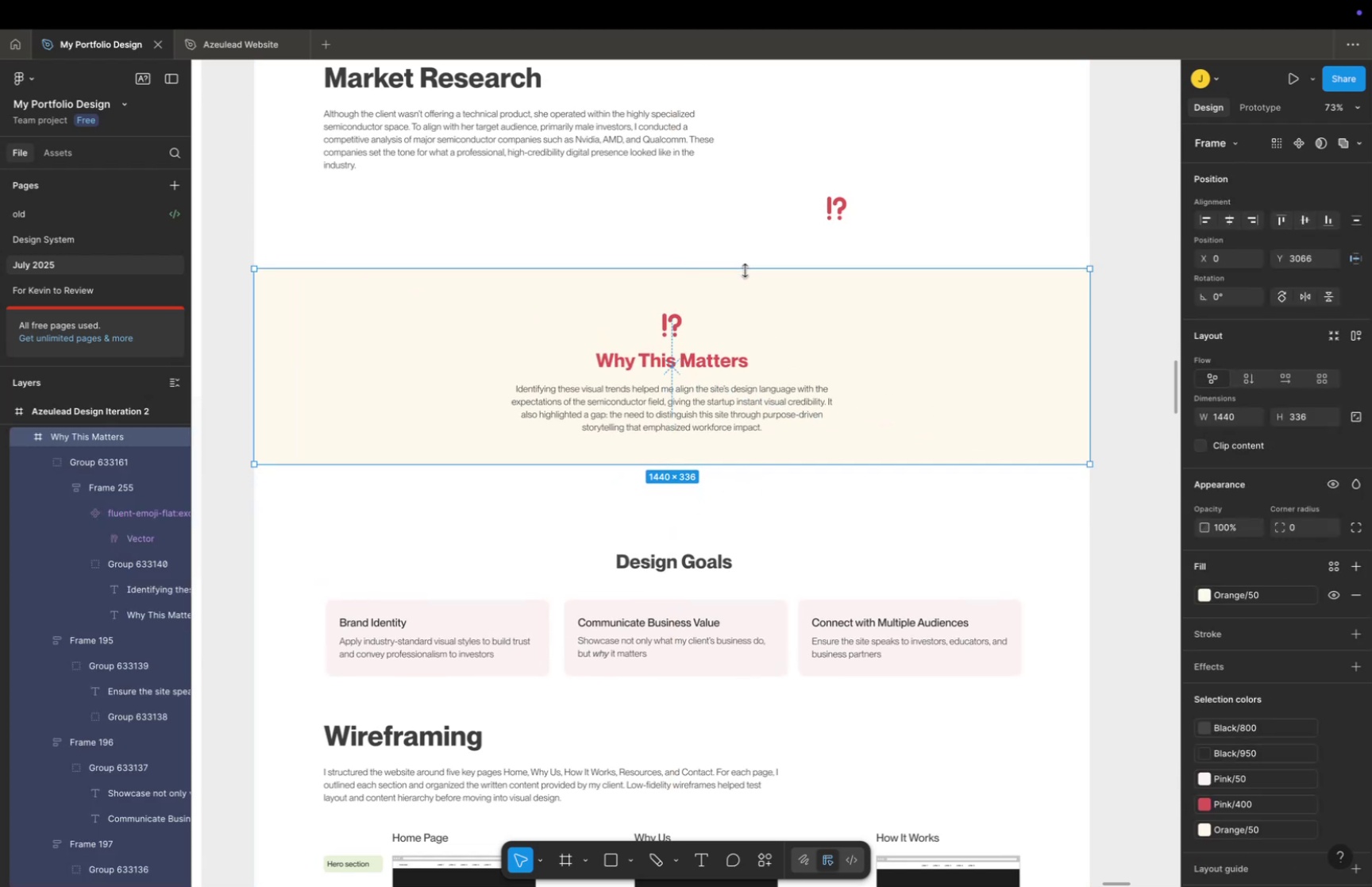 
key(Meta+Z)
 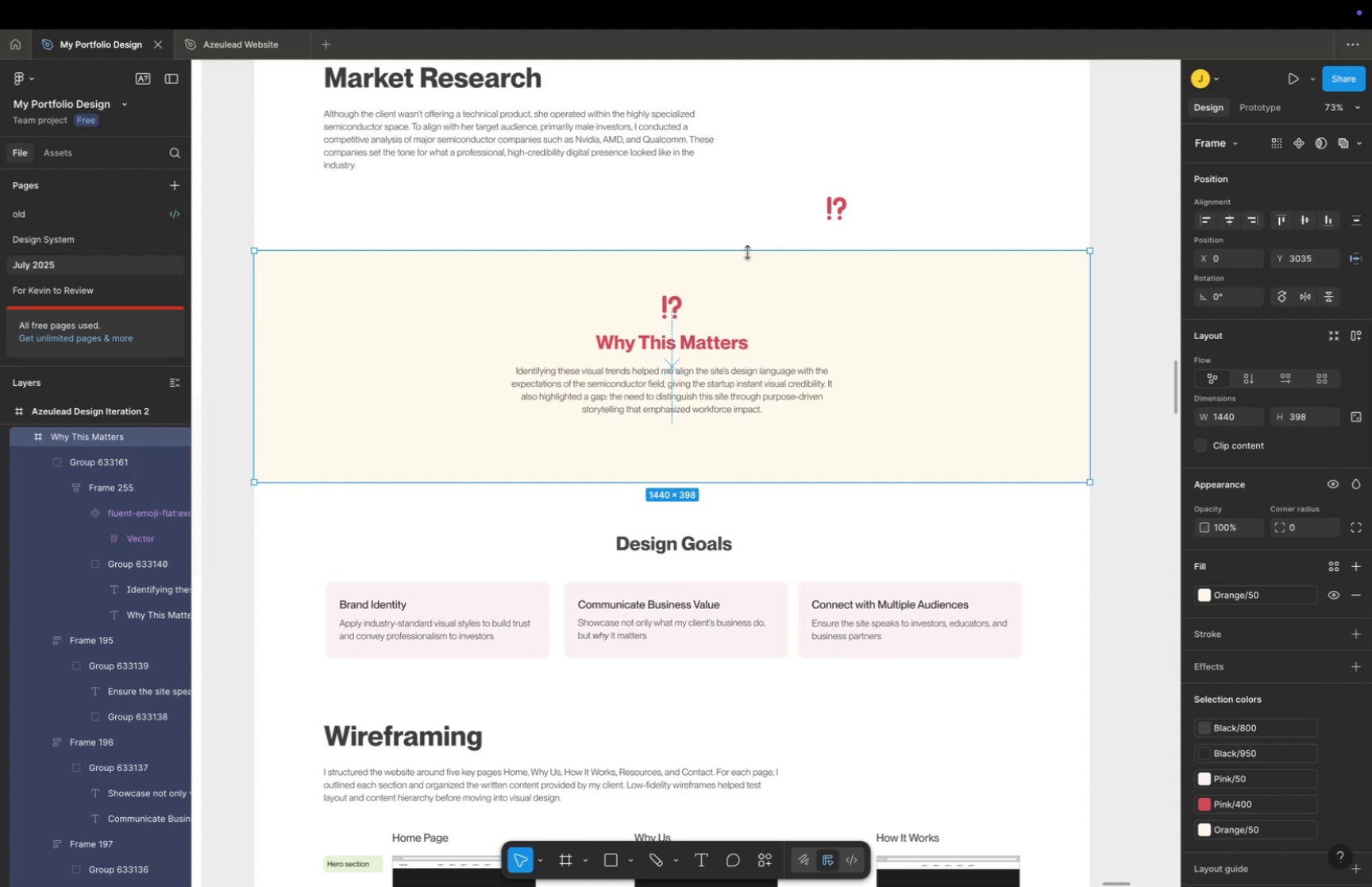 
hold_key(key=ShiftLeft, duration=1.41)
left_click_drag(start_coordinate=[727, 250], to_coordinate=[726, 264])
 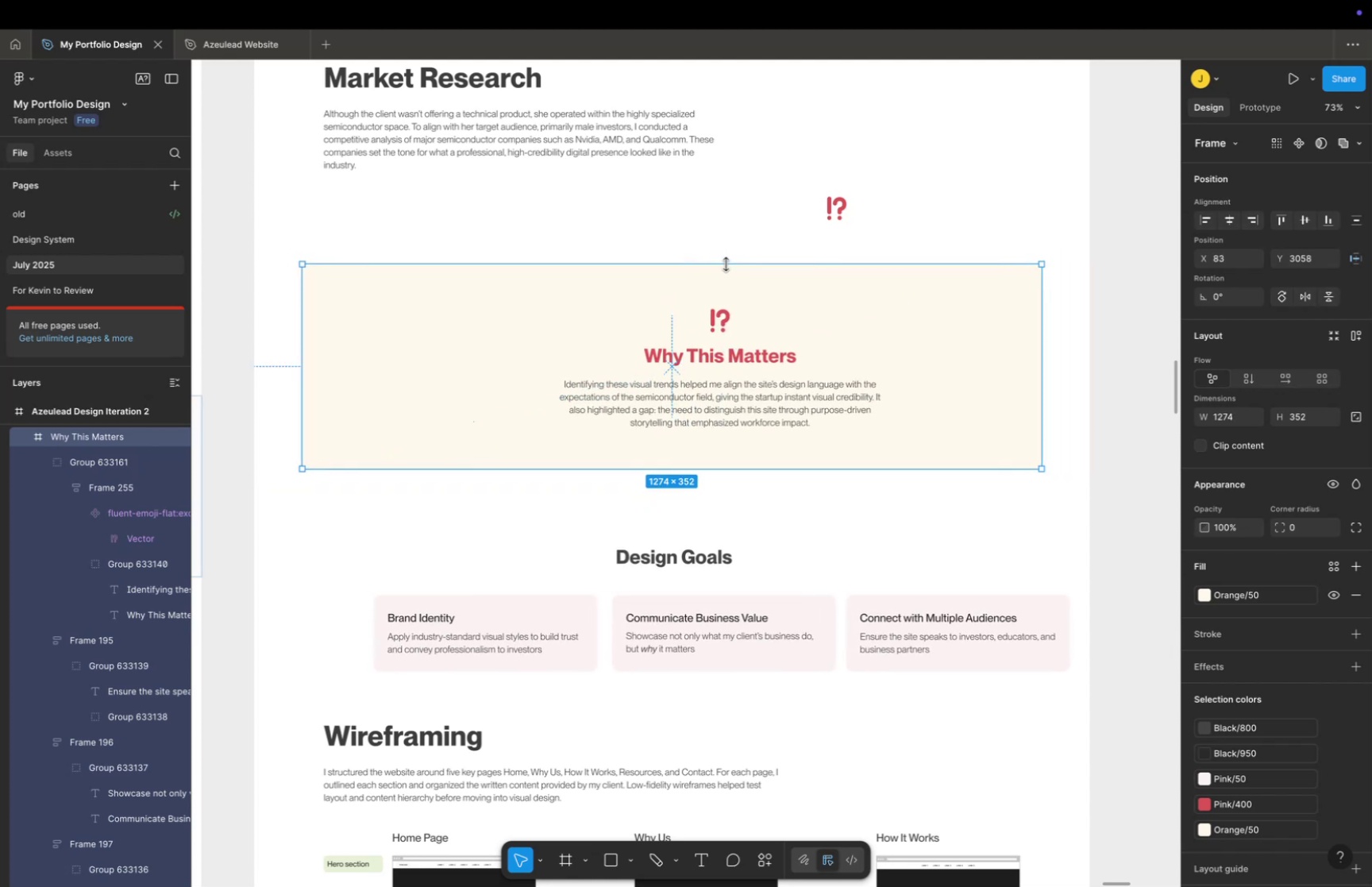 
key(Alt+Z)
 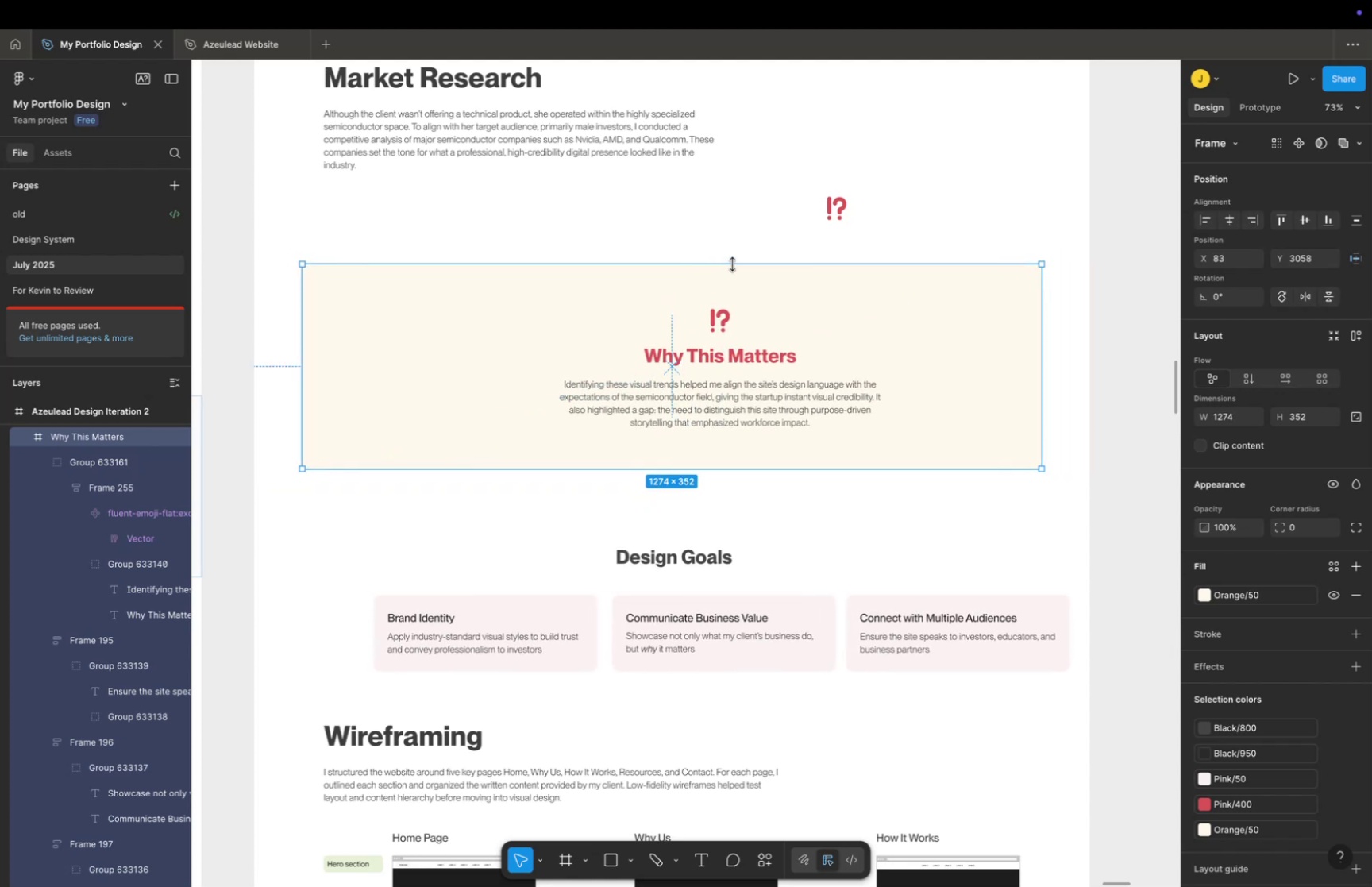 
key(Alt+OptionLeft)
 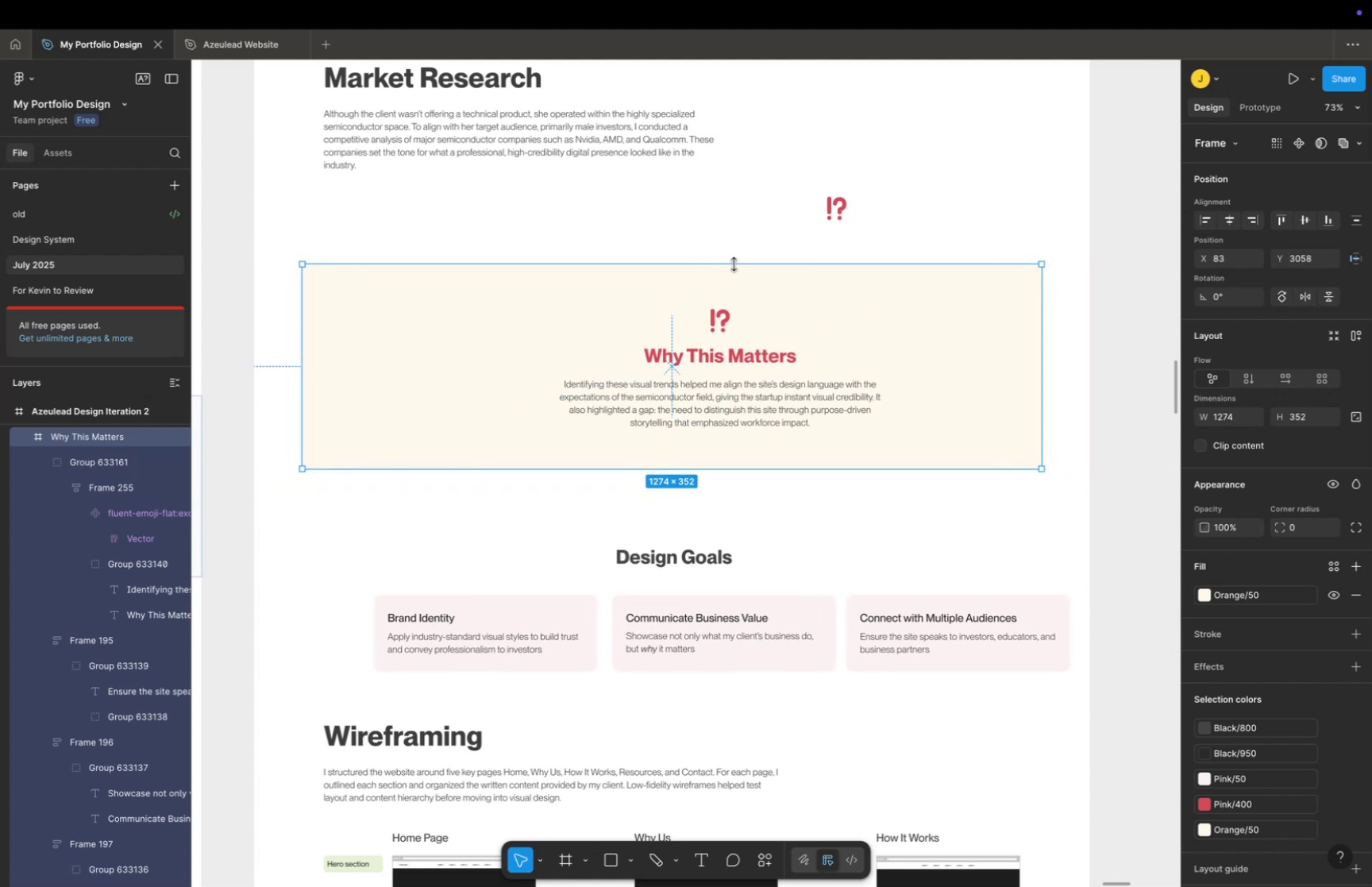 
key(Meta+Z)
 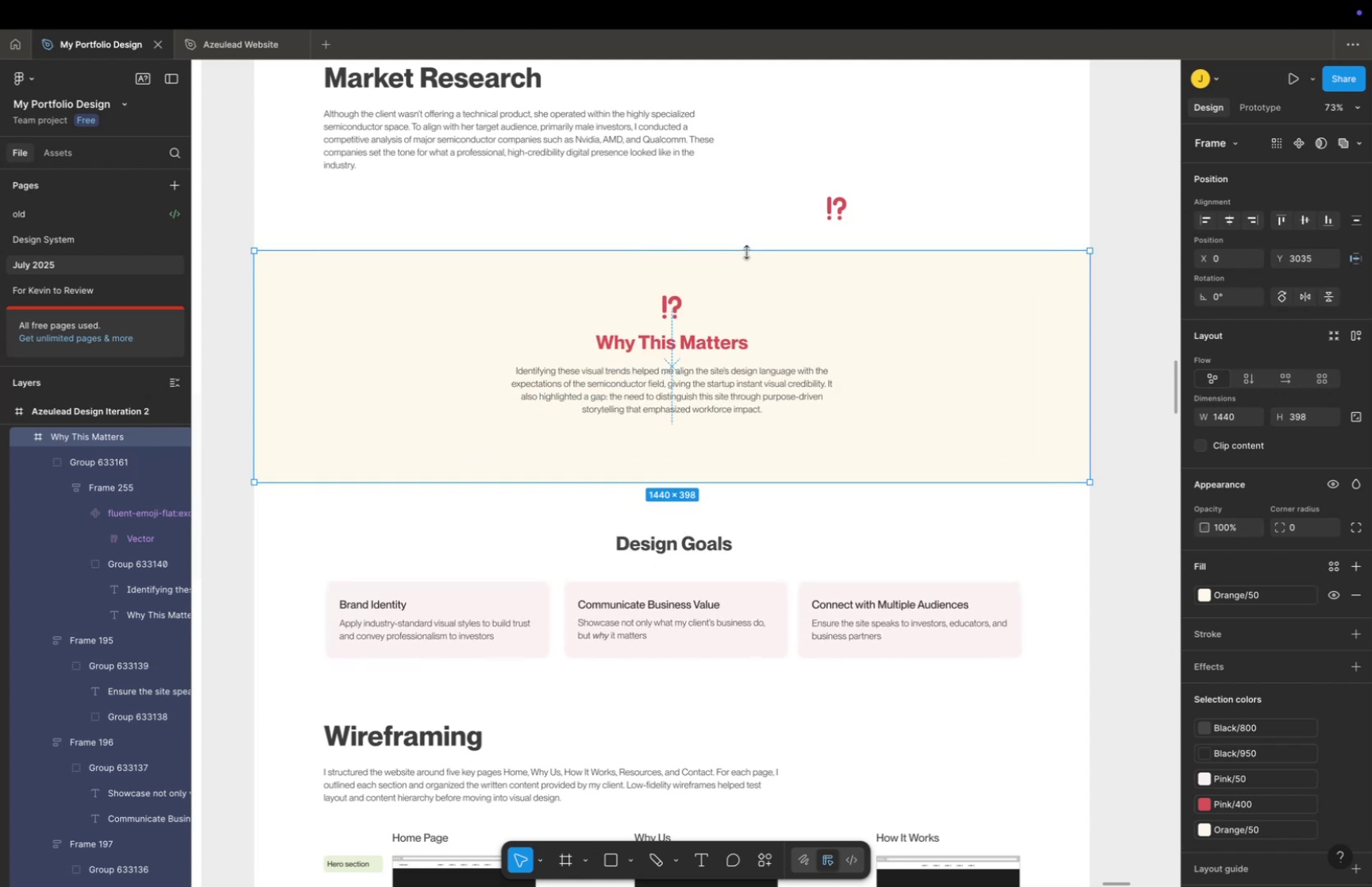 
hold_key(key=CommandLeft, duration=0.46)
 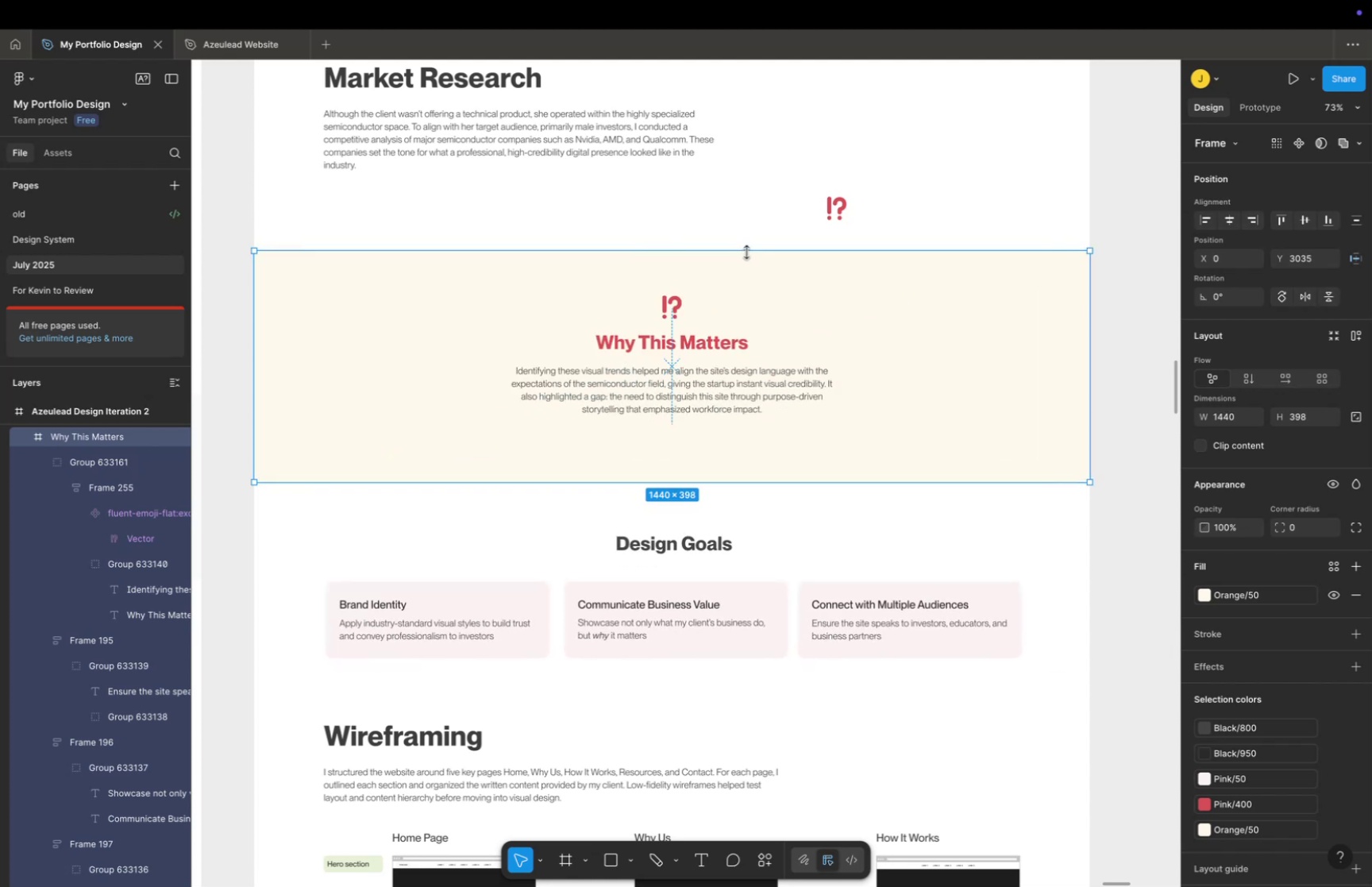 
hold_key(key=ShiftLeft, duration=0.95)
left_click_drag(start_coordinate=[747, 252], to_coordinate=[749, 267])
 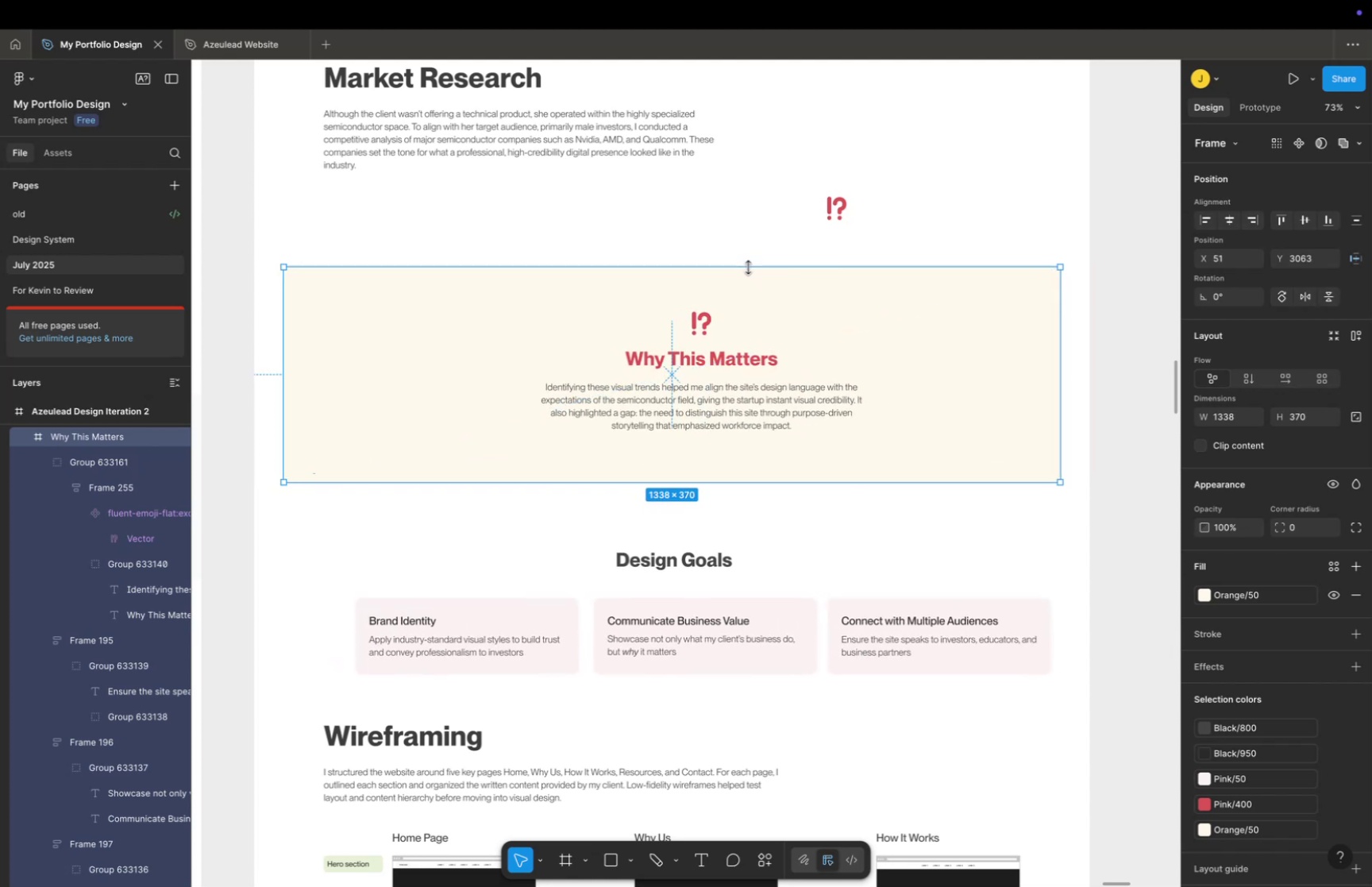 
key(Meta+CommandLeft)
 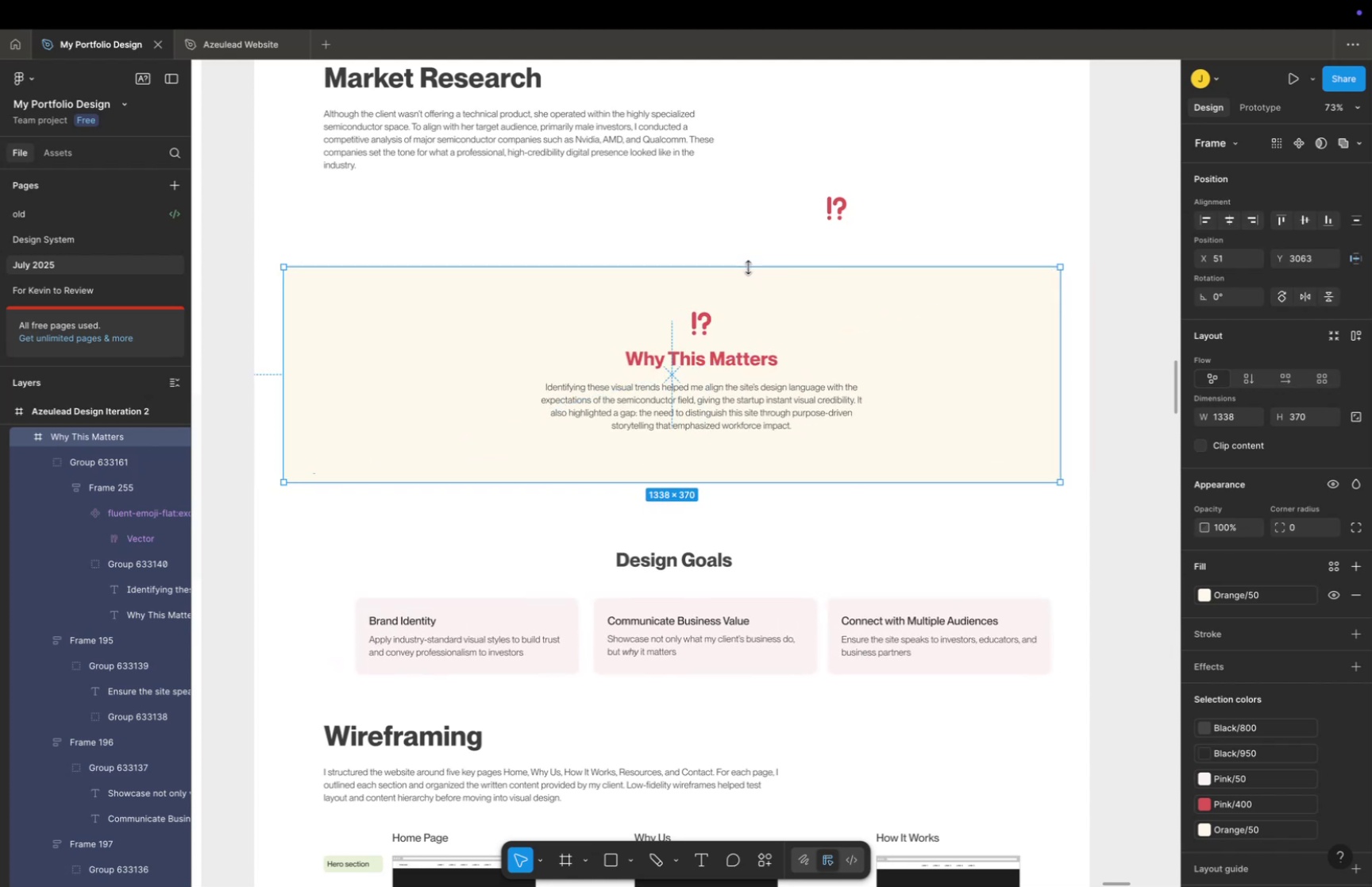 
key(Alt+Z)
 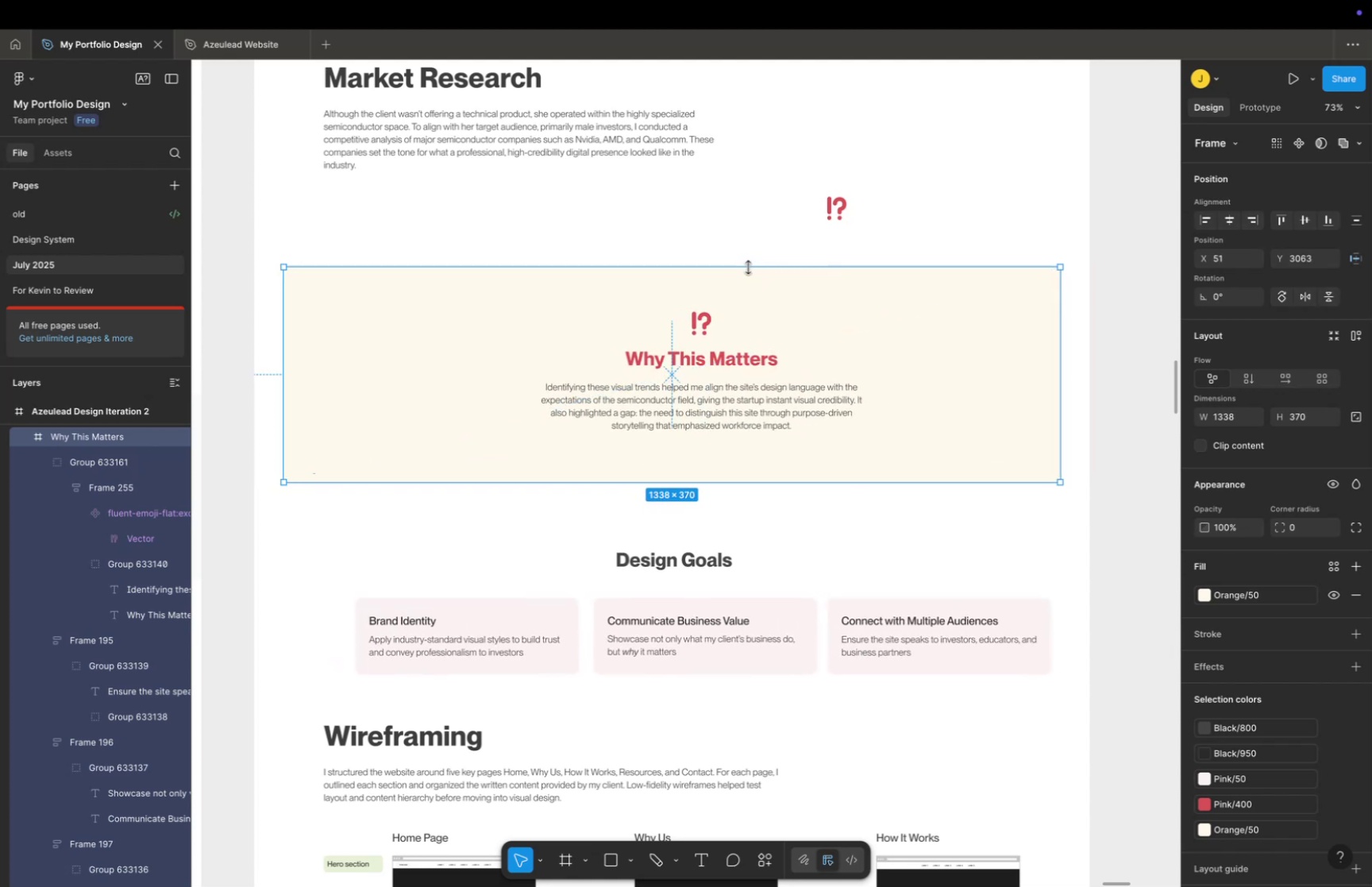 
key(Meta+Z)
 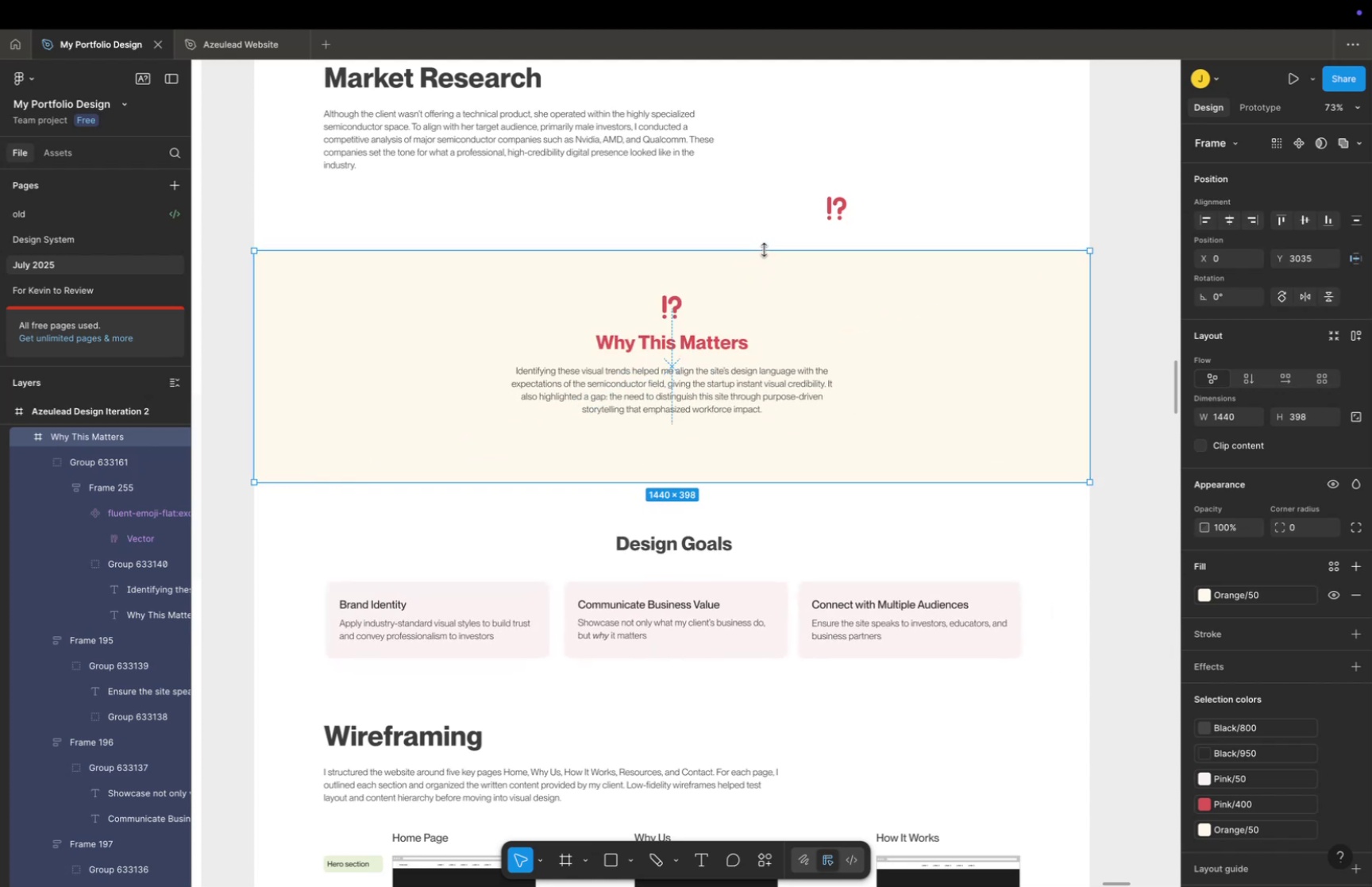 
hold_key(key=OptionLeft, duration=2.43)
left_click_drag(start_coordinate=[765, 249], to_coordinate=[765, 277])
 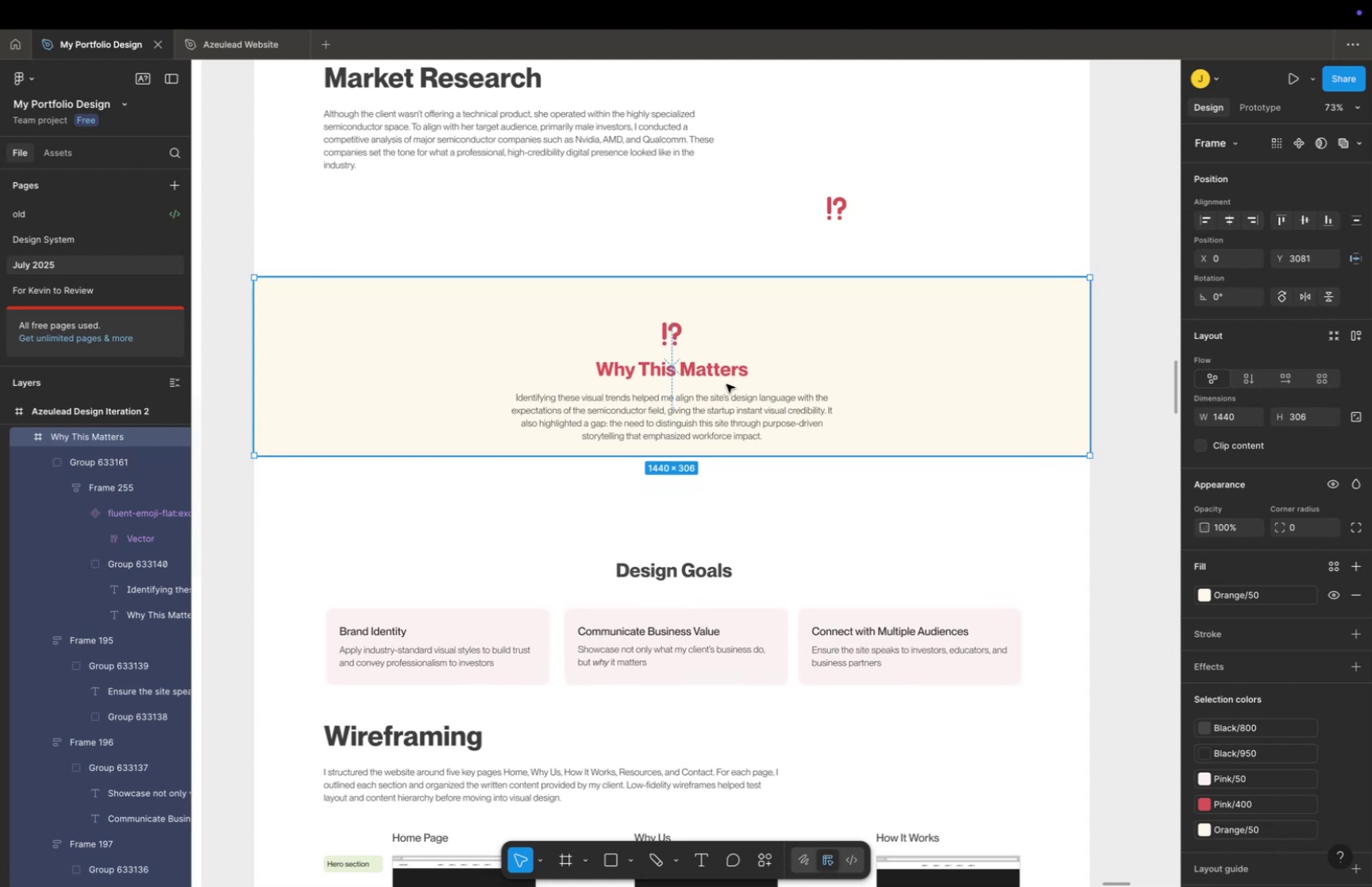 
double_click([726, 384])
 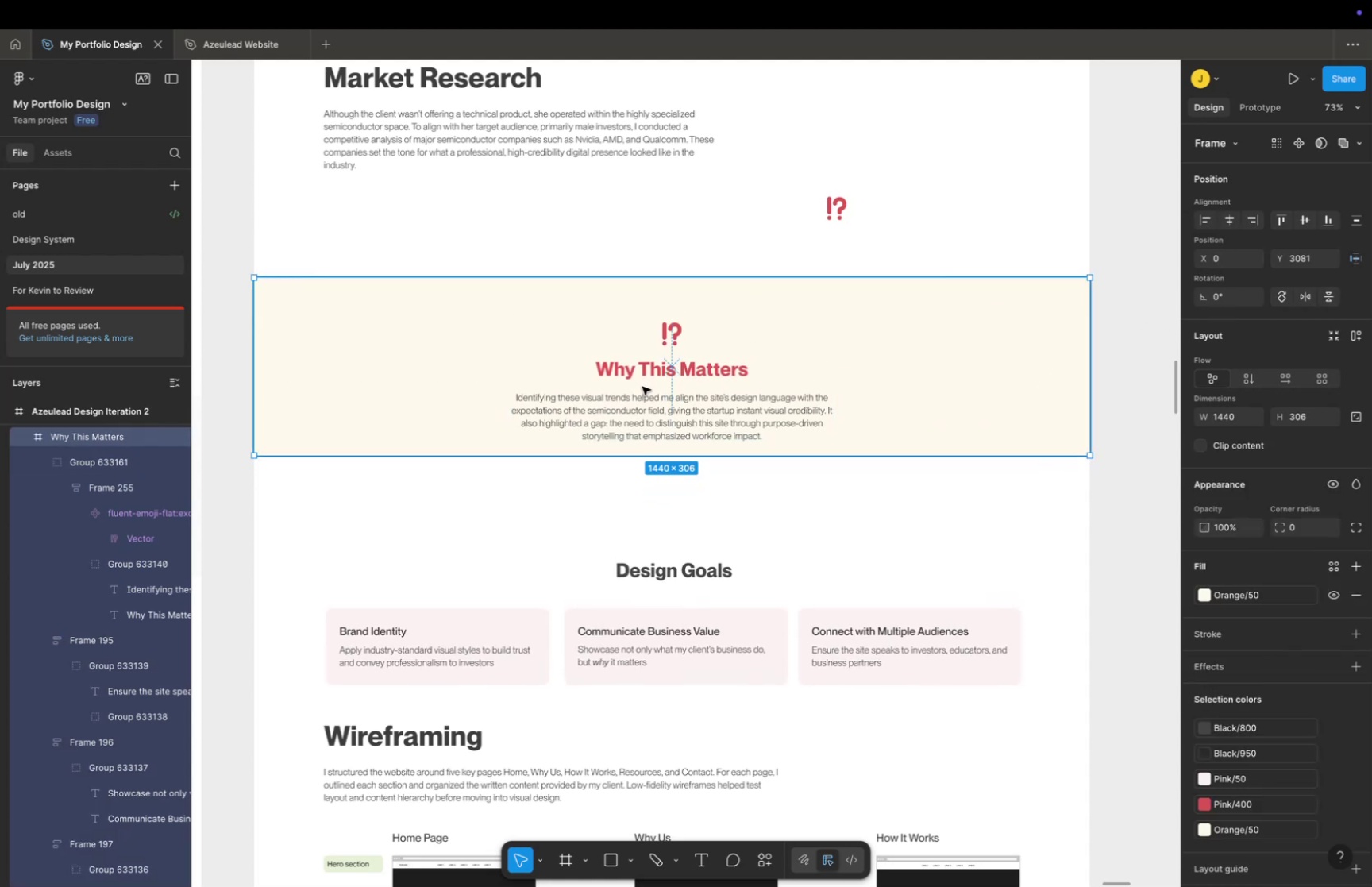 
wait(5.57)
 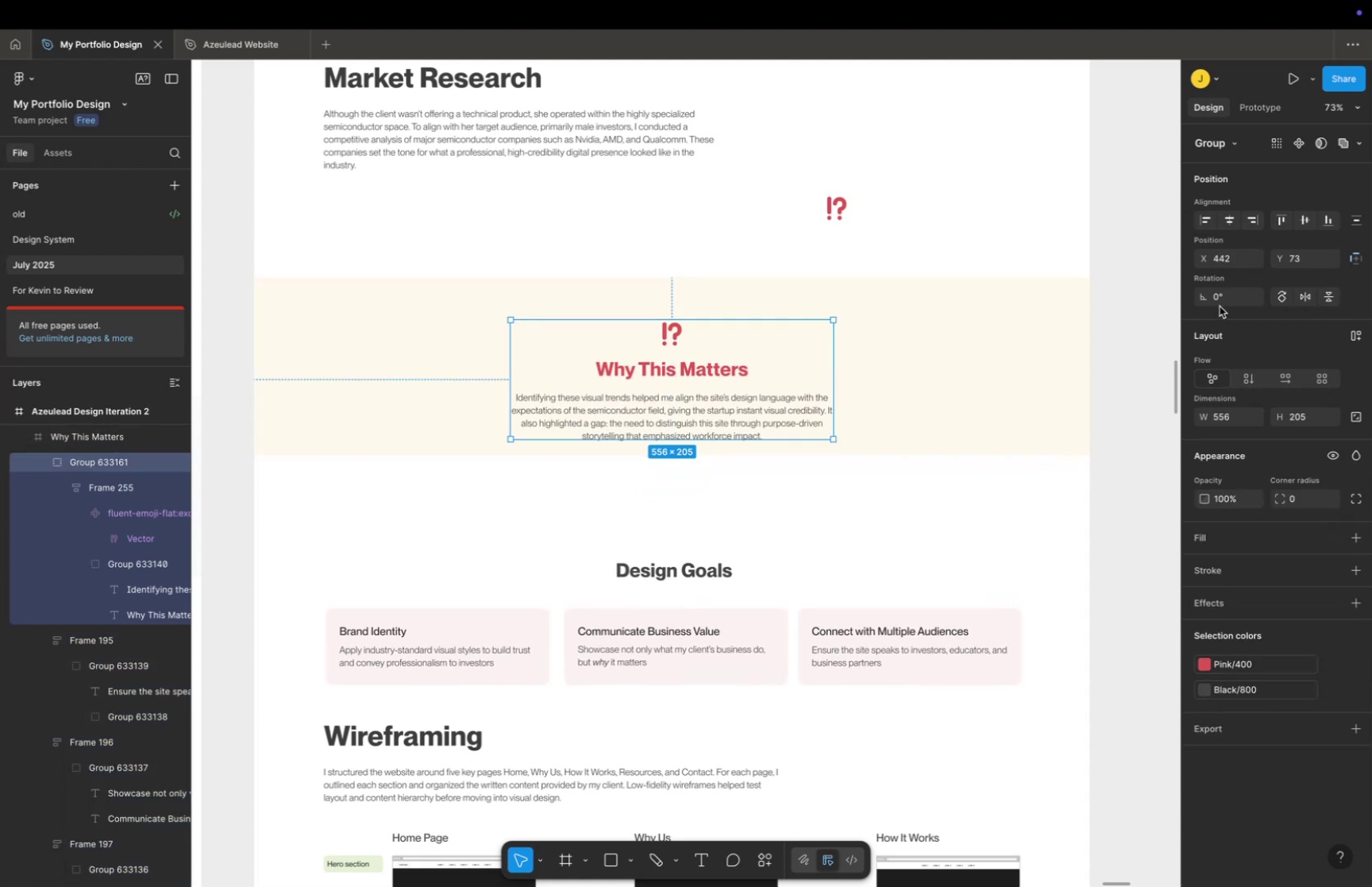 
hold_key(key=ShiftLeft, duration=0.62)
 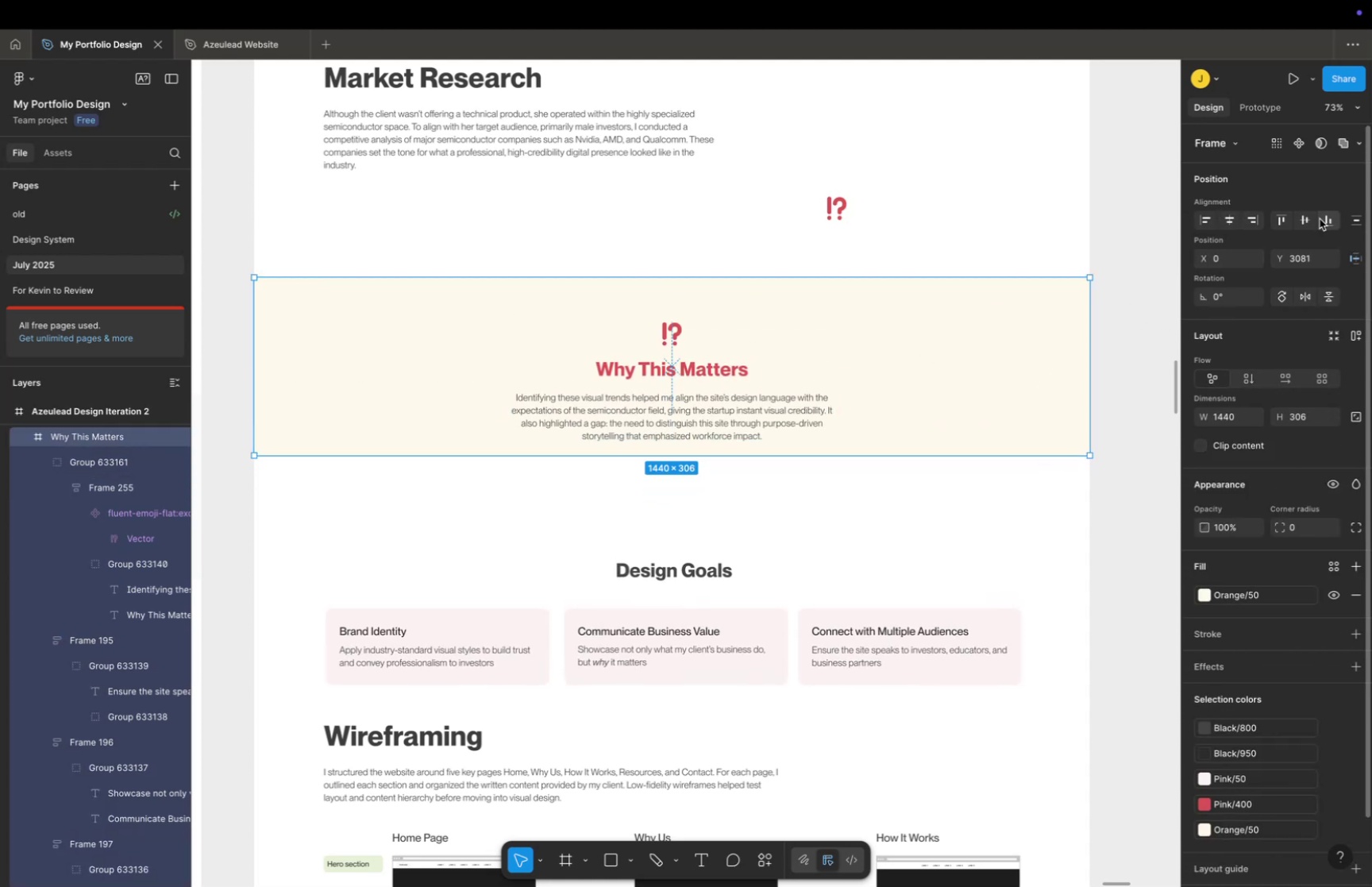 
left_click([1312, 218])
 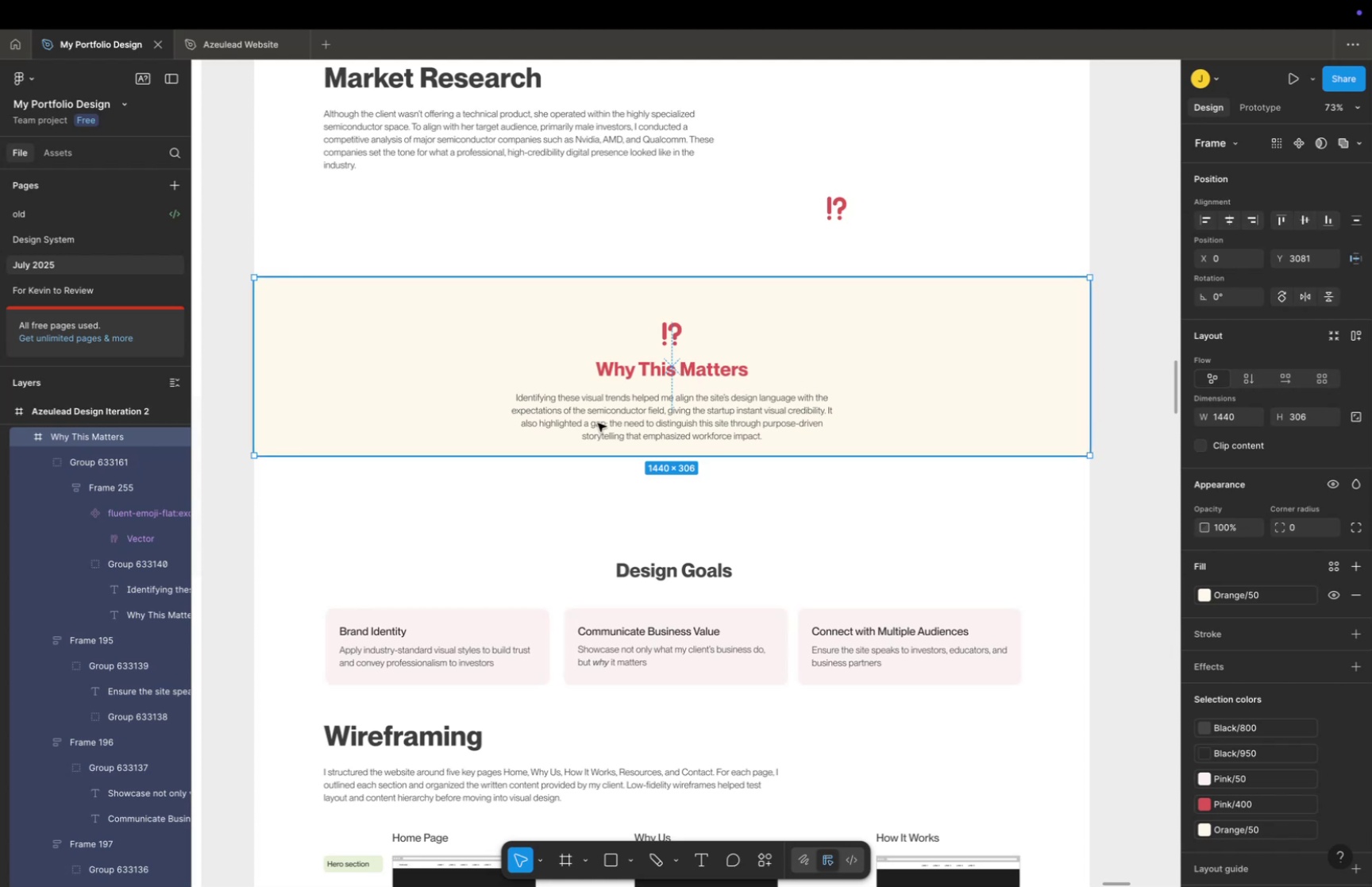 
double_click([606, 416])
 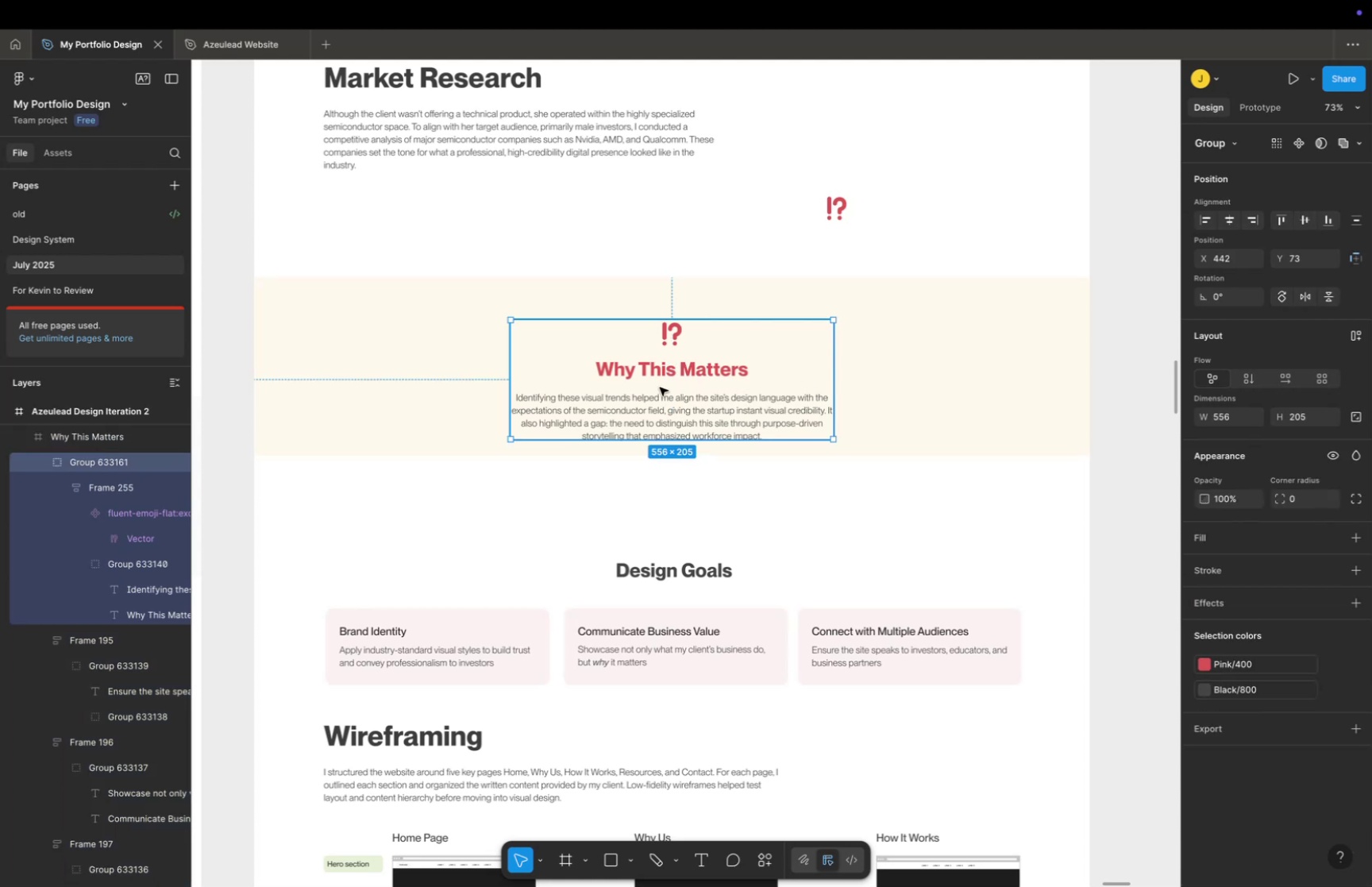 
hold_key(key=ShiftLeft, duration=2.7)
left_click_drag(start_coordinate=[660, 386], to_coordinate=[661, 371])
 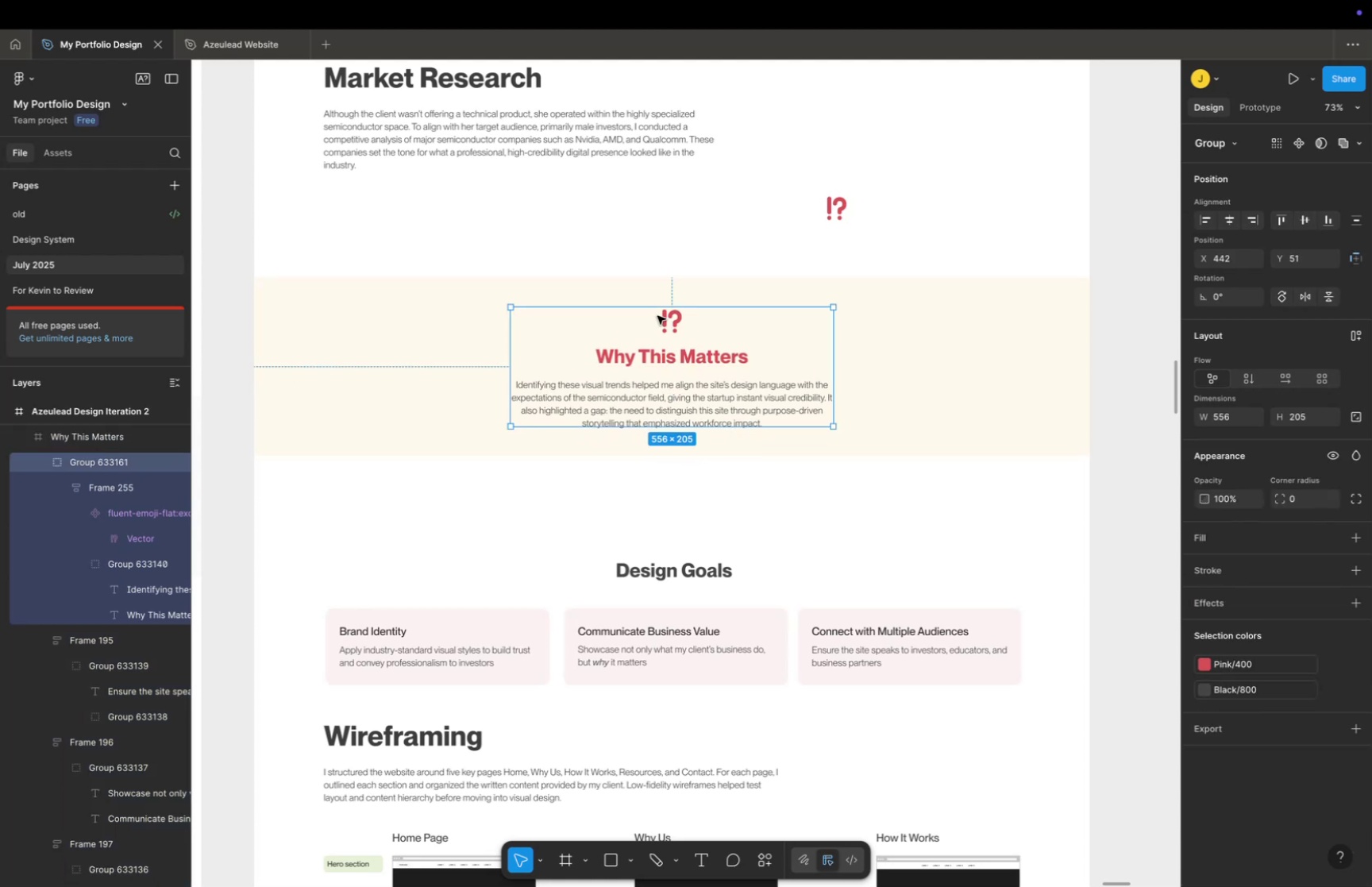 
hold_key(key=CommandLeft, duration=0.39)
 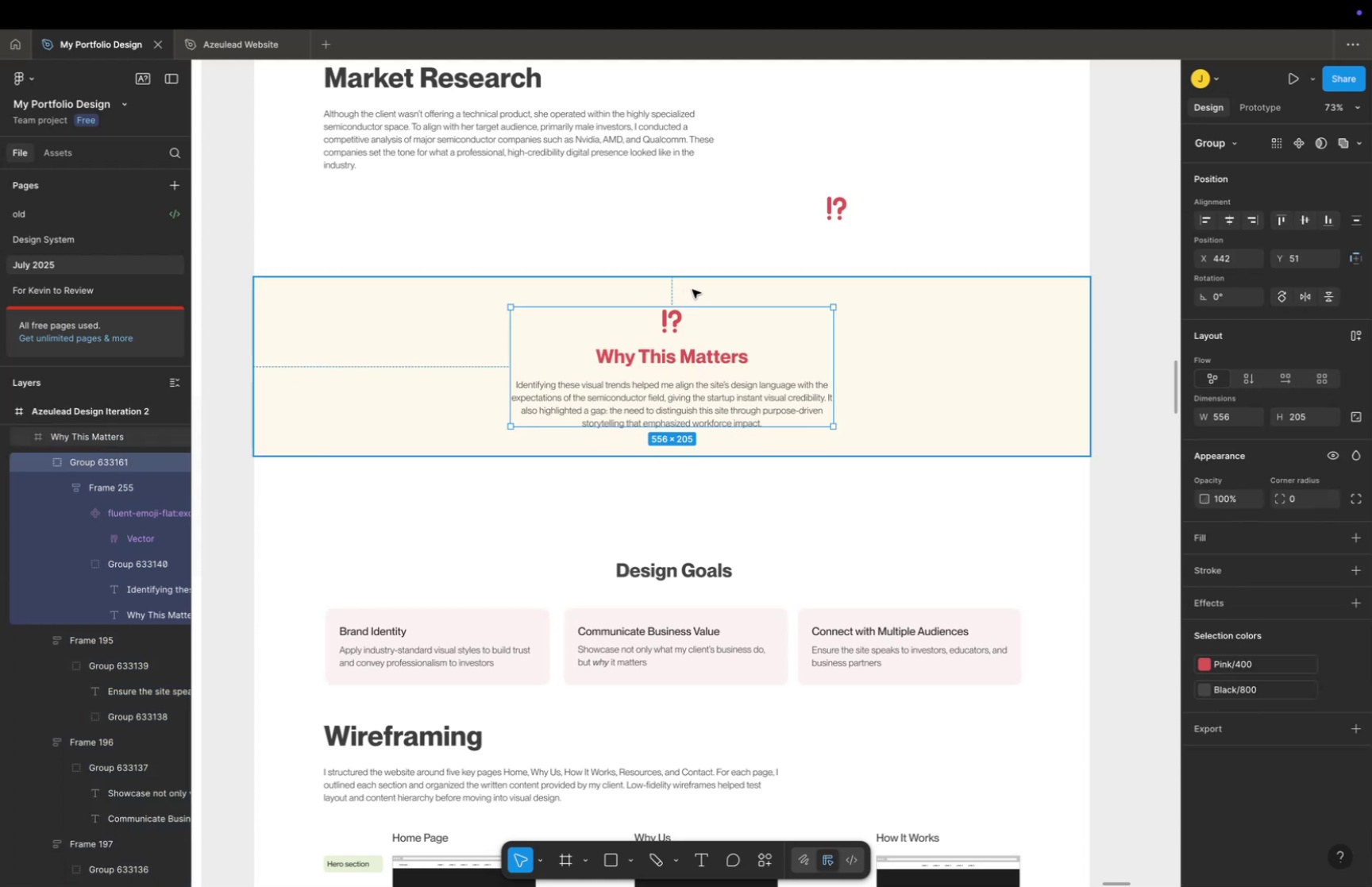 
hold_key(key=OptionLeft, duration=1.34)
 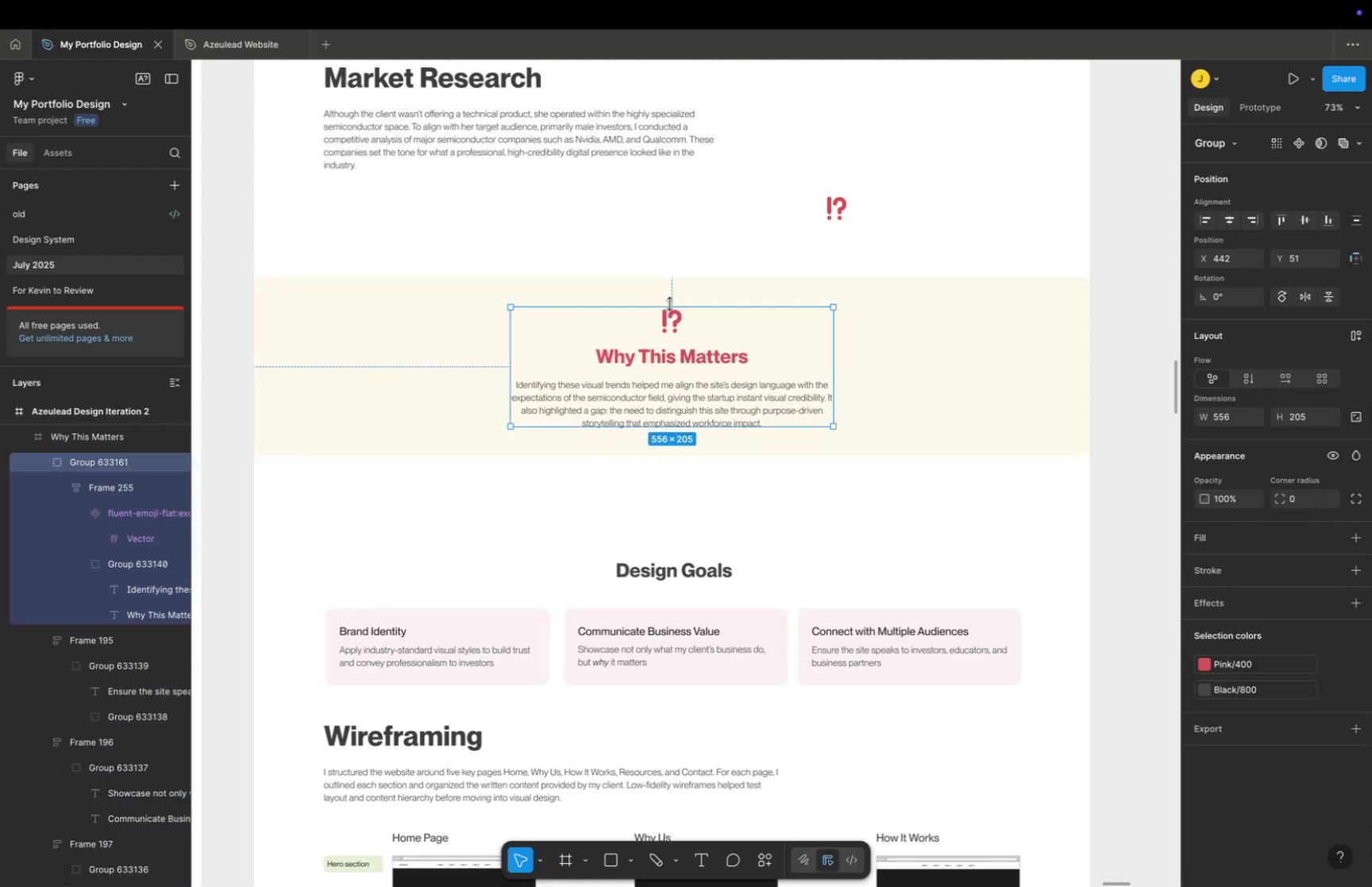 
hold_key(key=ShiftLeft, duration=0.51)
scroll: coordinate [684, 309], scroll_direction: up, amount: 11.0
 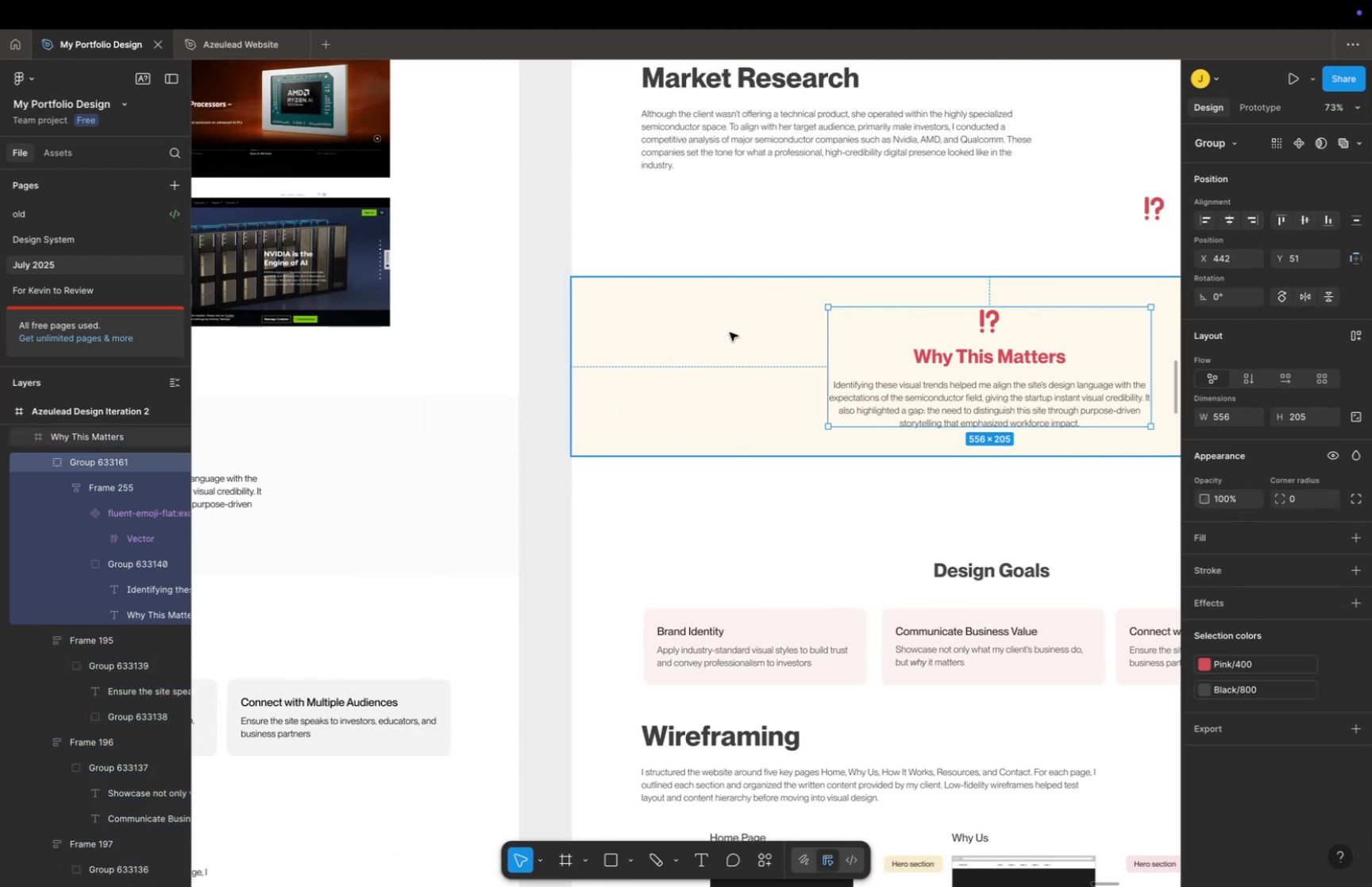 
hold_key(key=ShiftLeft, duration=0.58)
scroll: coordinate [731, 331], scroll_direction: down, amount: 17.0
 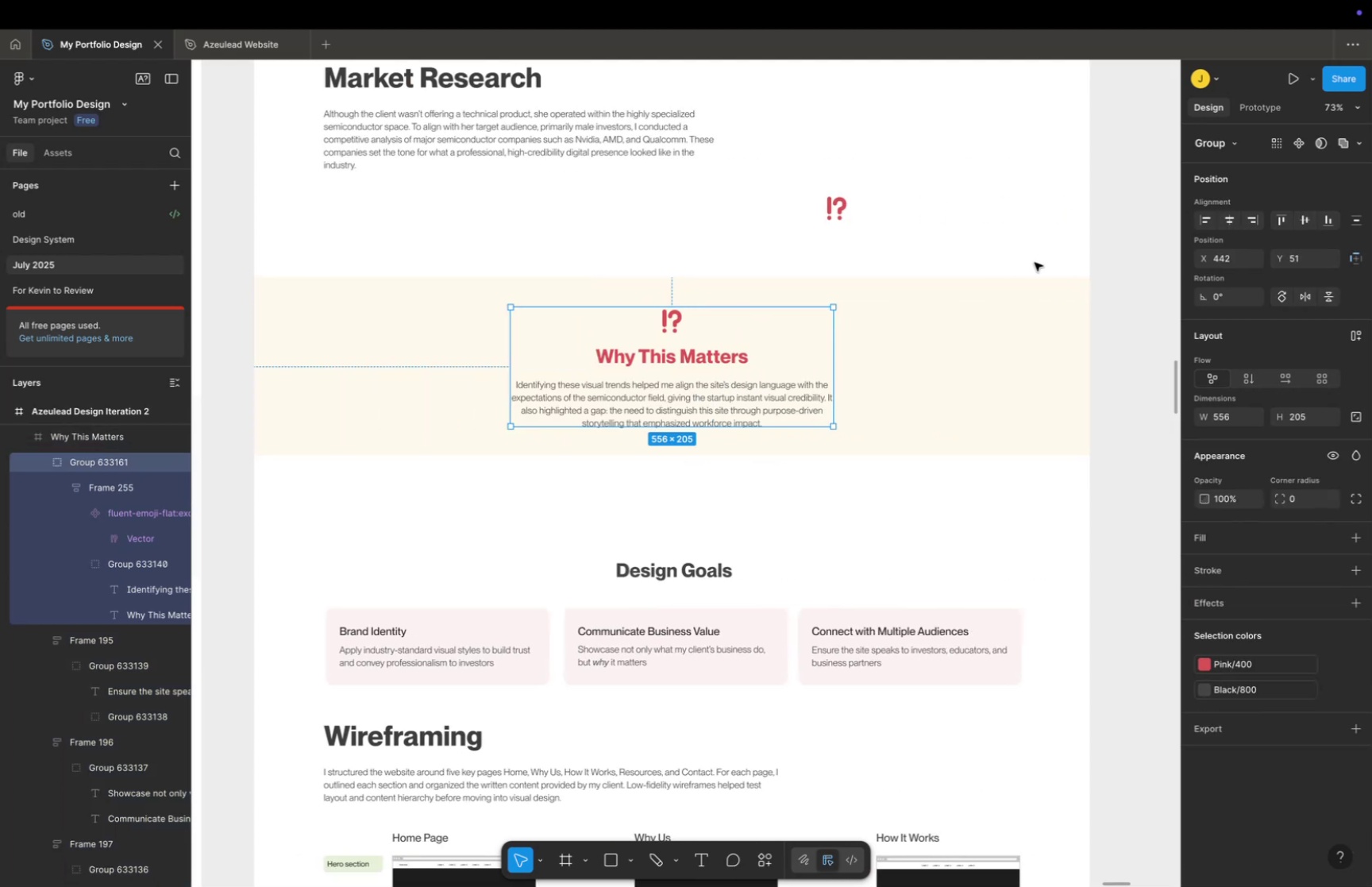 
double_click([610, 386])
 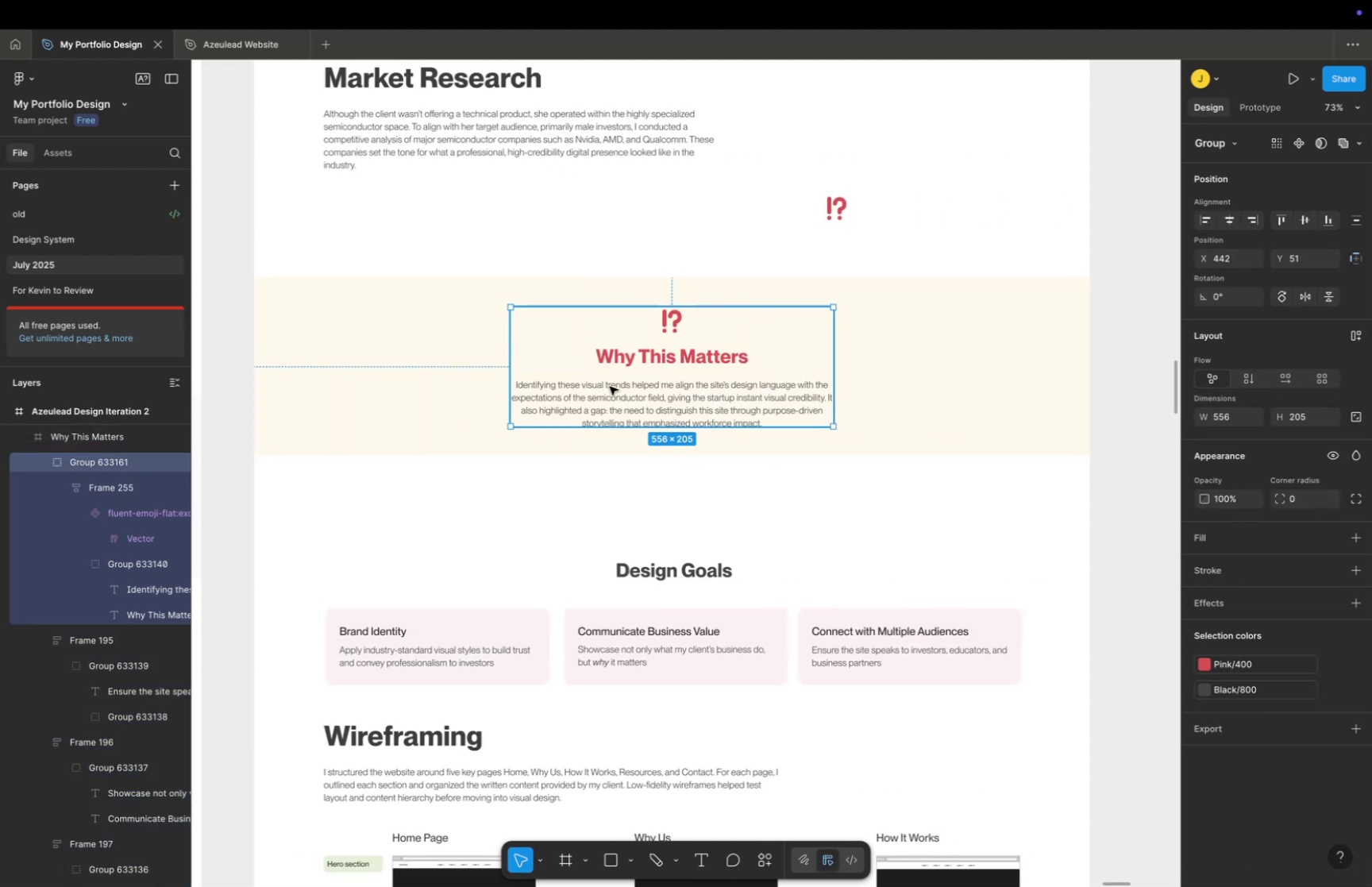 
triple_click([610, 386])
 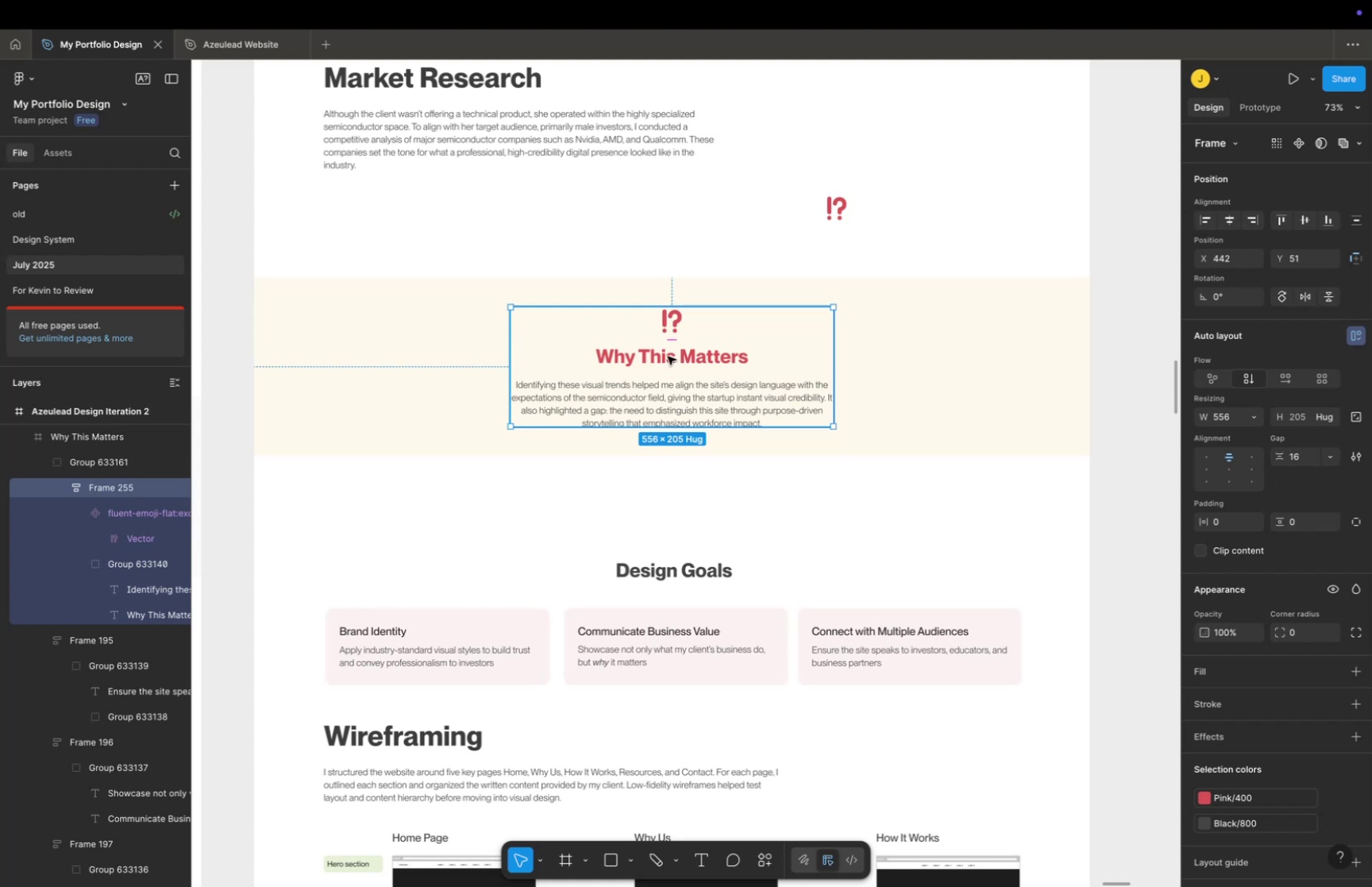 
double_click([668, 356])
 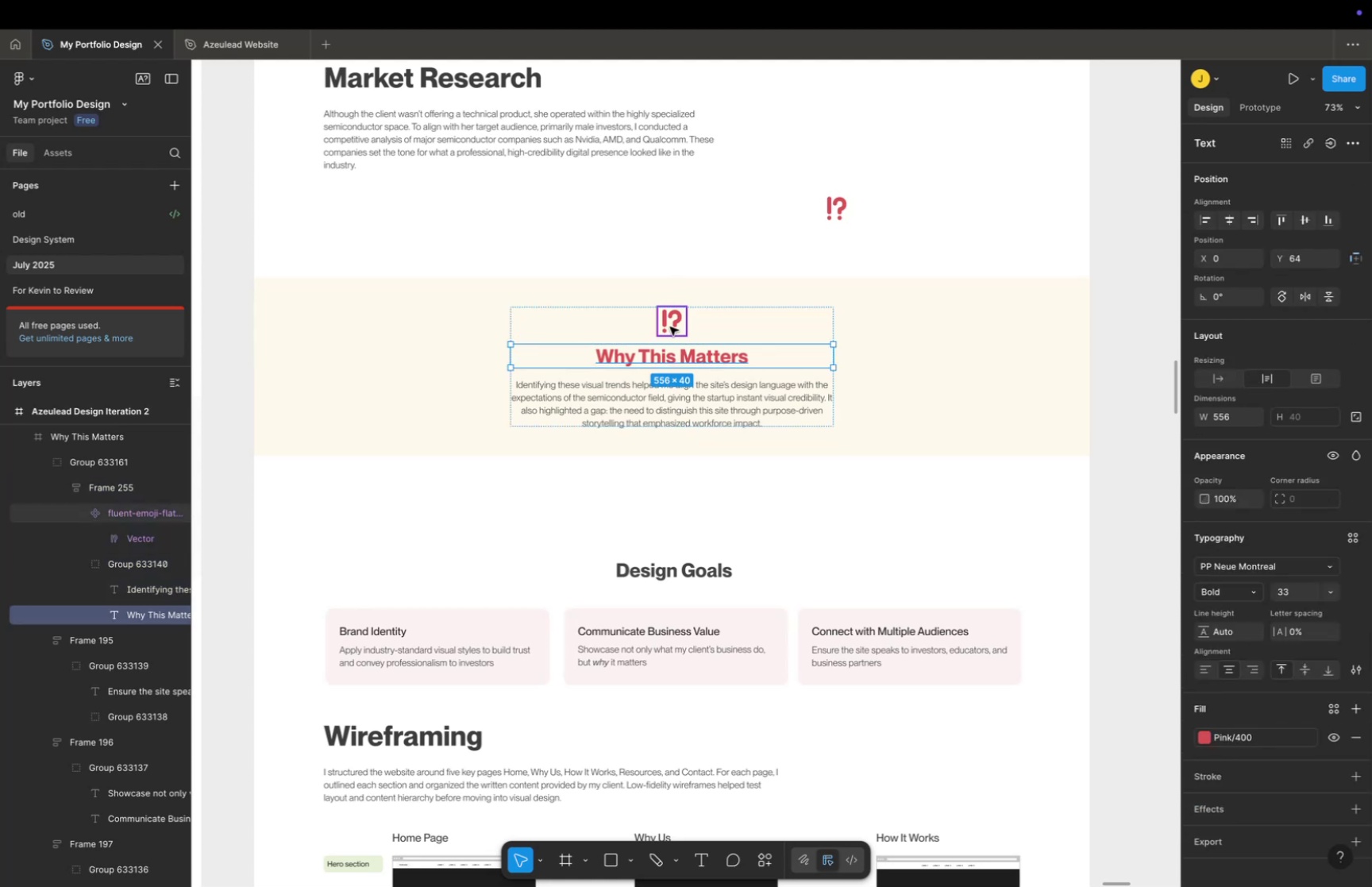 
double_click([670, 326])
 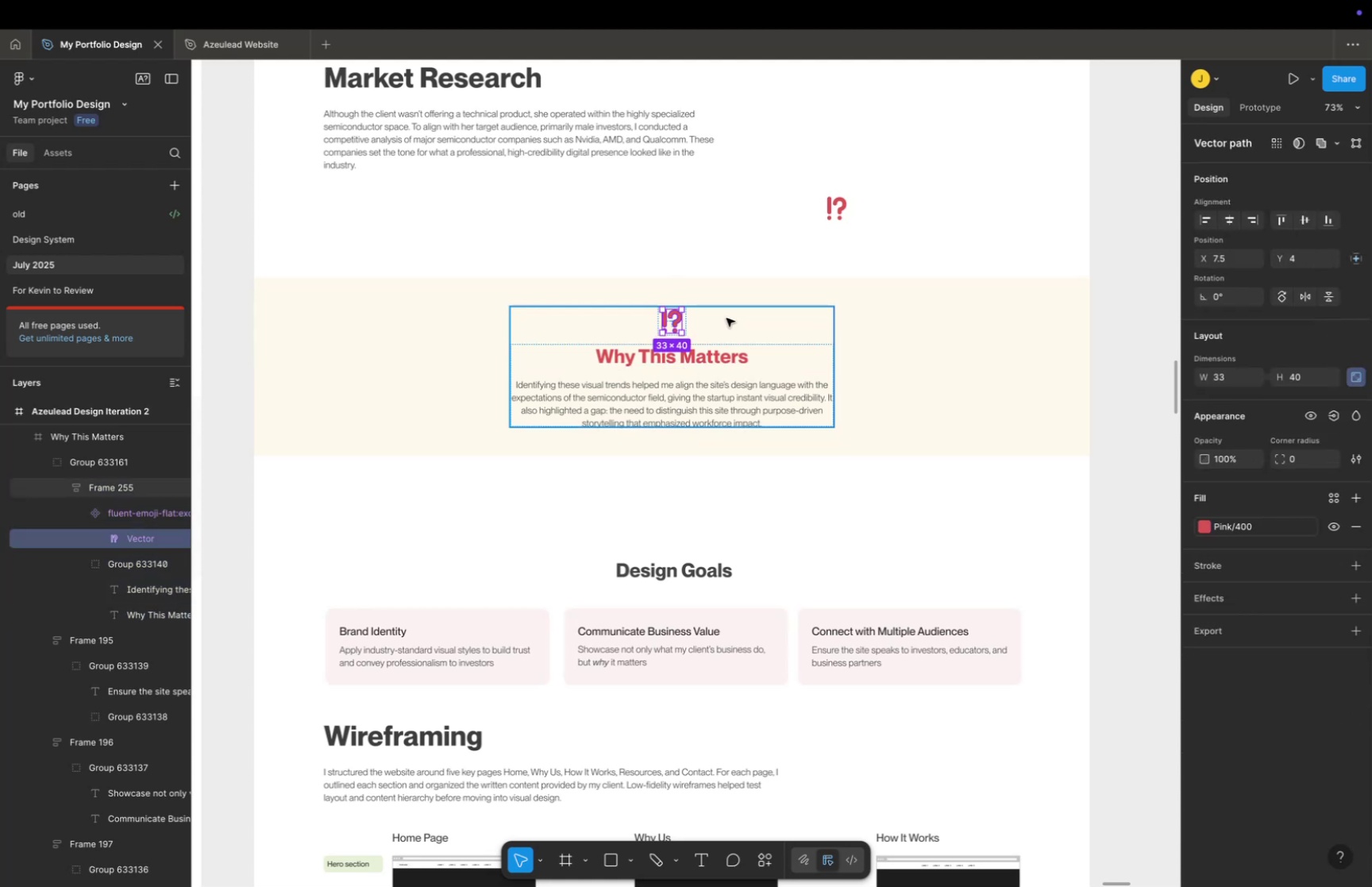 
double_click([726, 318])
 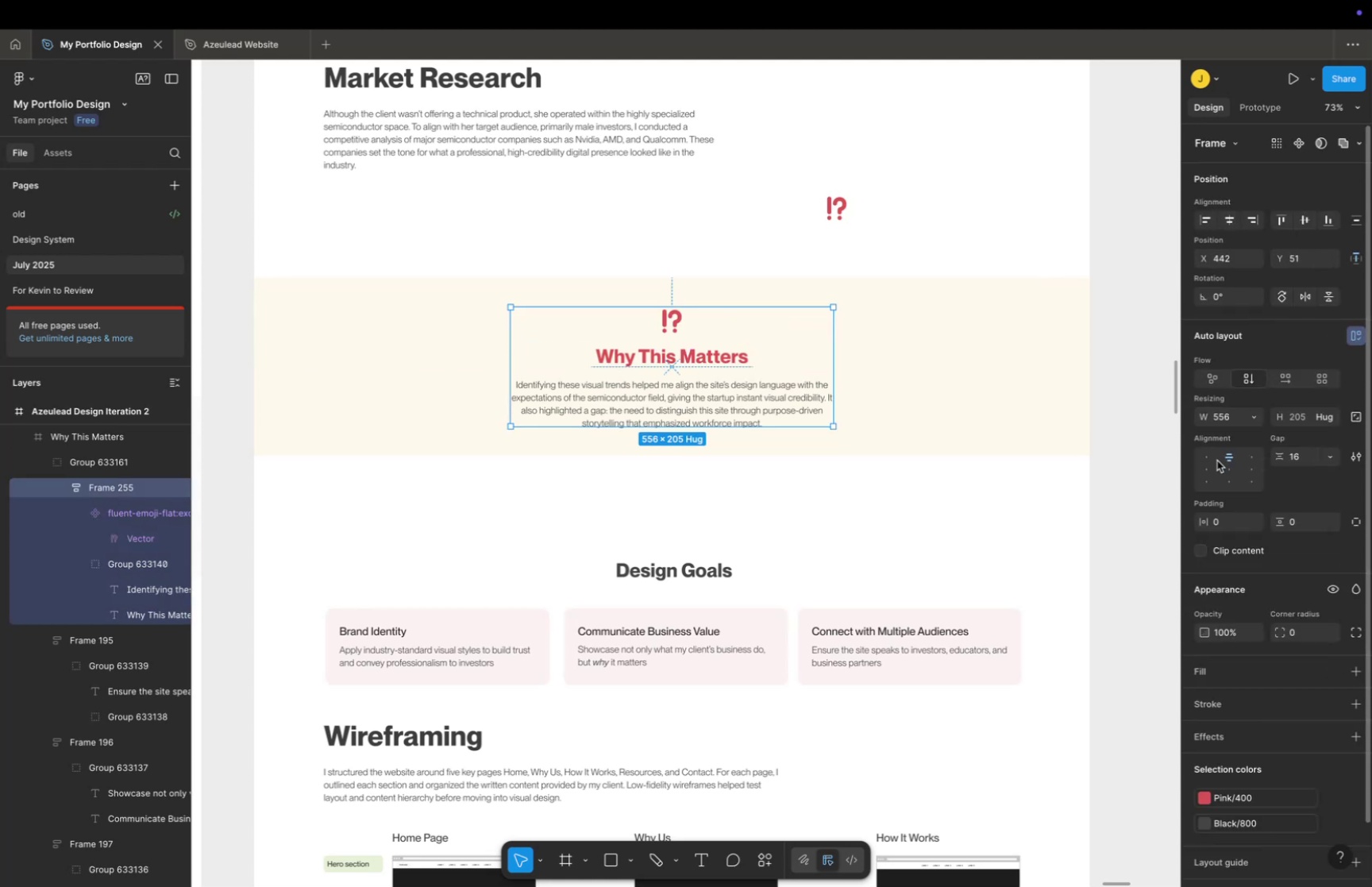 
double_click([626, 479])
 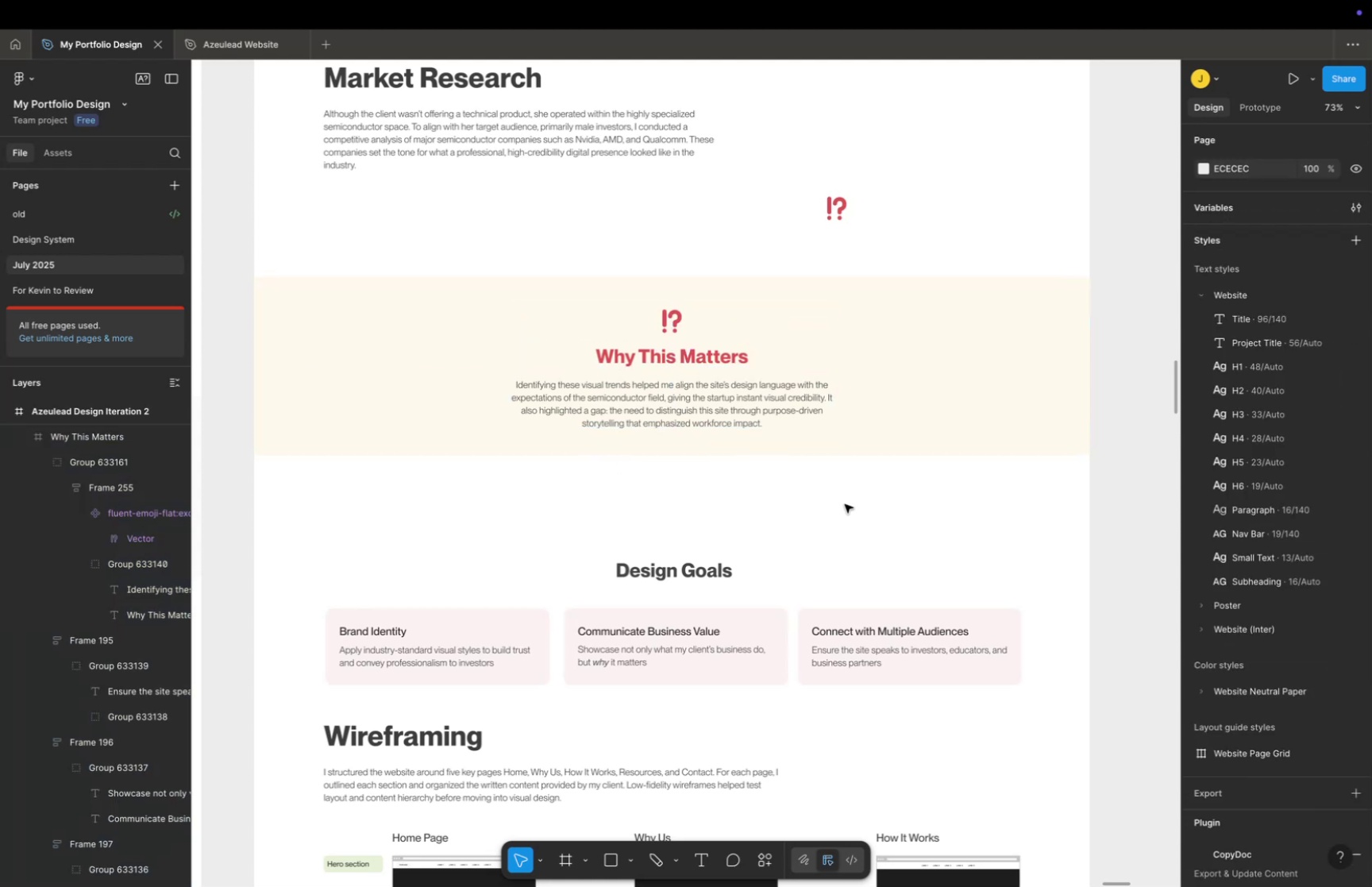 
key(Space)
 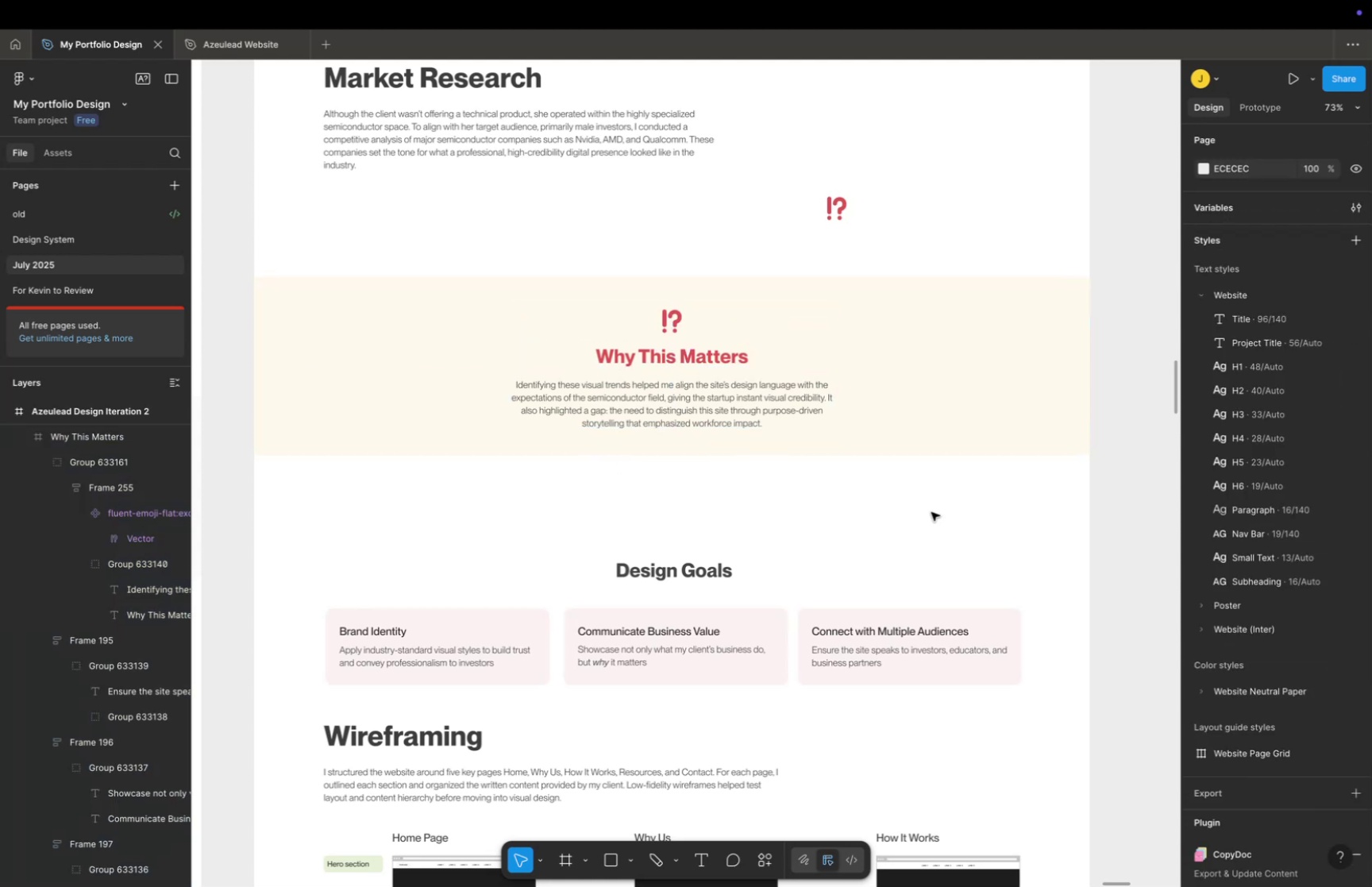 
left_click_drag(start_coordinate=[928, 505], to_coordinate=[812, 485])
 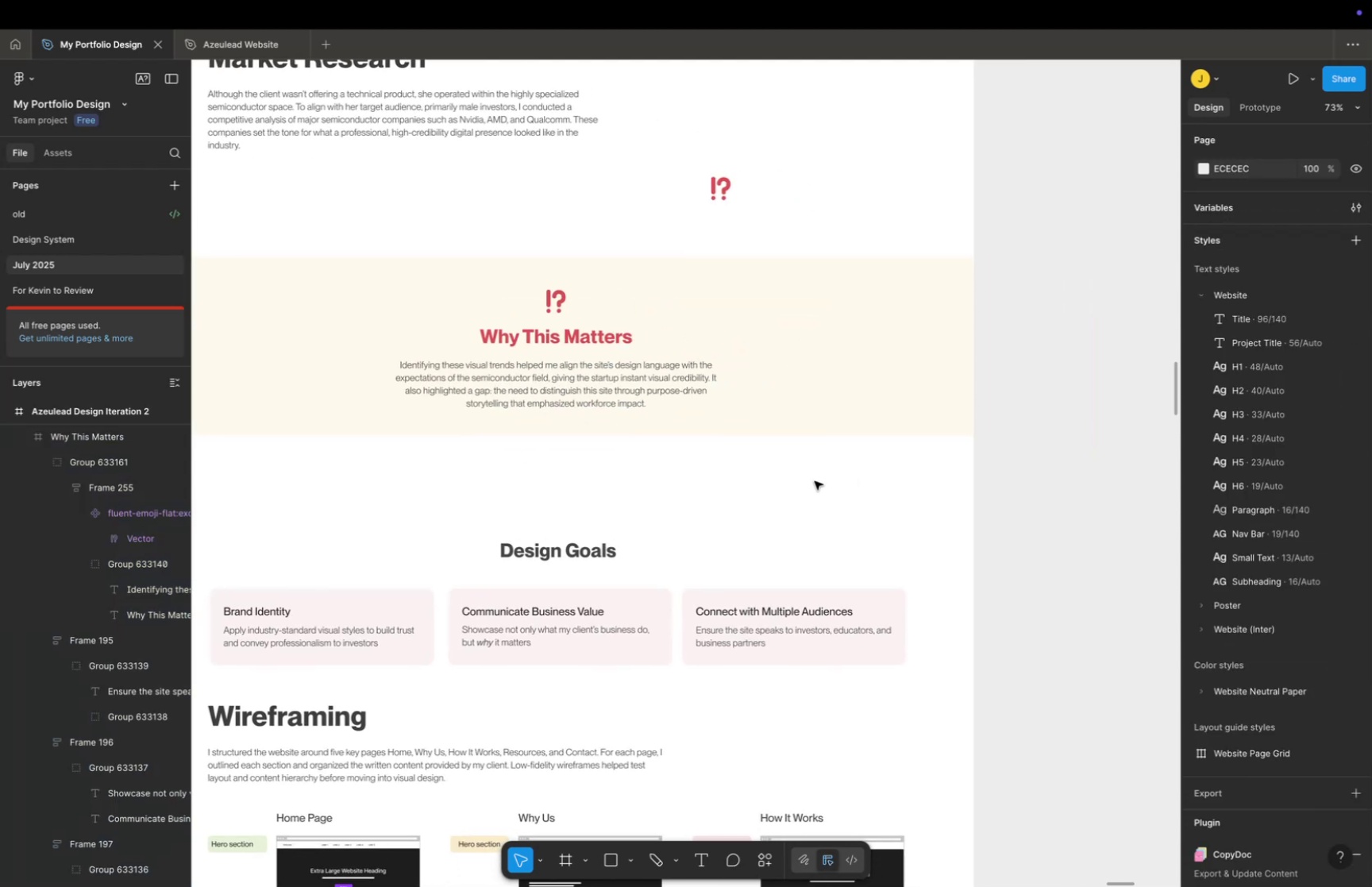 
key(Meta+CommandLeft)
 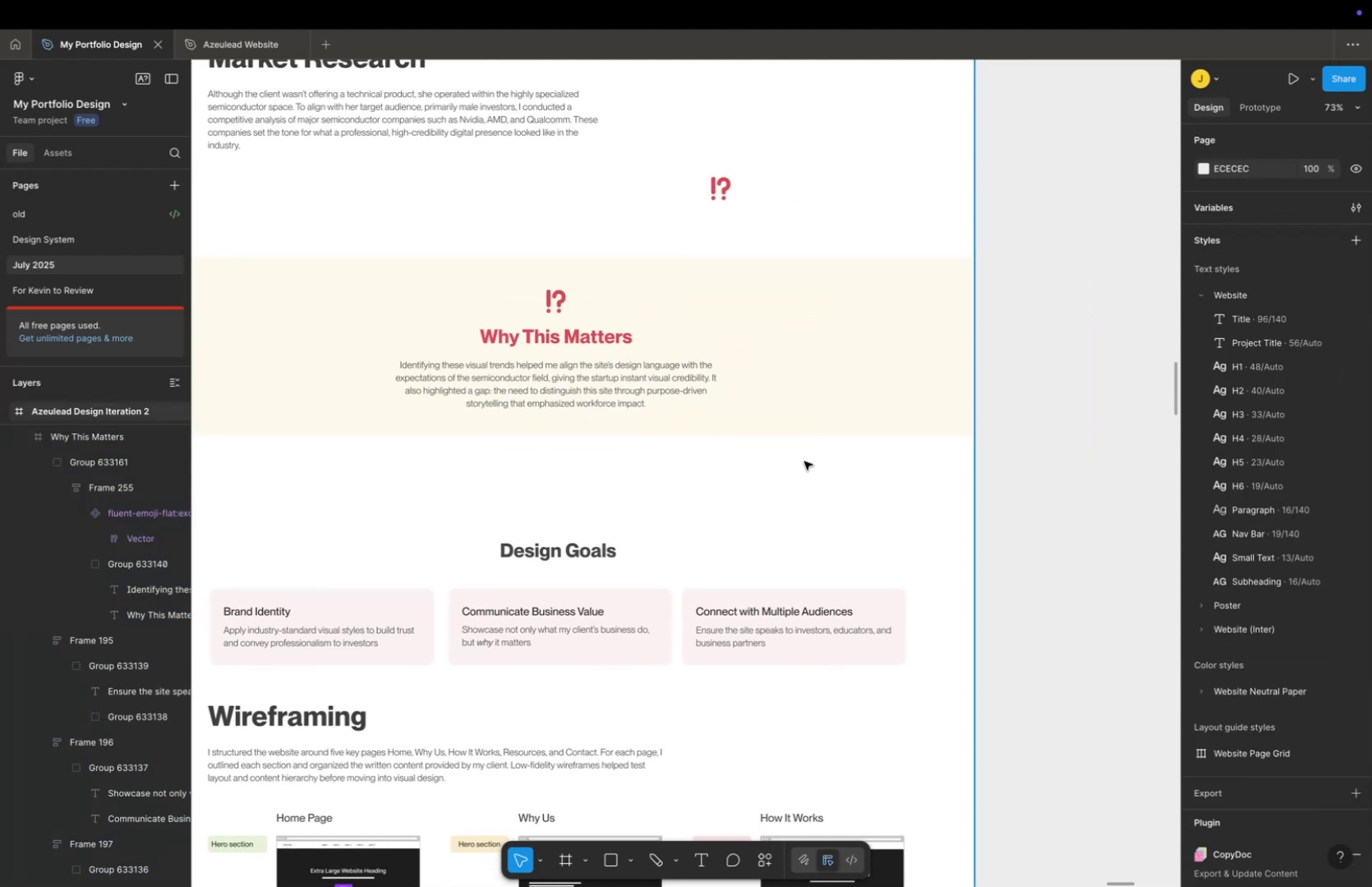 
scroll: coordinate [803, 459], scroll_direction: up, amount: 2.0
 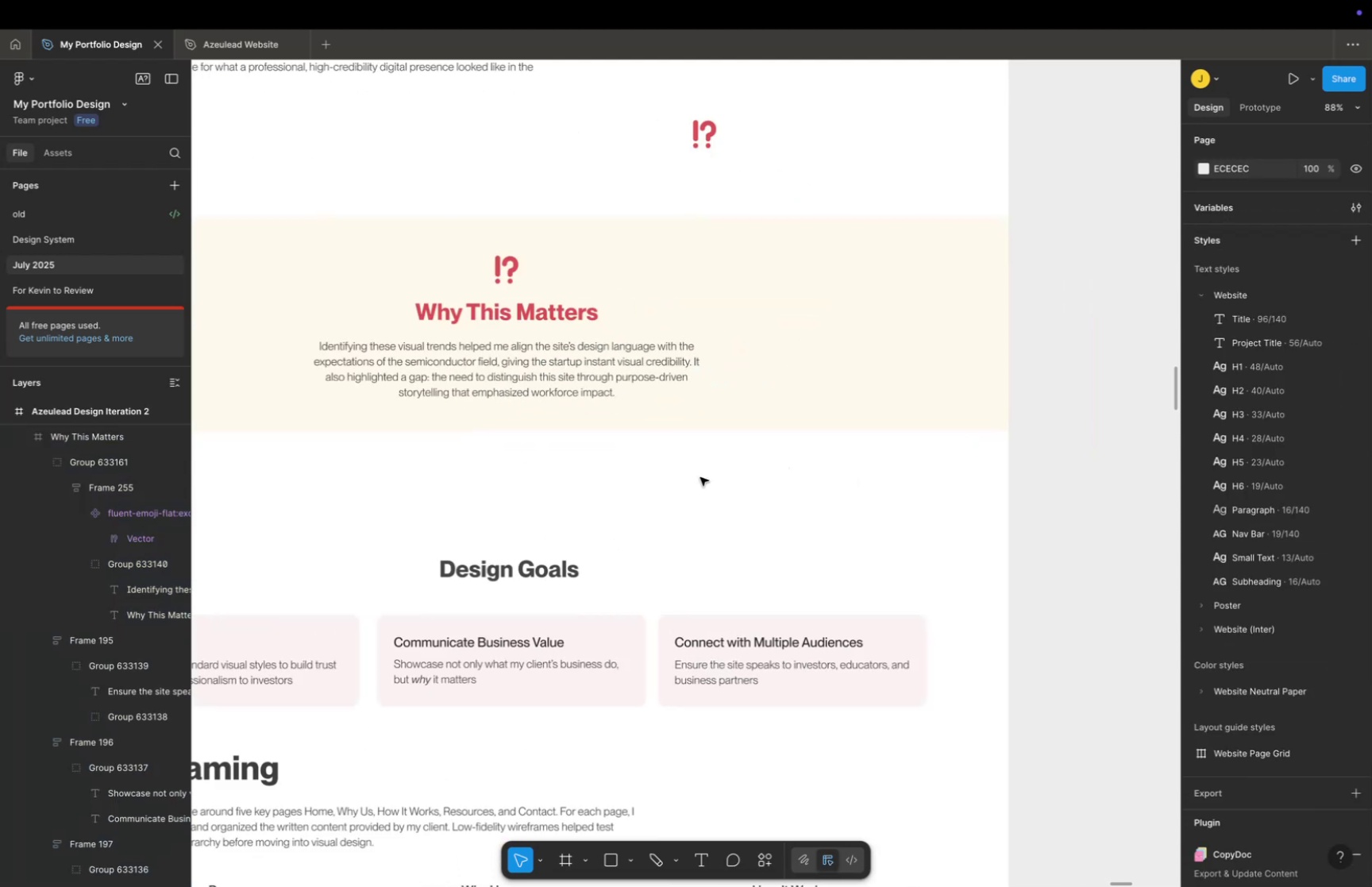 
key(Space)
 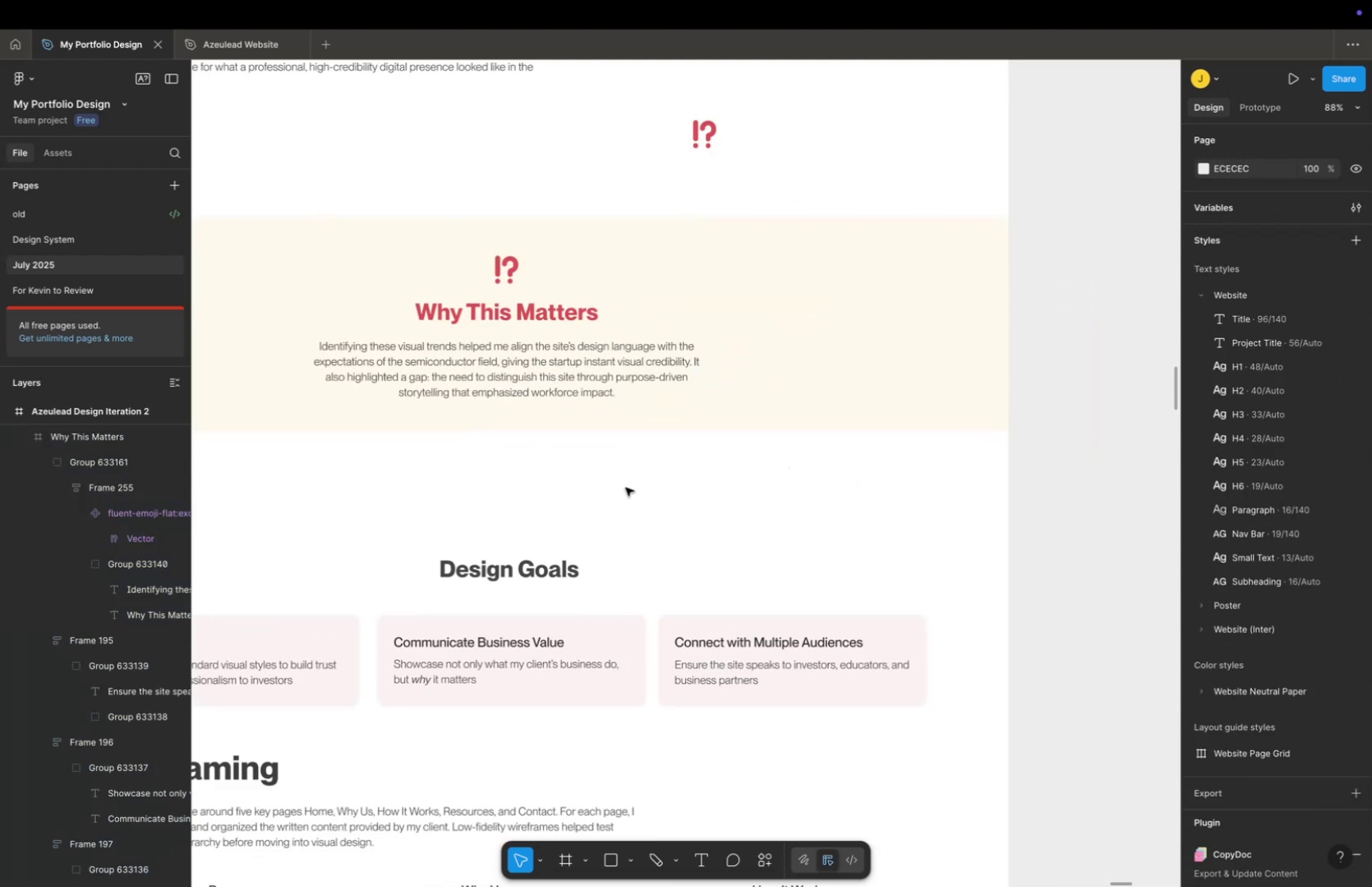 
left_click_drag(start_coordinate=[626, 489], to_coordinate=[807, 508])
 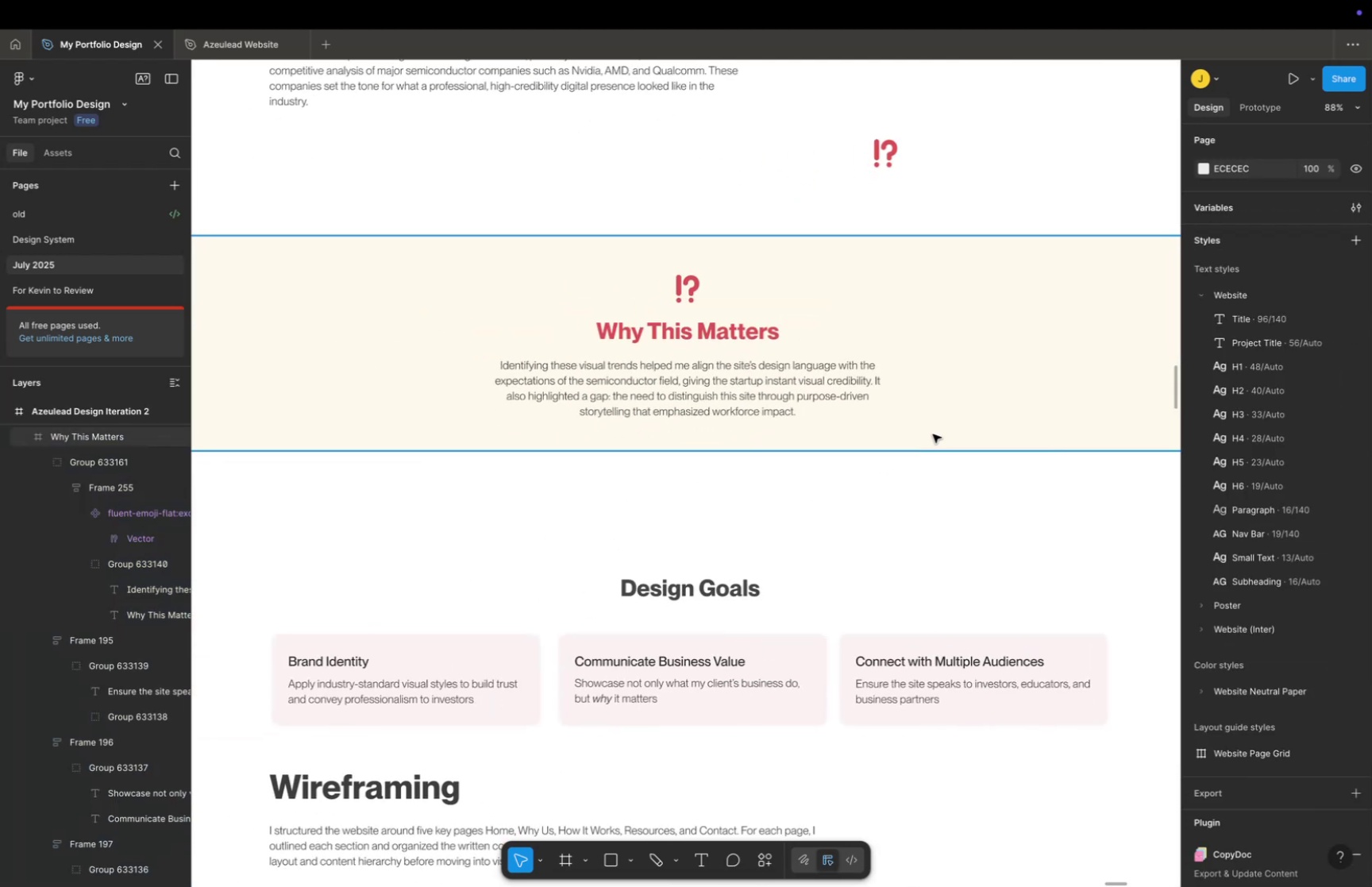 
double_click([933, 434])
 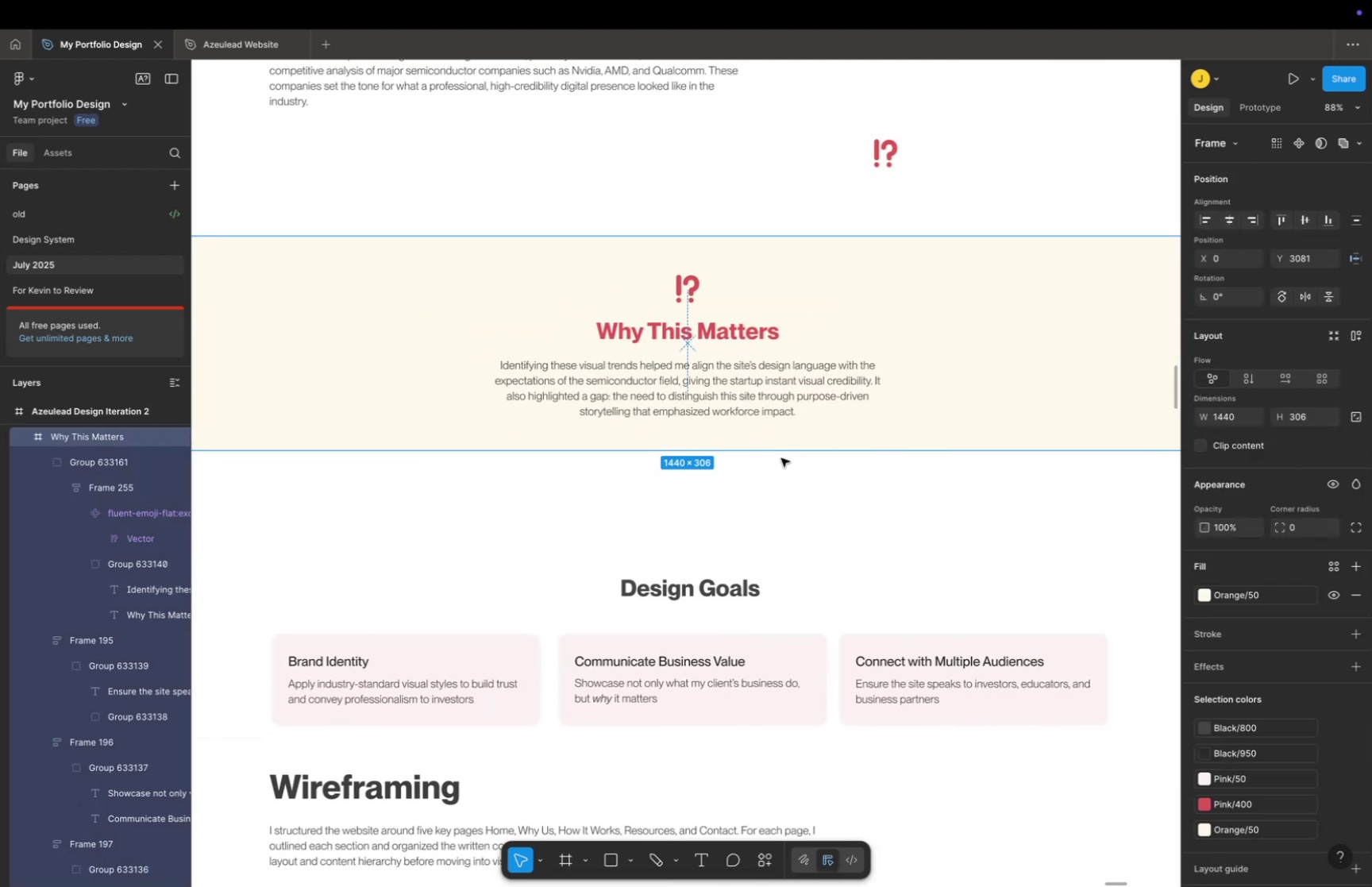 
left_click_drag(start_coordinate=[784, 450], to_coordinate=[777, 465])
 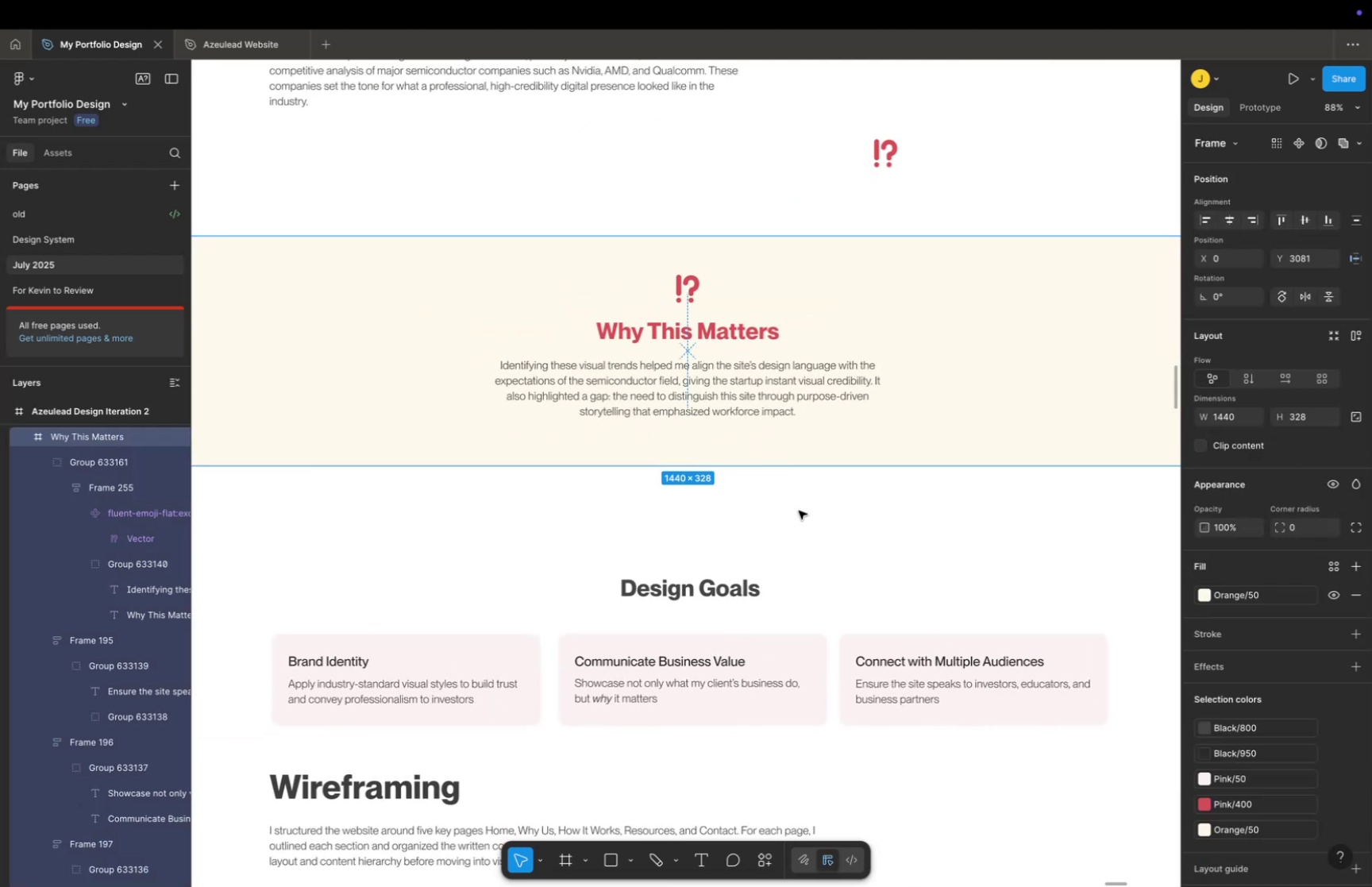 
key(Space)
 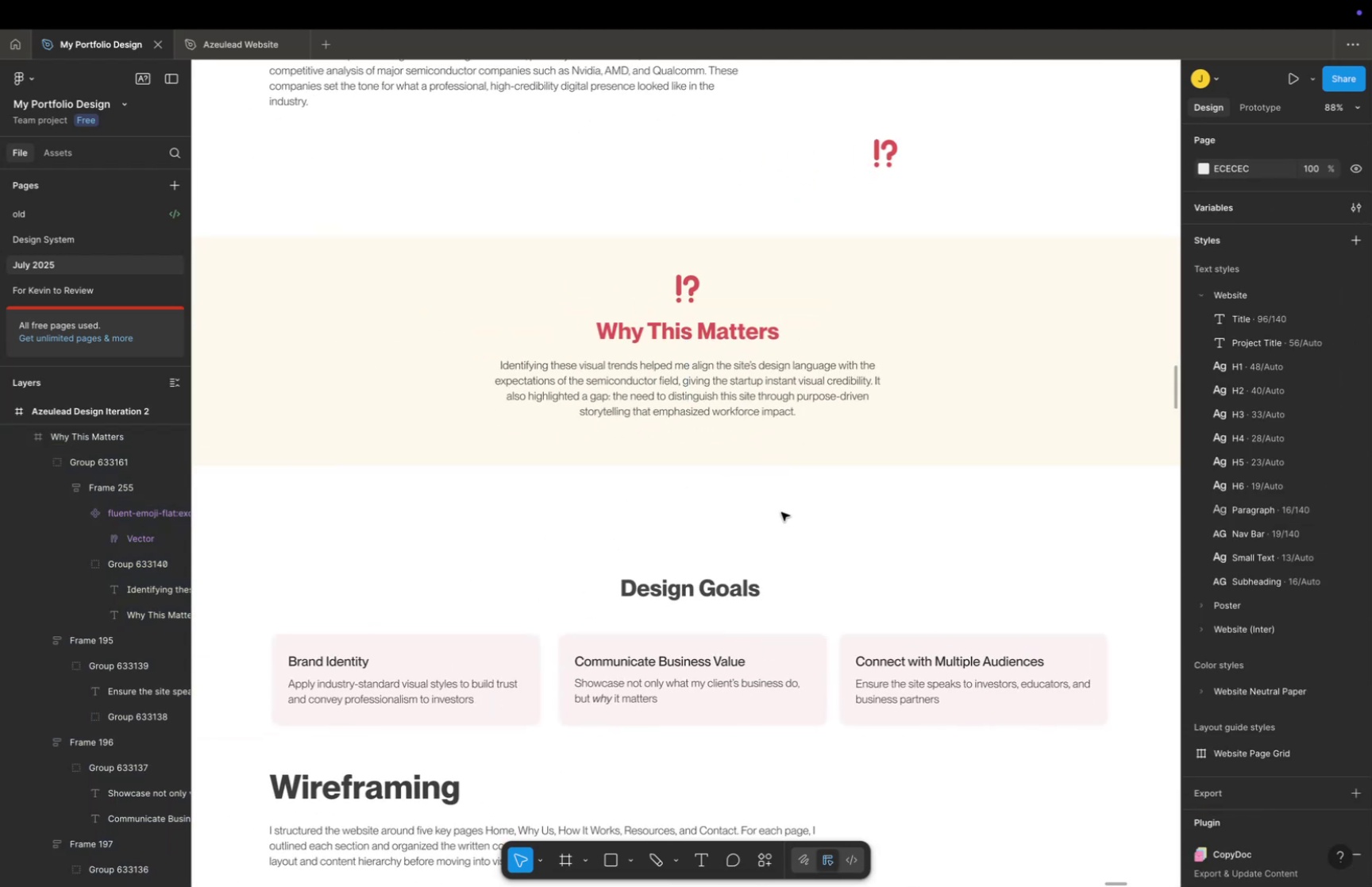 
left_click_drag(start_coordinate=[781, 511], to_coordinate=[795, 528])
 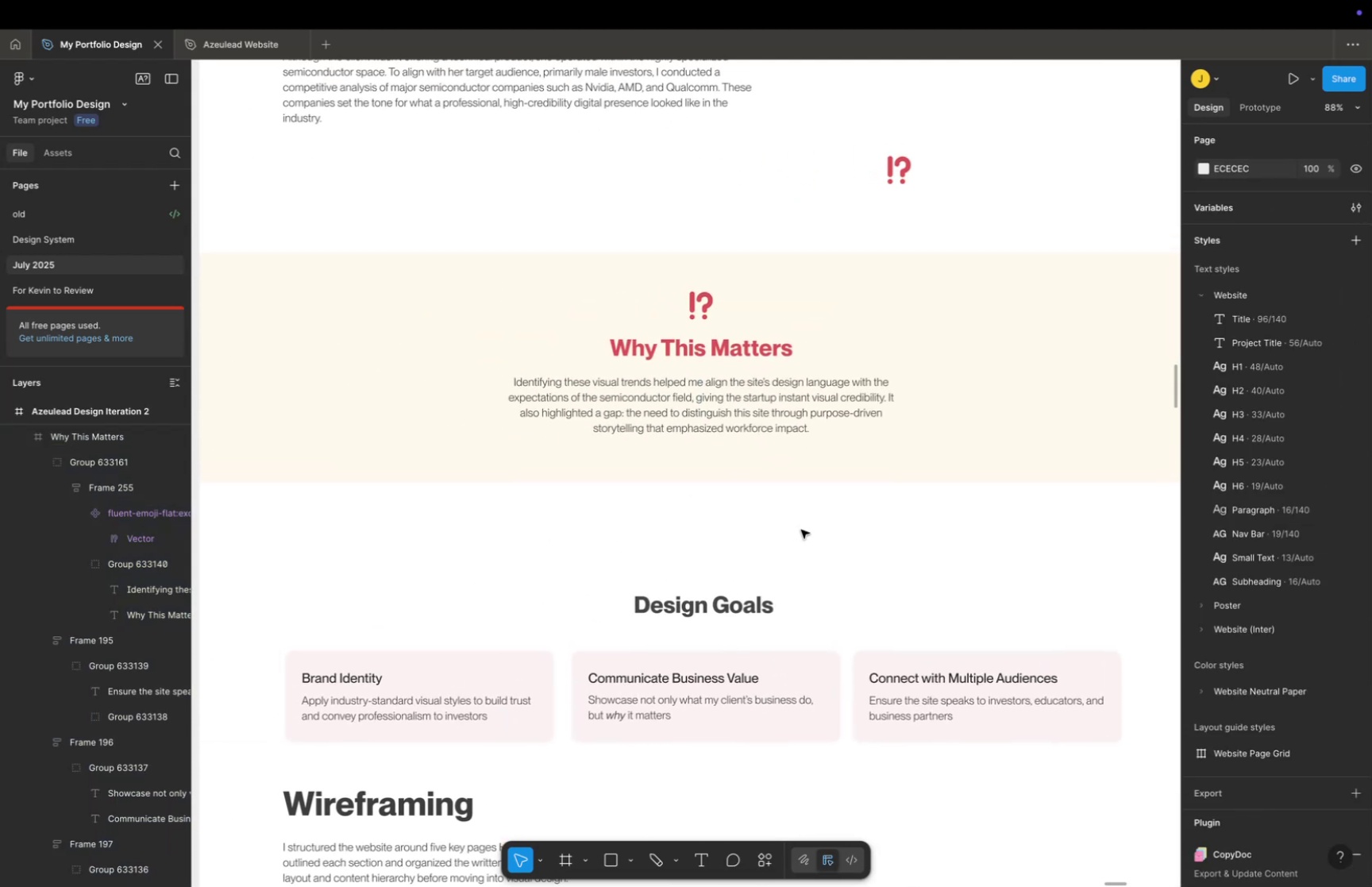 
key(Meta+CommandLeft)
 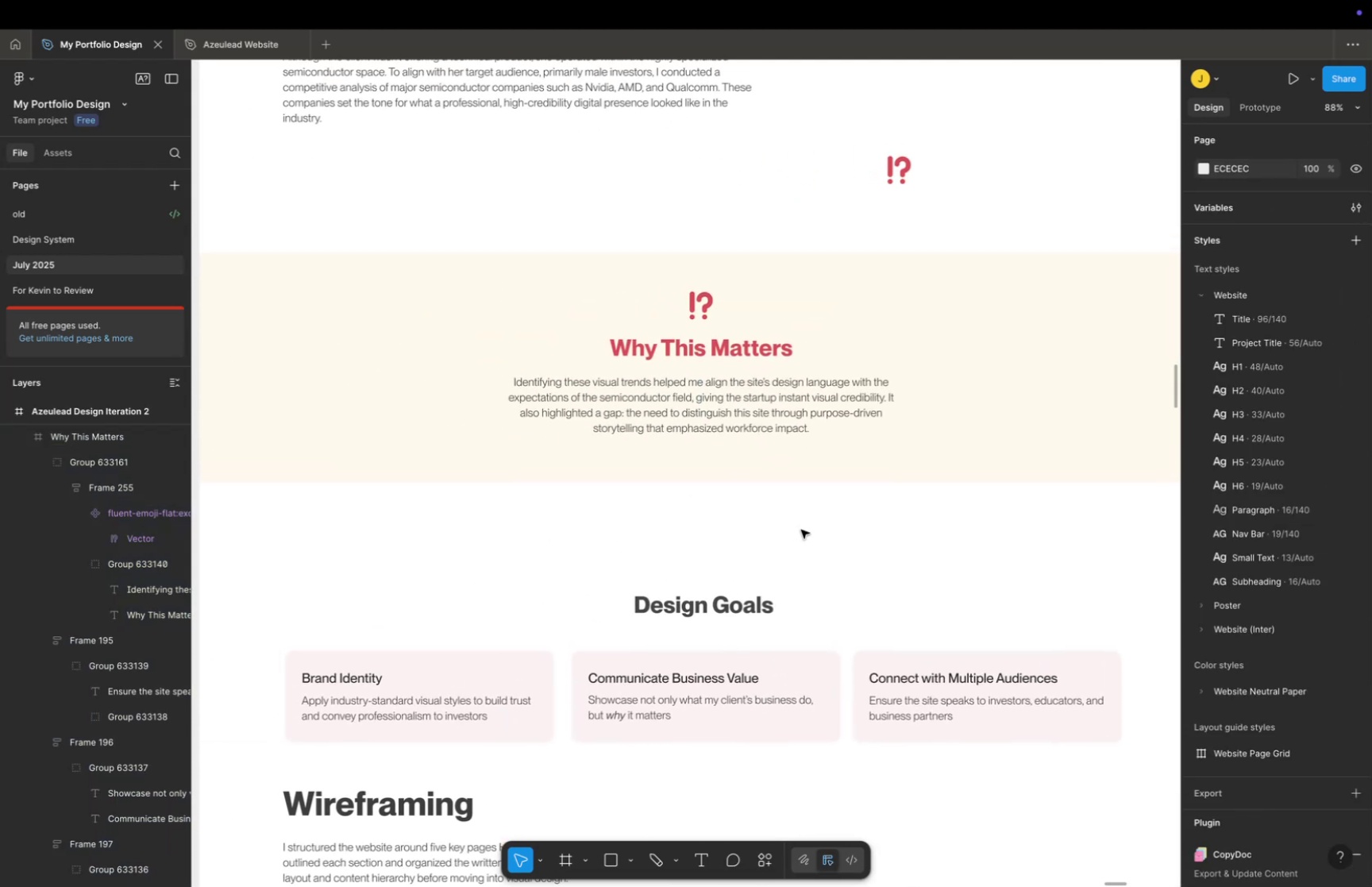 
scroll: coordinate [805, 532], scroll_direction: down, amount: 10.0
 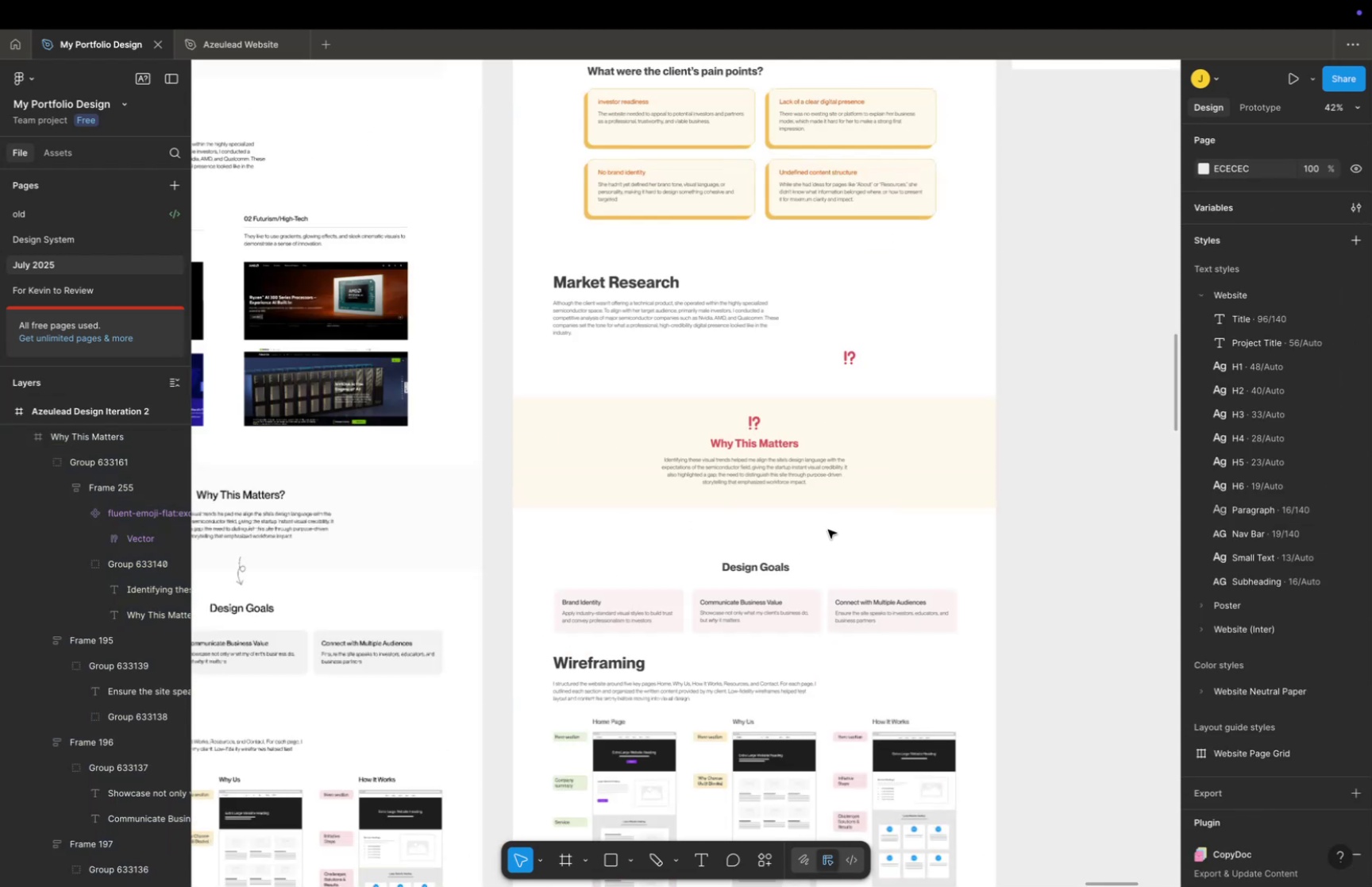 
key(Space)
 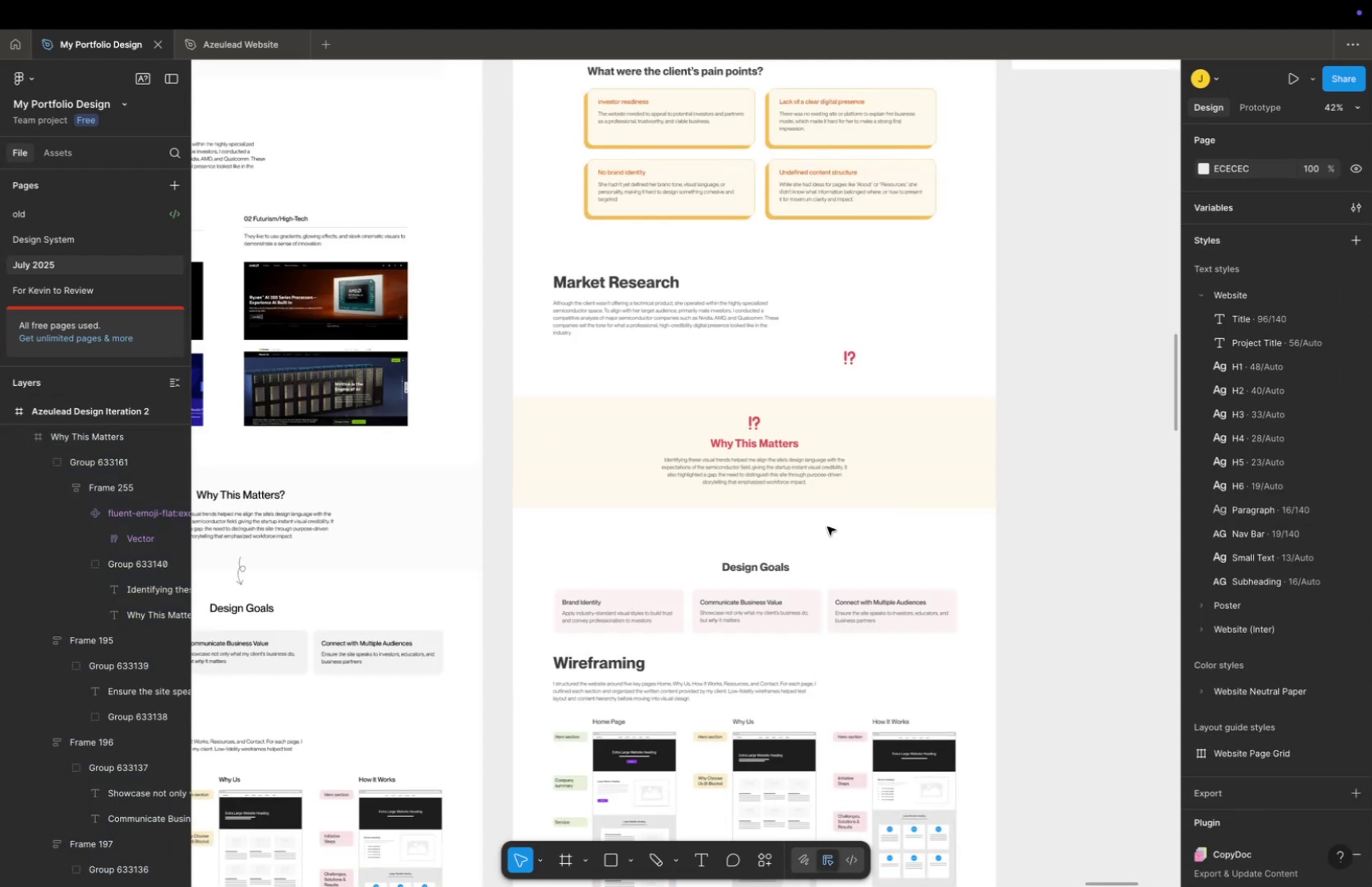 
left_click_drag(start_coordinate=[823, 523], to_coordinate=[790, 507])
 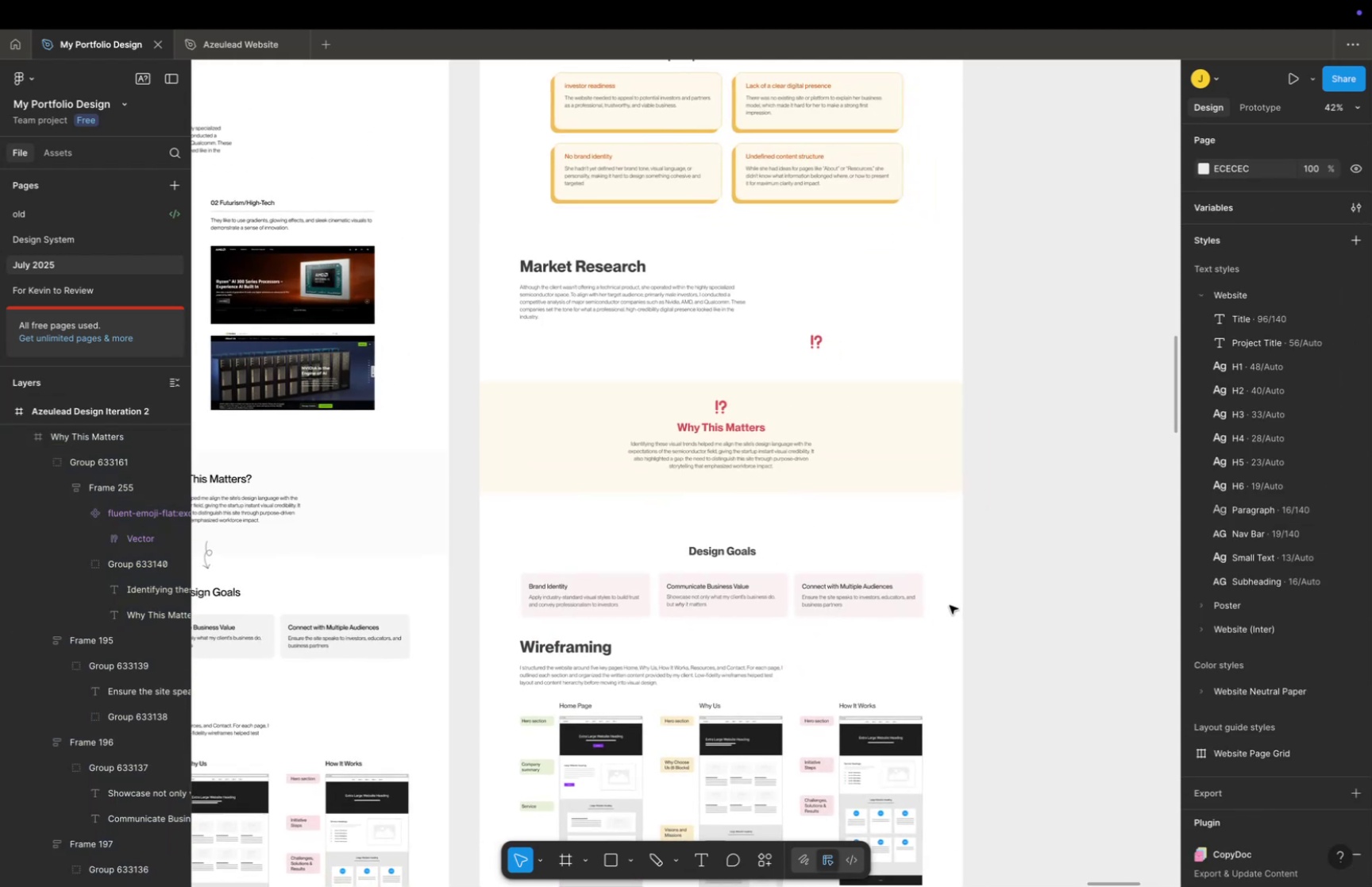 
left_click_drag(start_coordinate=[970, 596], to_coordinate=[512, 528])
 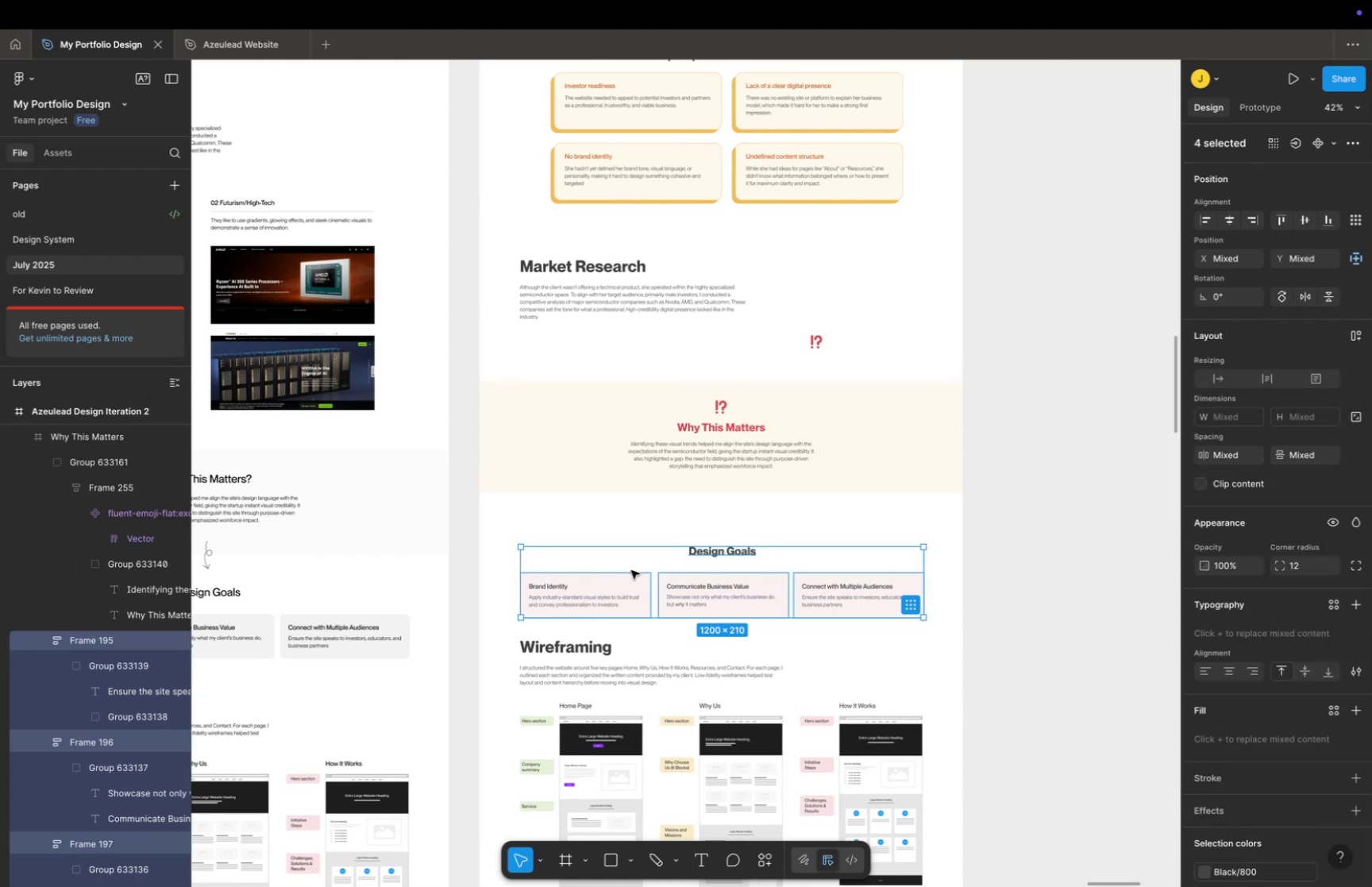 
hold_key(key=ShiftLeft, duration=2.58)
left_click_drag(start_coordinate=[642, 573], to_coordinate=[645, 542])
 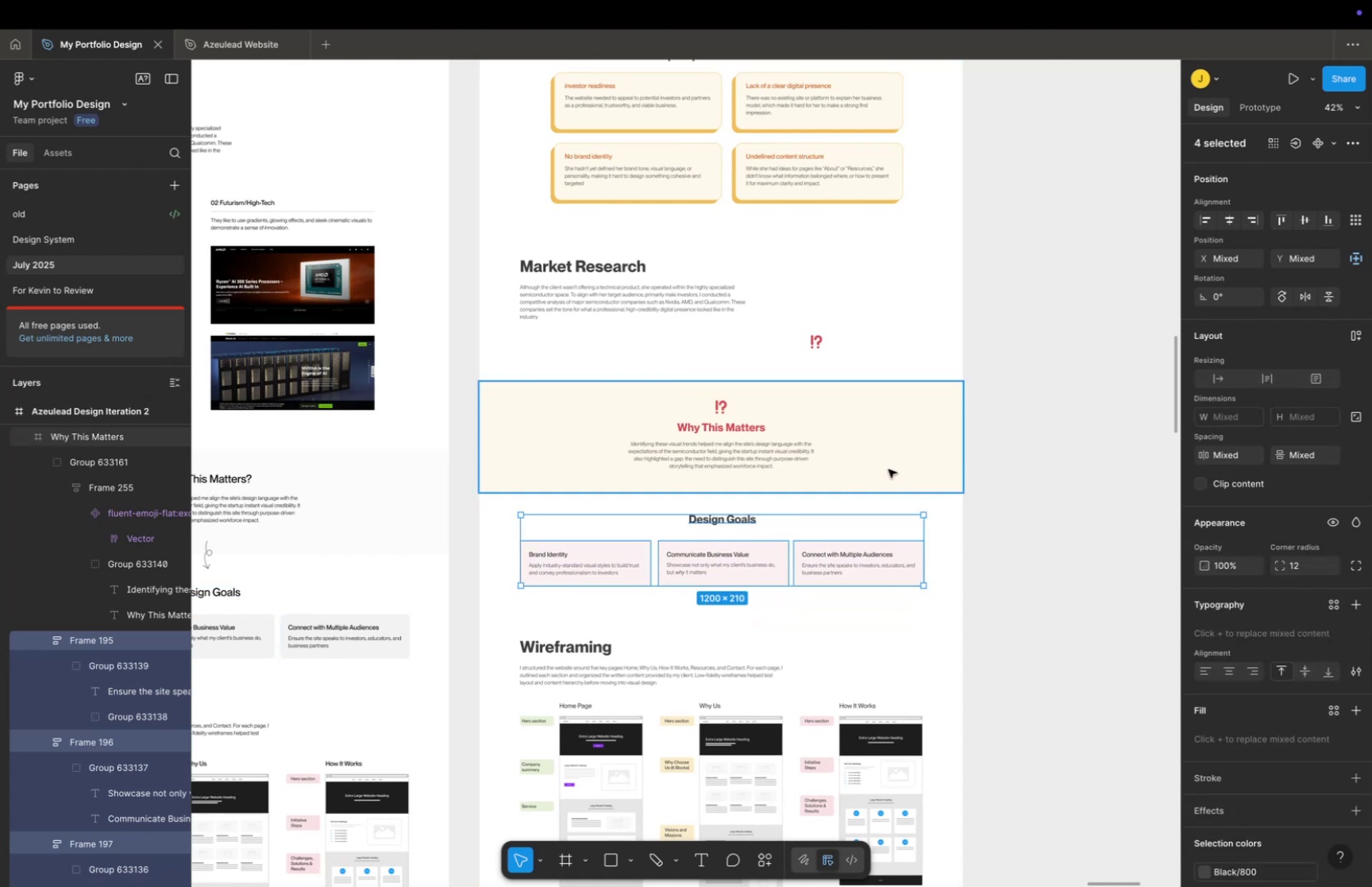 
left_click([890, 465])
 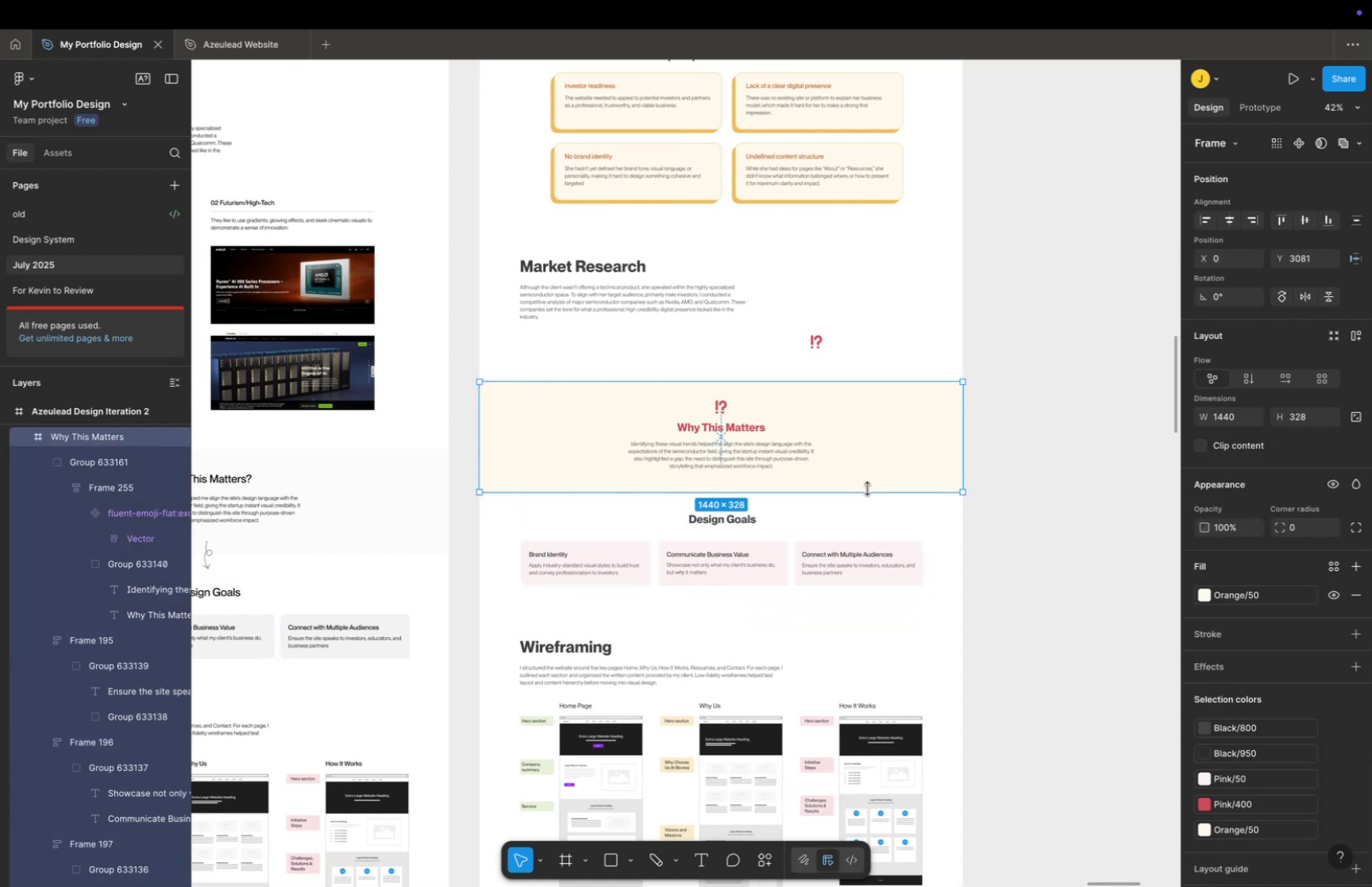 
left_click_drag(start_coordinate=[867, 488], to_coordinate=[872, 611])
 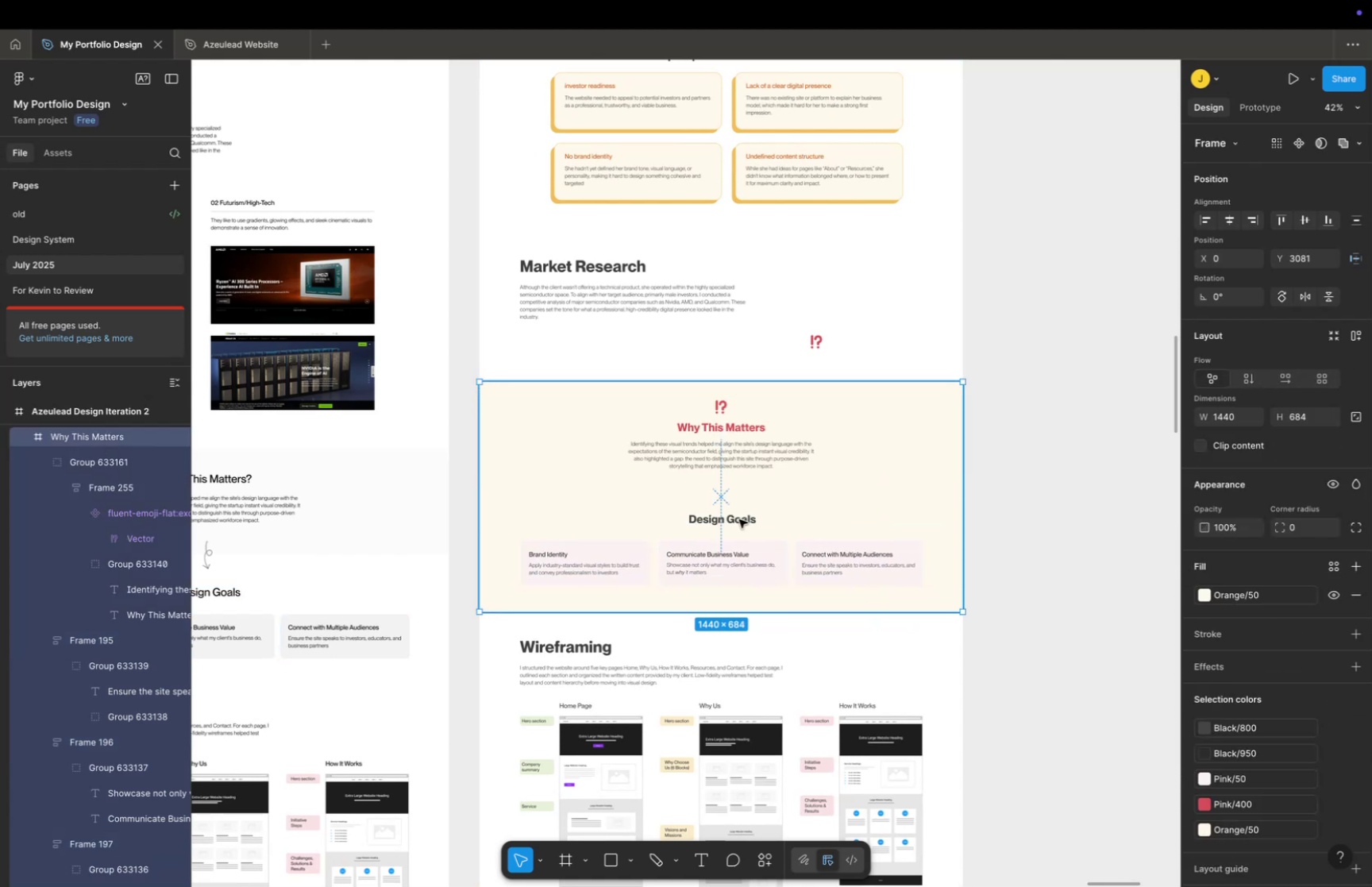 
double_click([739, 519])
 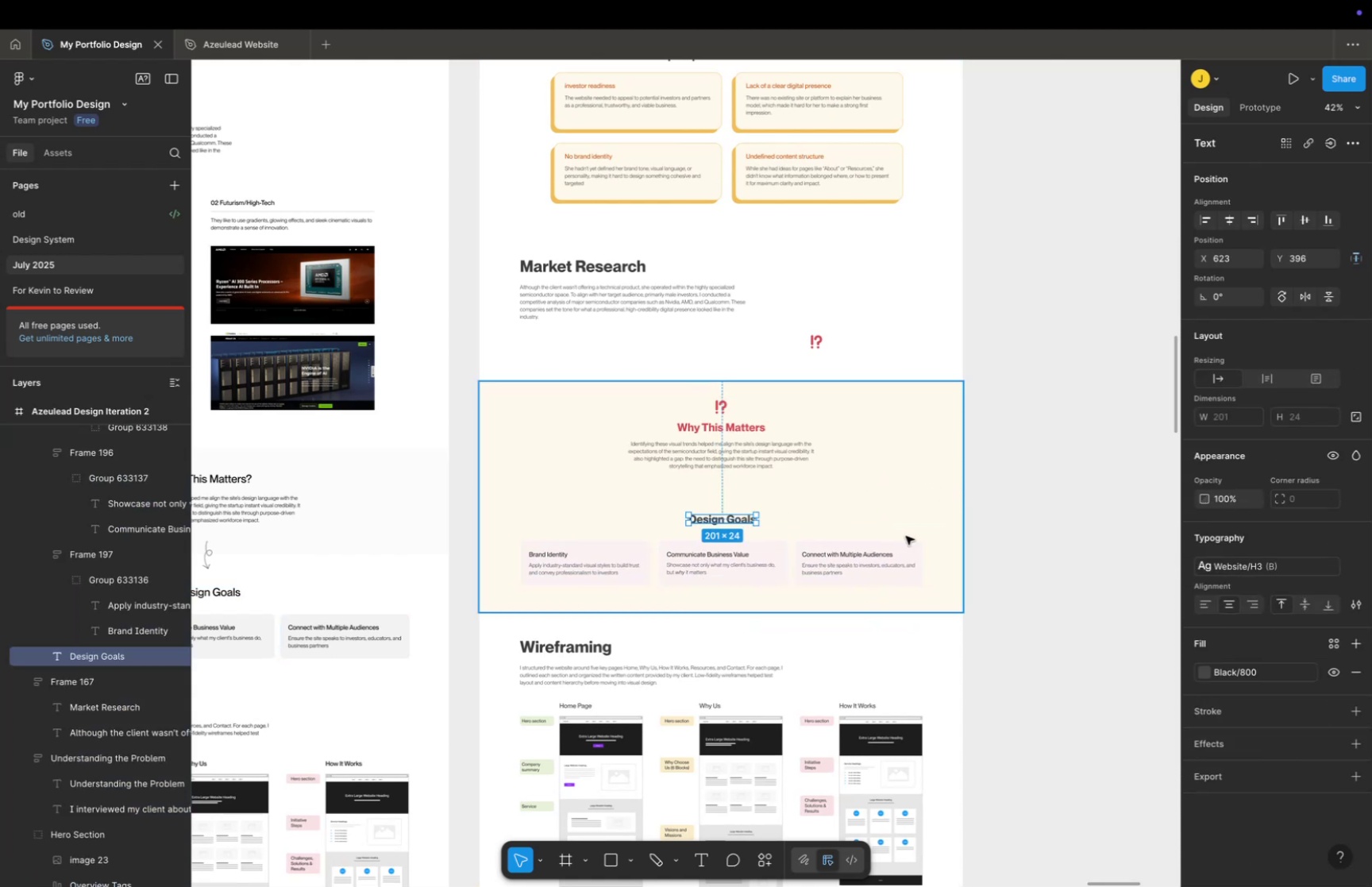 
hold_key(key=ShiftLeft, duration=1.34)
left_click([892, 550])
 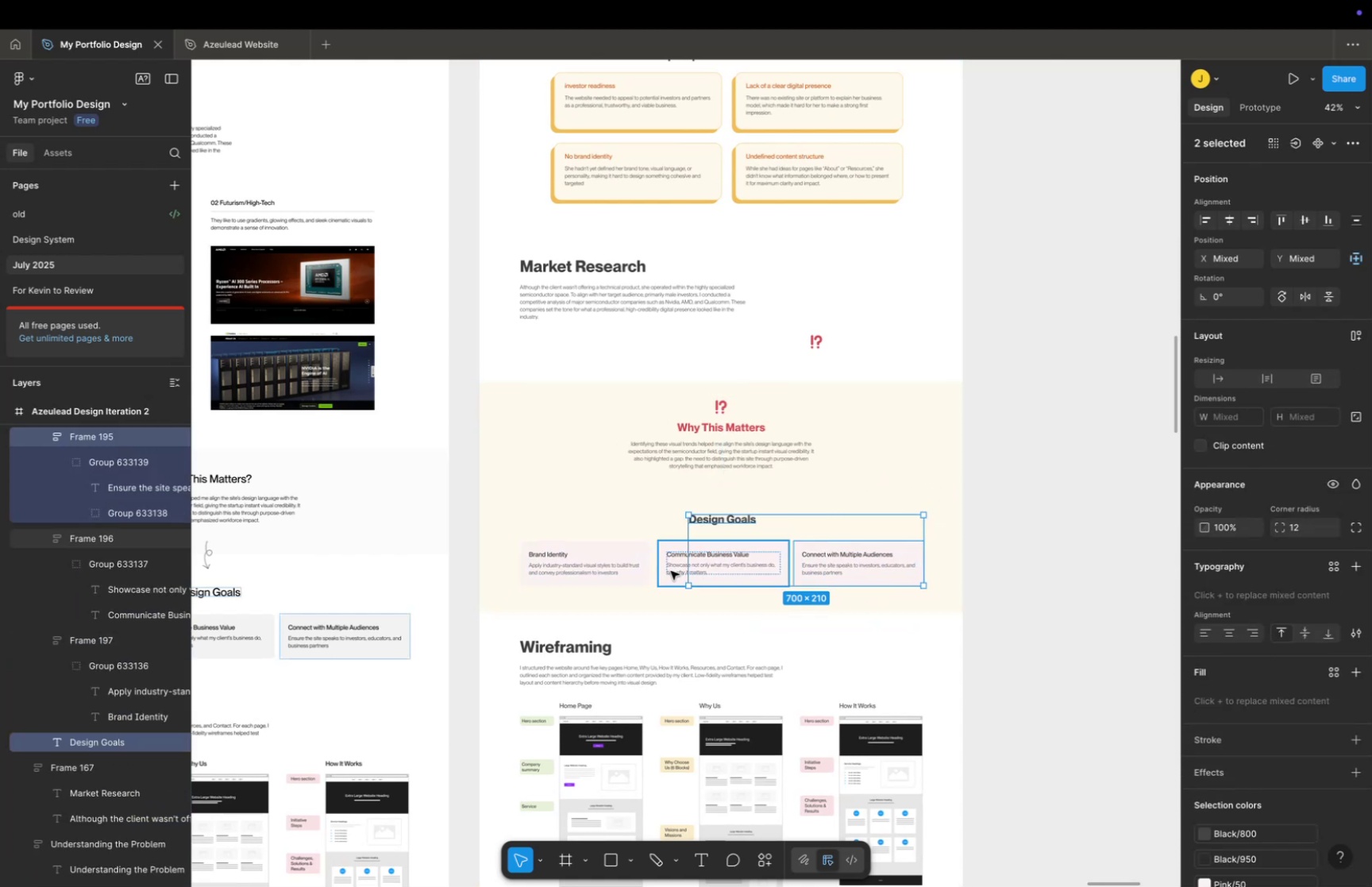 
left_click([676, 573])
 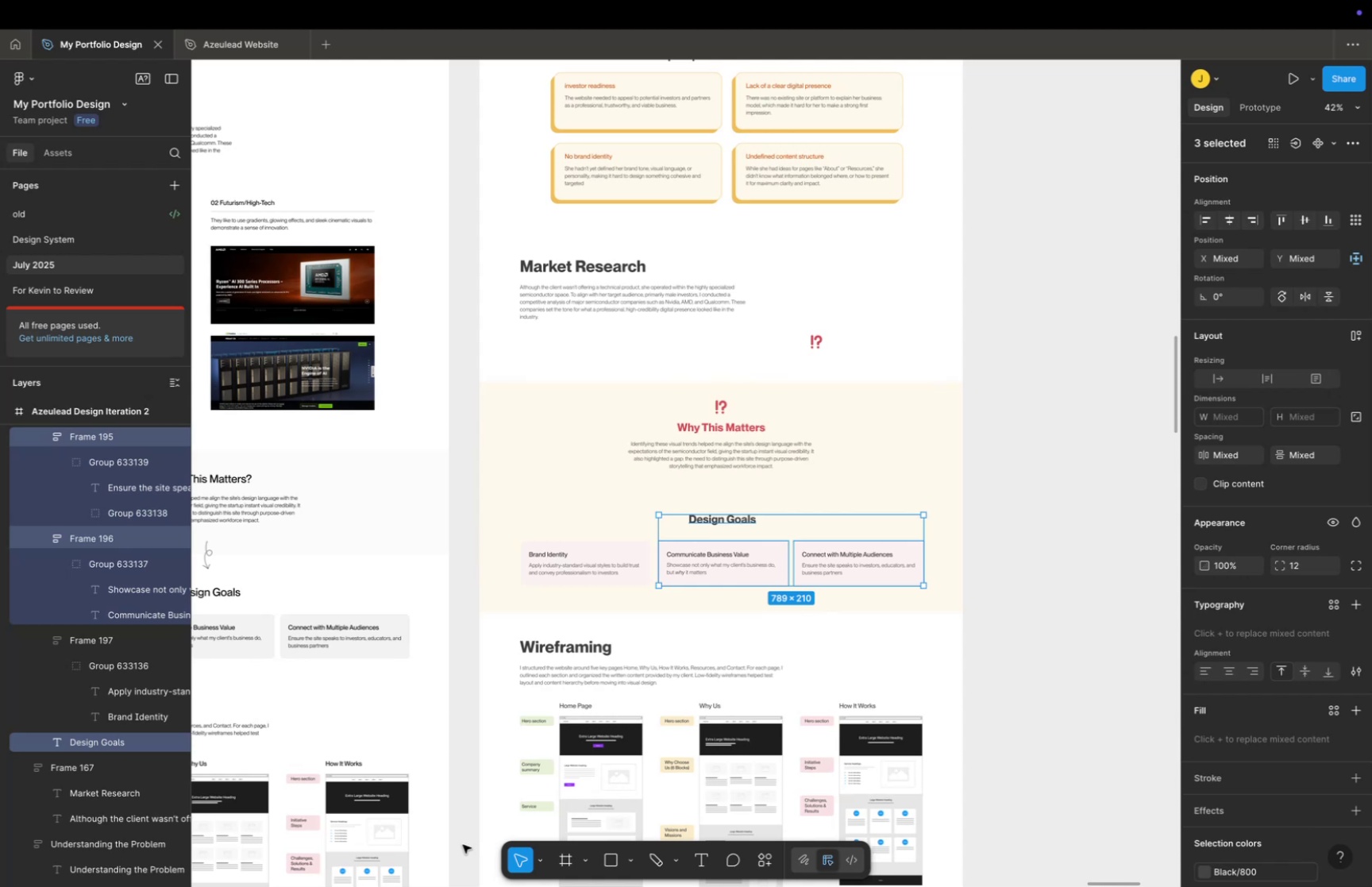 
hold_key(key=ShiftLeft, duration=2.25)
left_click([591, 577])
 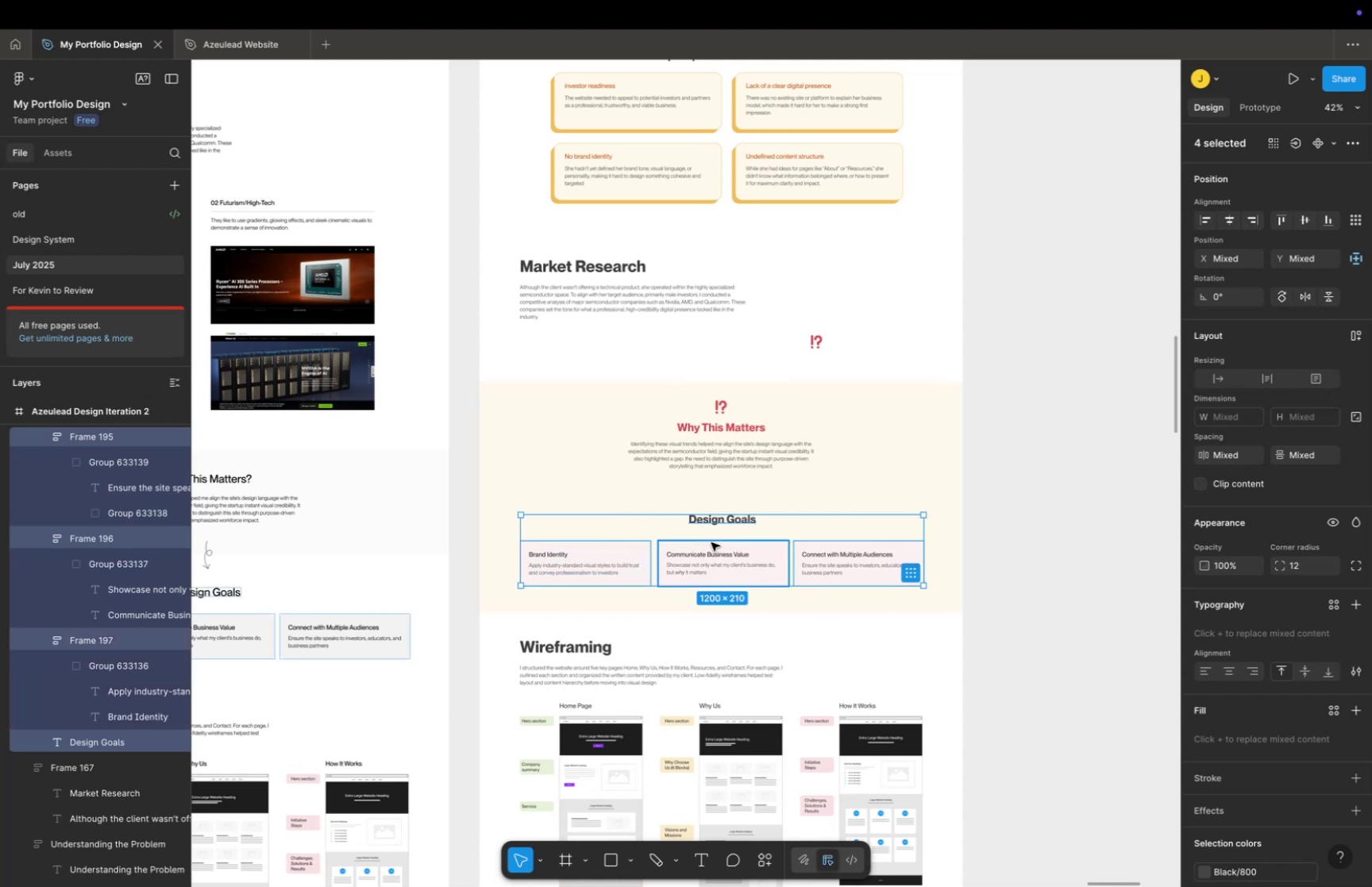 
left_click_drag(start_coordinate=[718, 553], to_coordinate=[723, 538])
 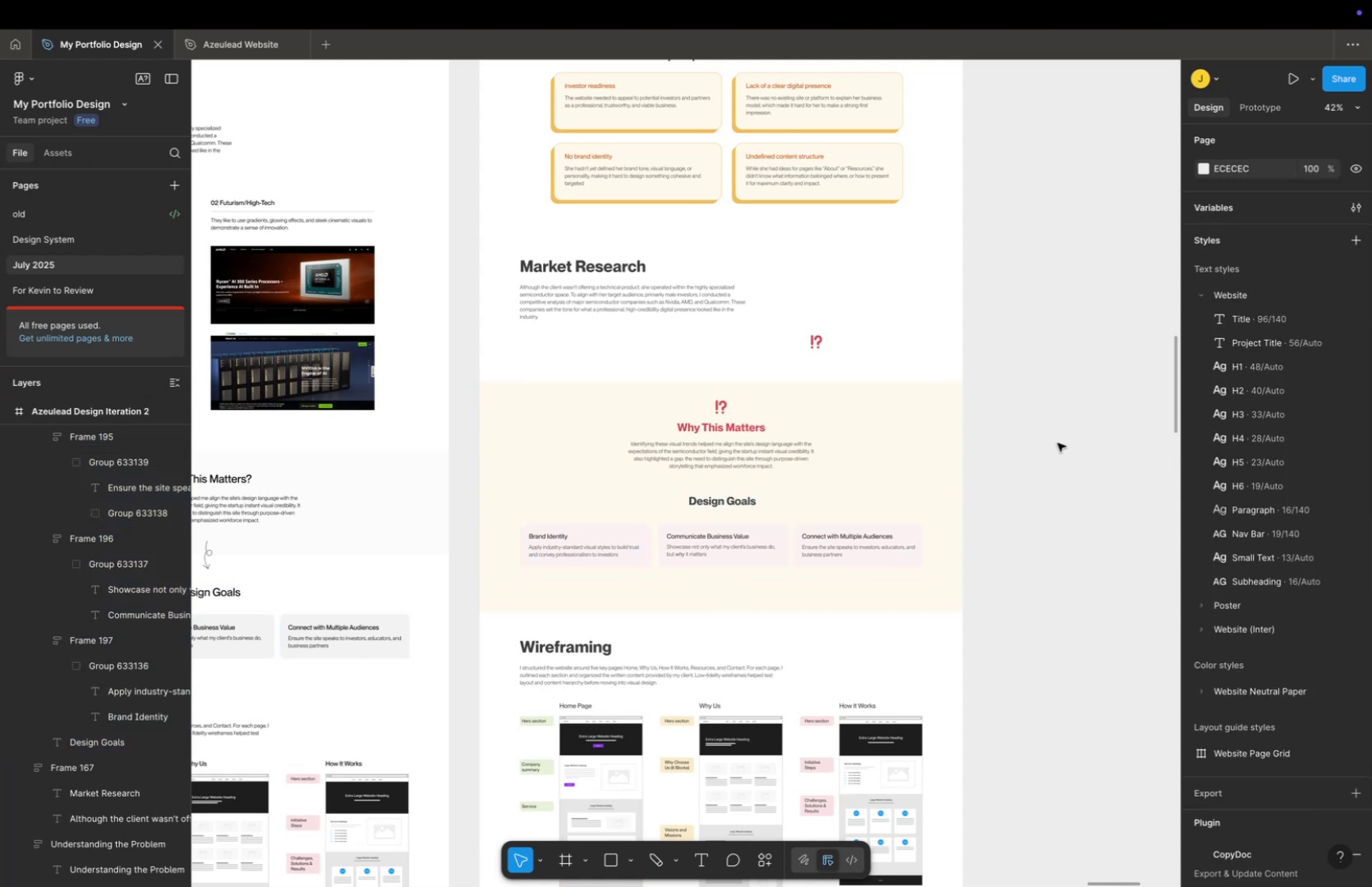 
key(Meta+CommandLeft)
 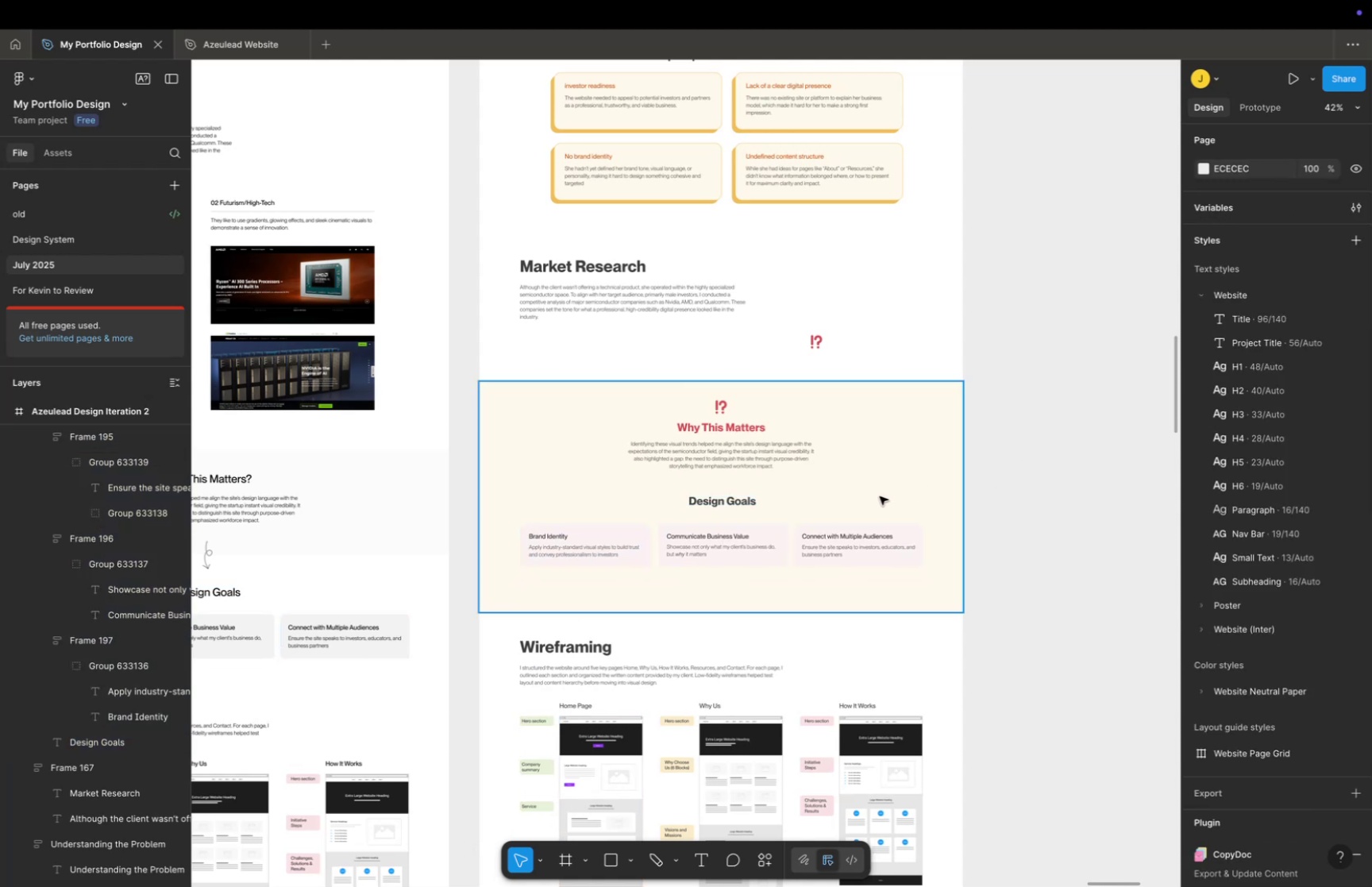 
scroll: coordinate [878, 496], scroll_direction: up, amount: 5.0
 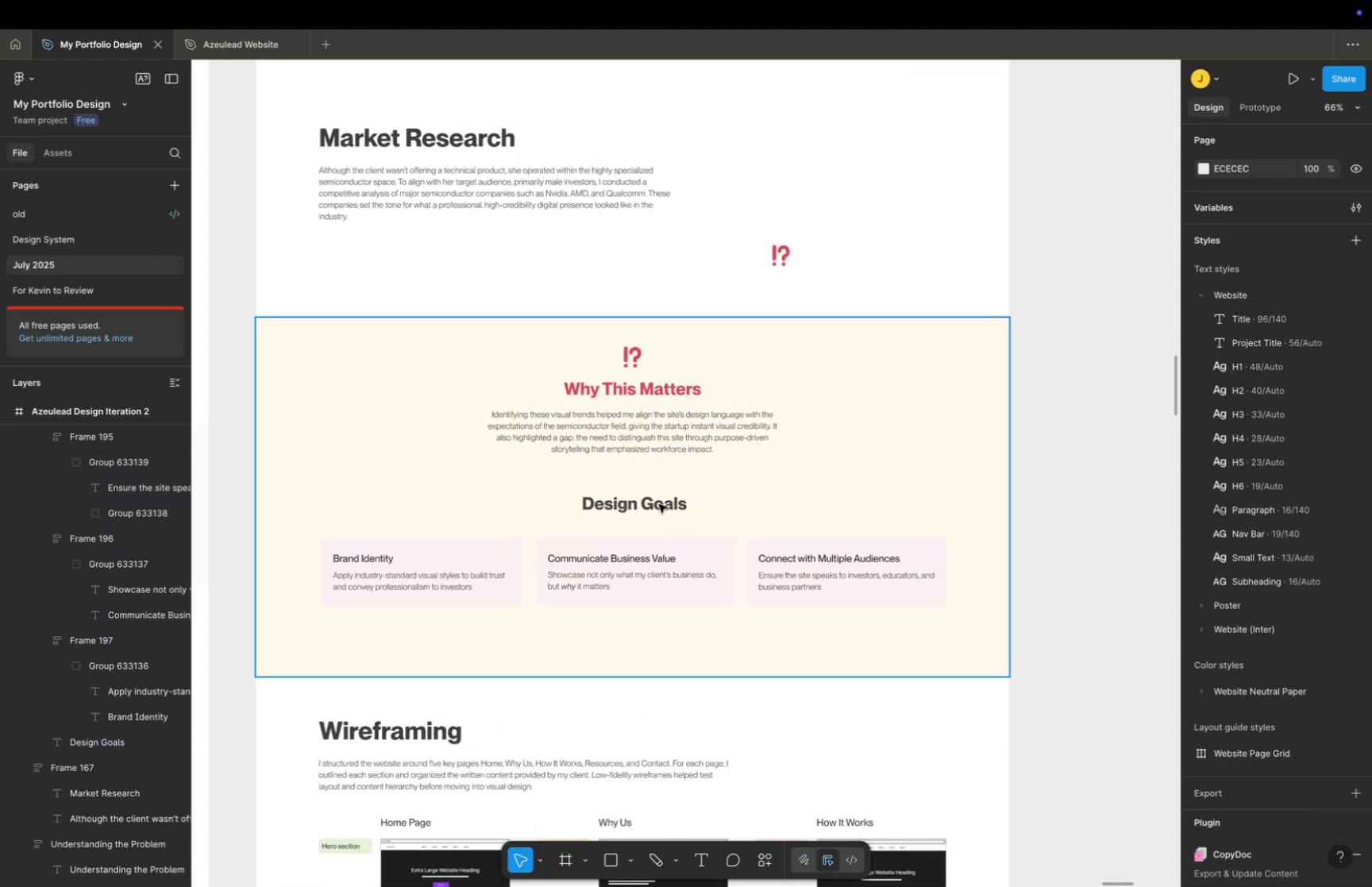 
double_click([659, 503])
 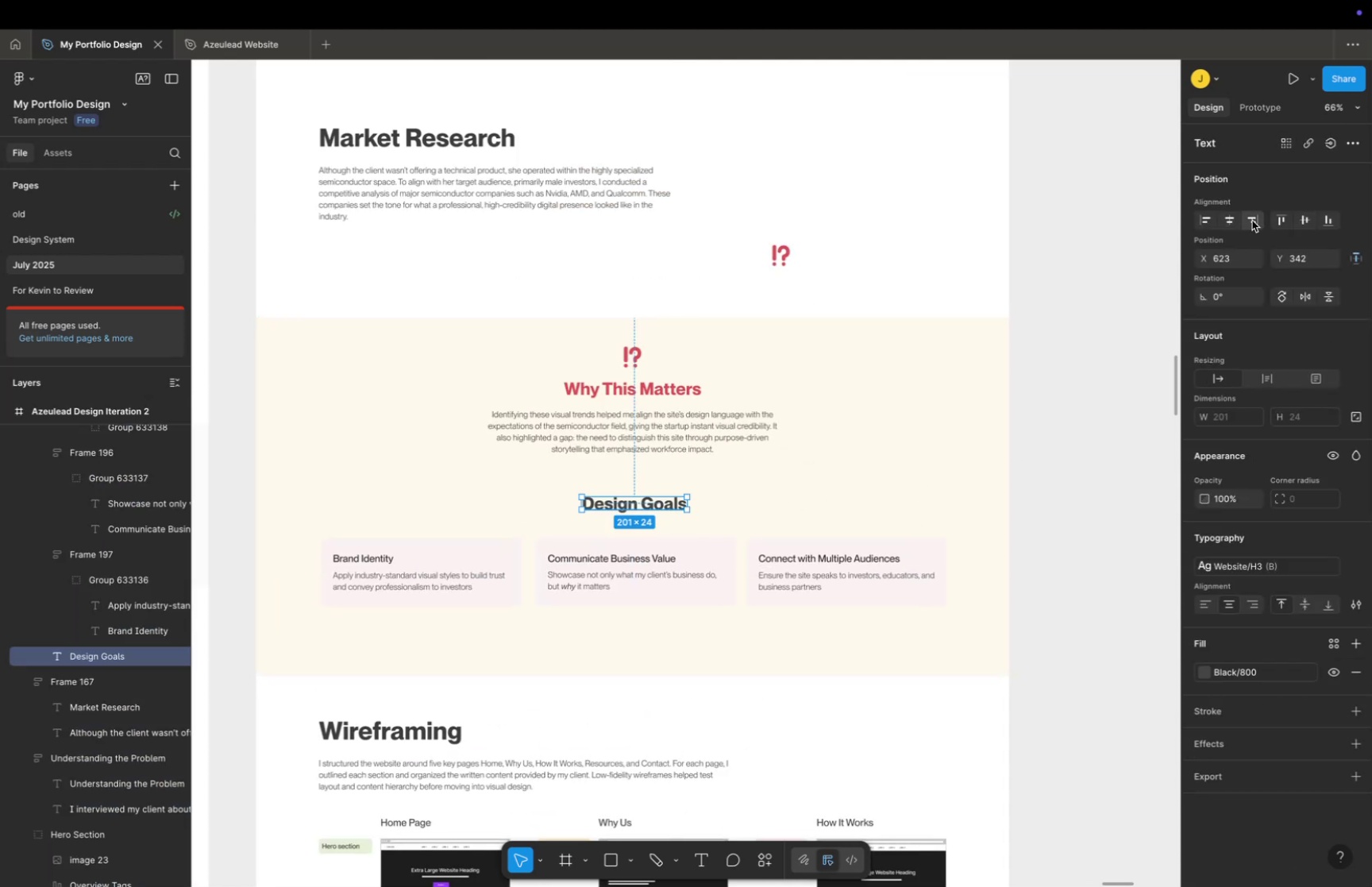 
left_click([1232, 226])
 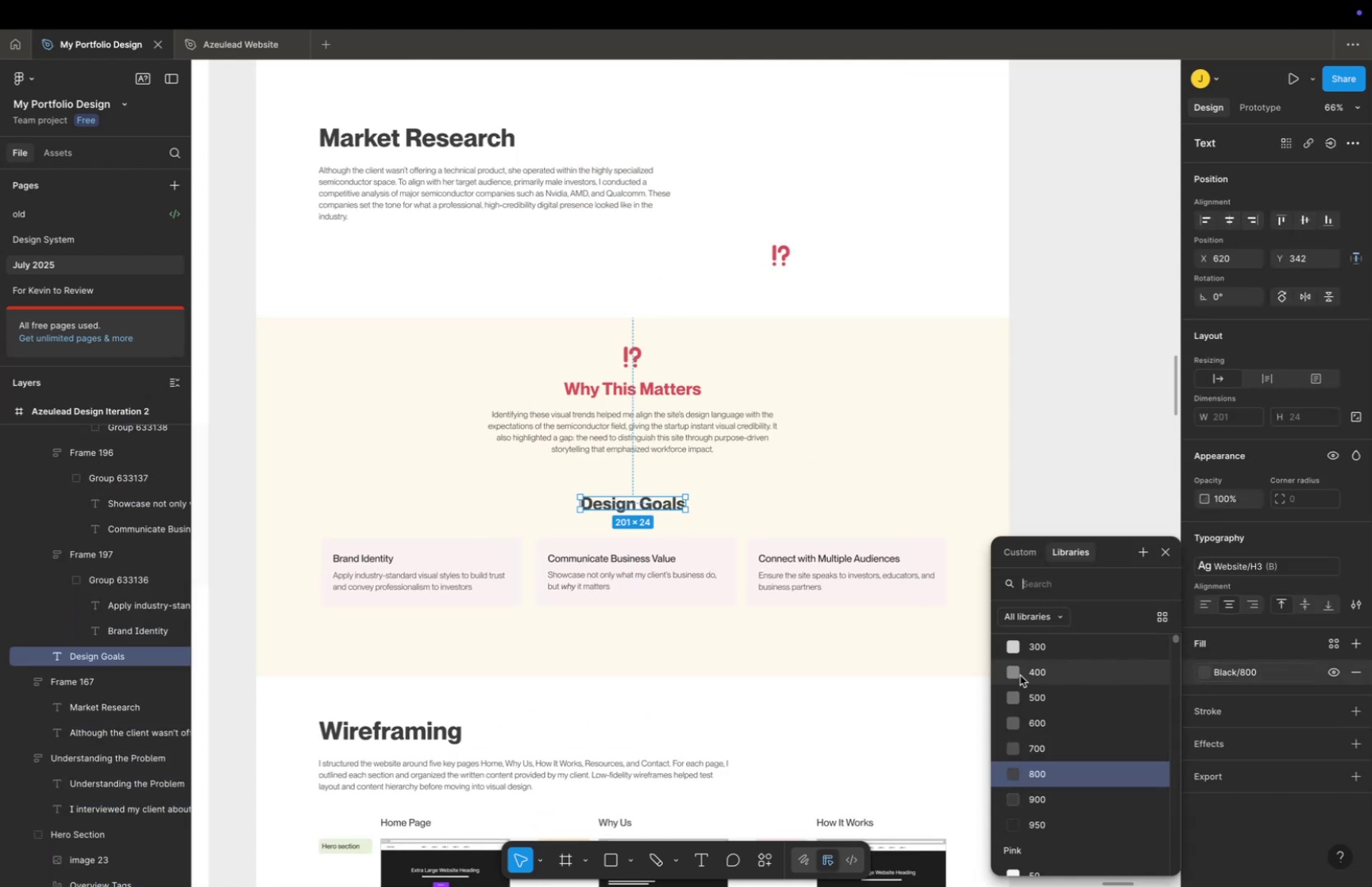 
double_click([830, 686])
 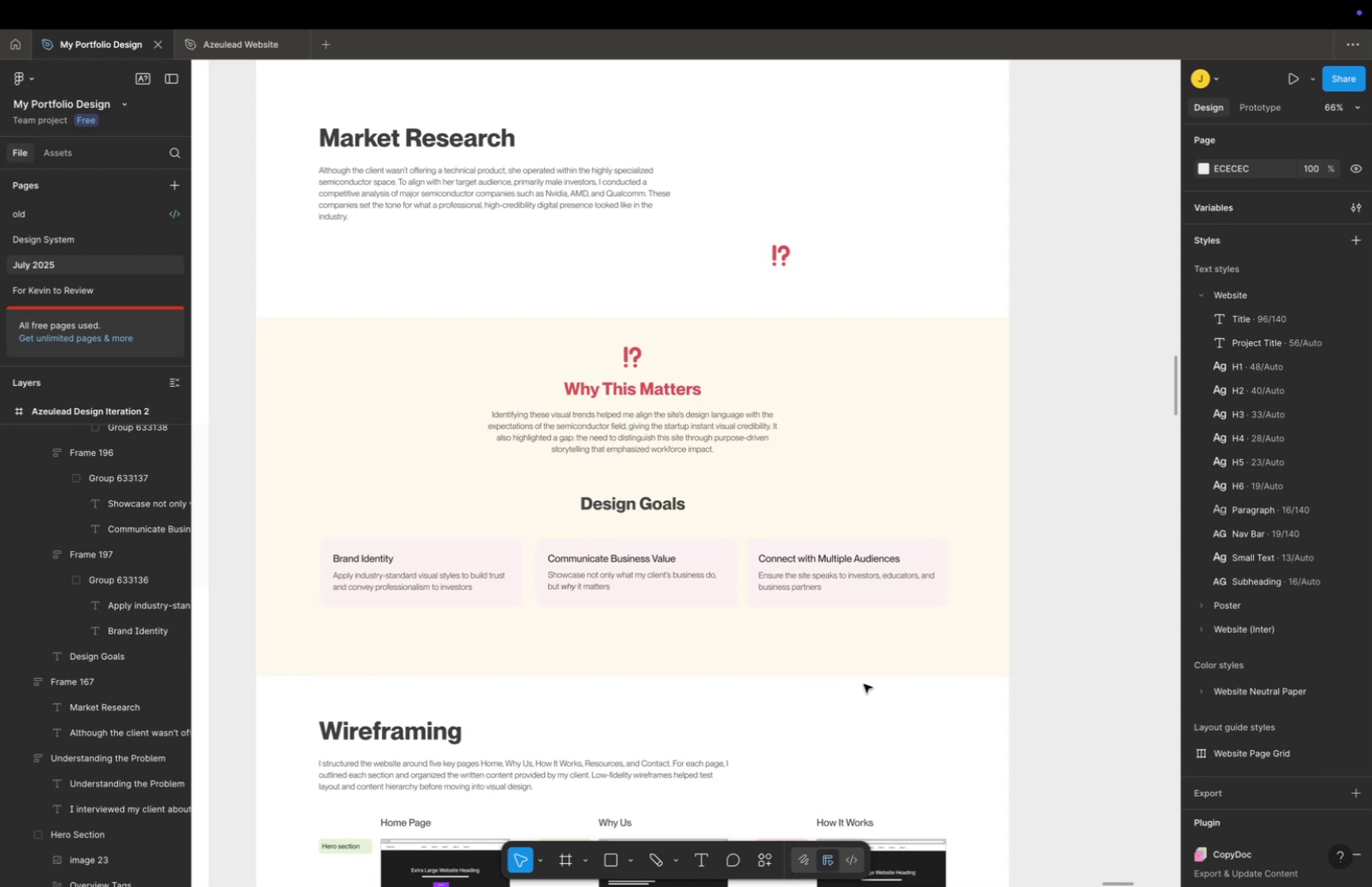 
key(Space)
 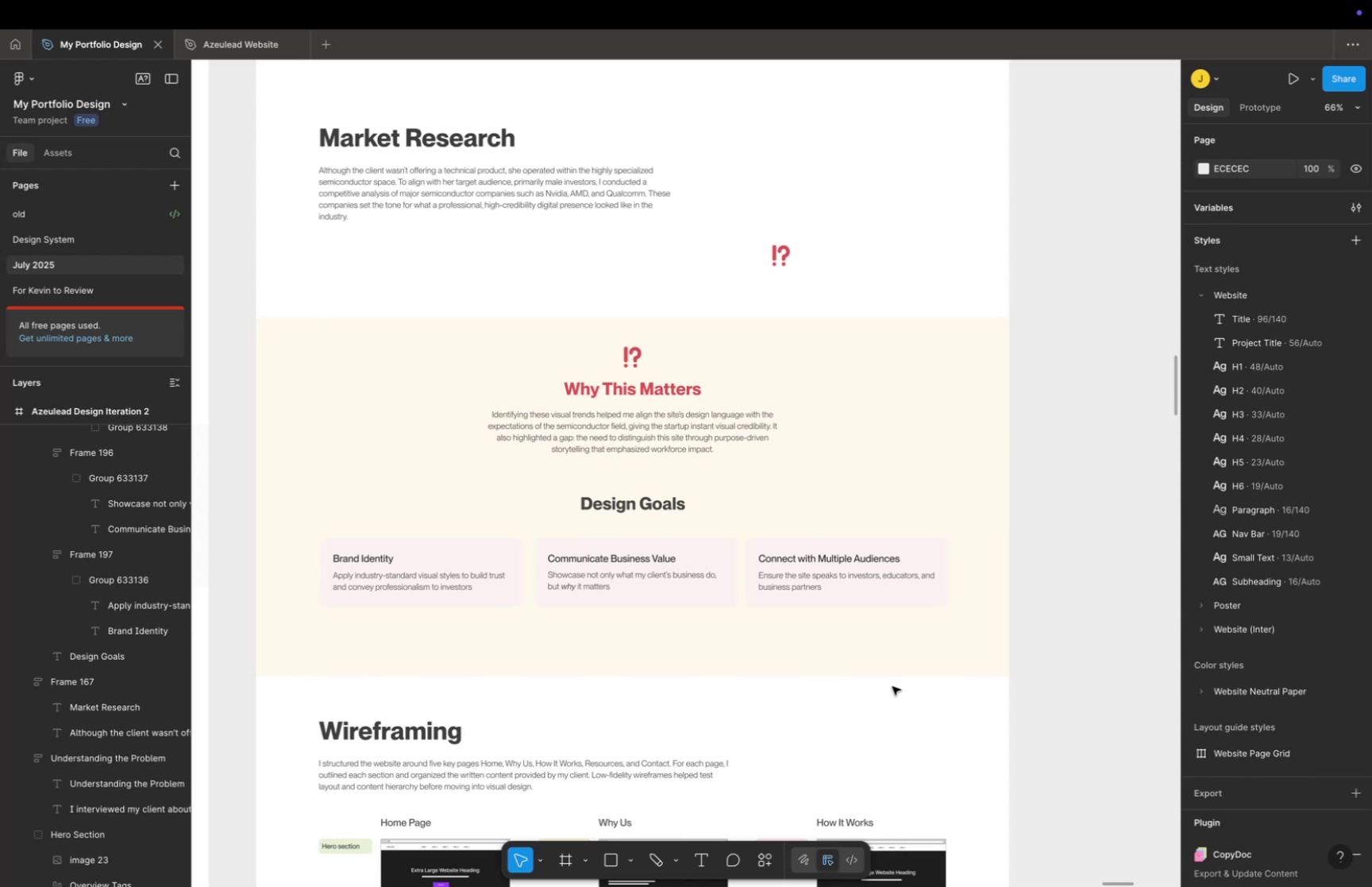 
left_click_drag(start_coordinate=[892, 685], to_coordinate=[917, 656])
 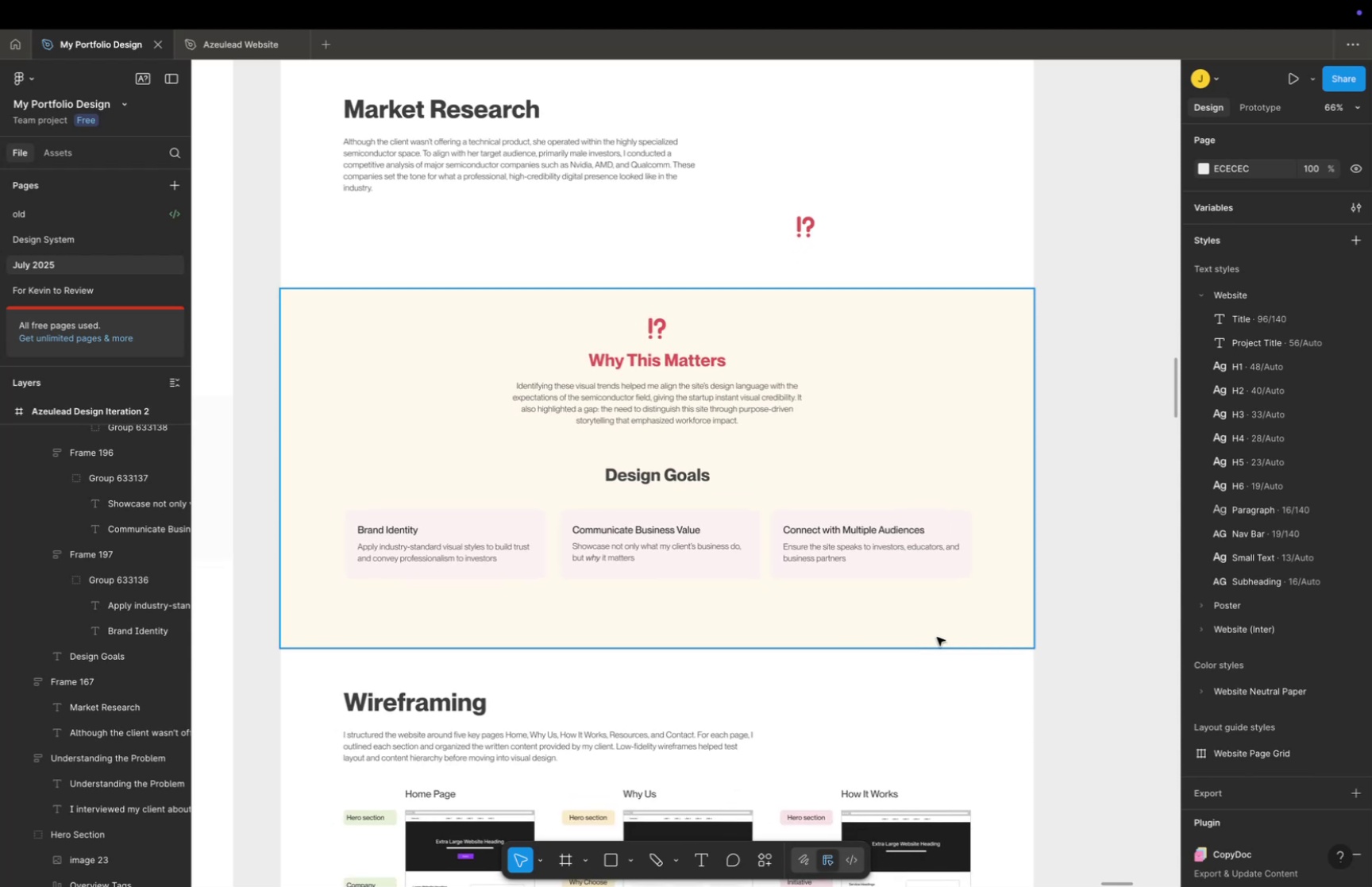 
hold_key(key=CommandLeft, duration=0.31)
scroll: coordinate [938, 636], scroll_direction: down, amount: 2.0
 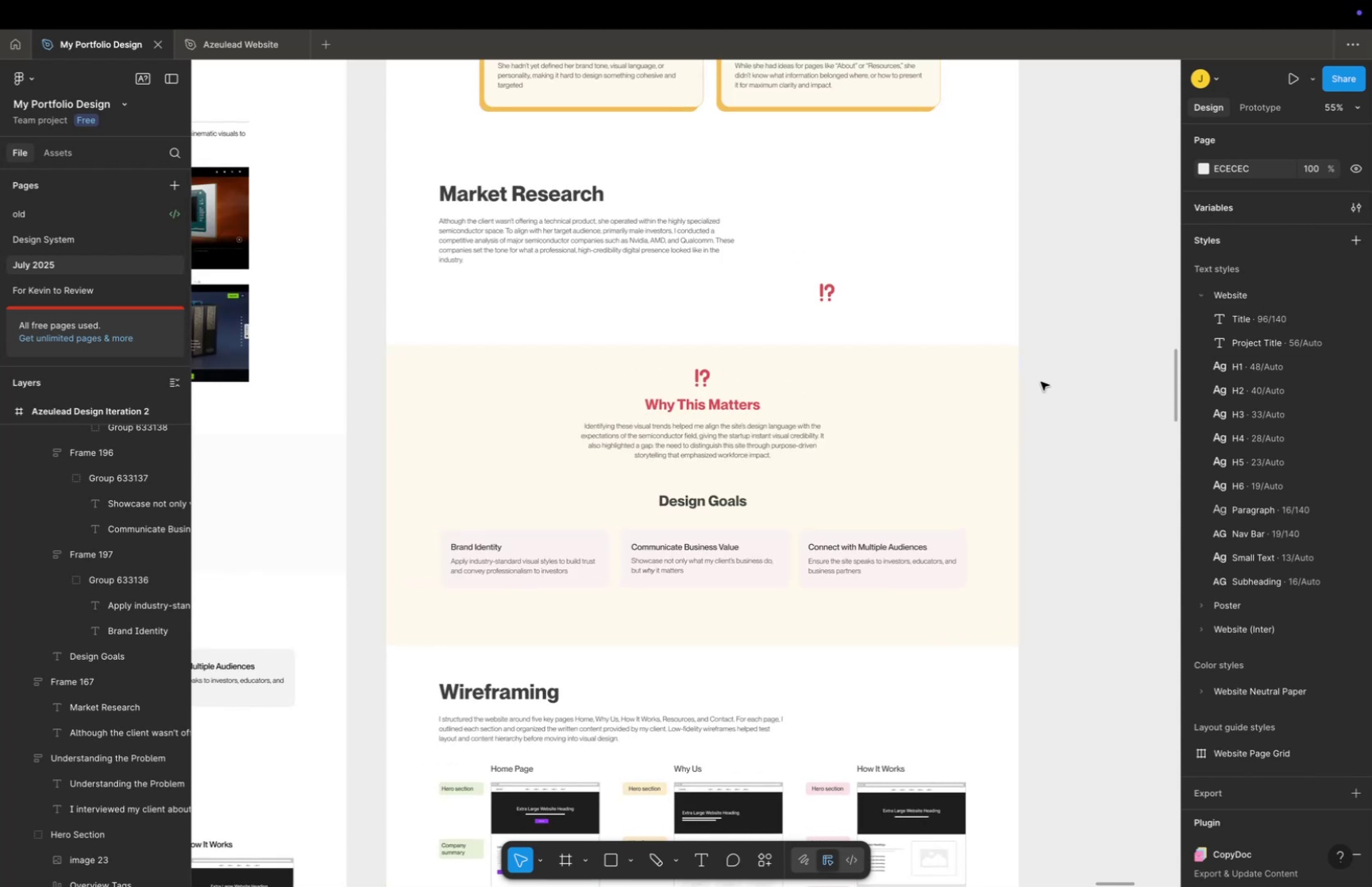 
hold_key(key=CommandLeft, duration=0.47)
scroll: coordinate [727, 515], scroll_direction: up, amount: 3.0
 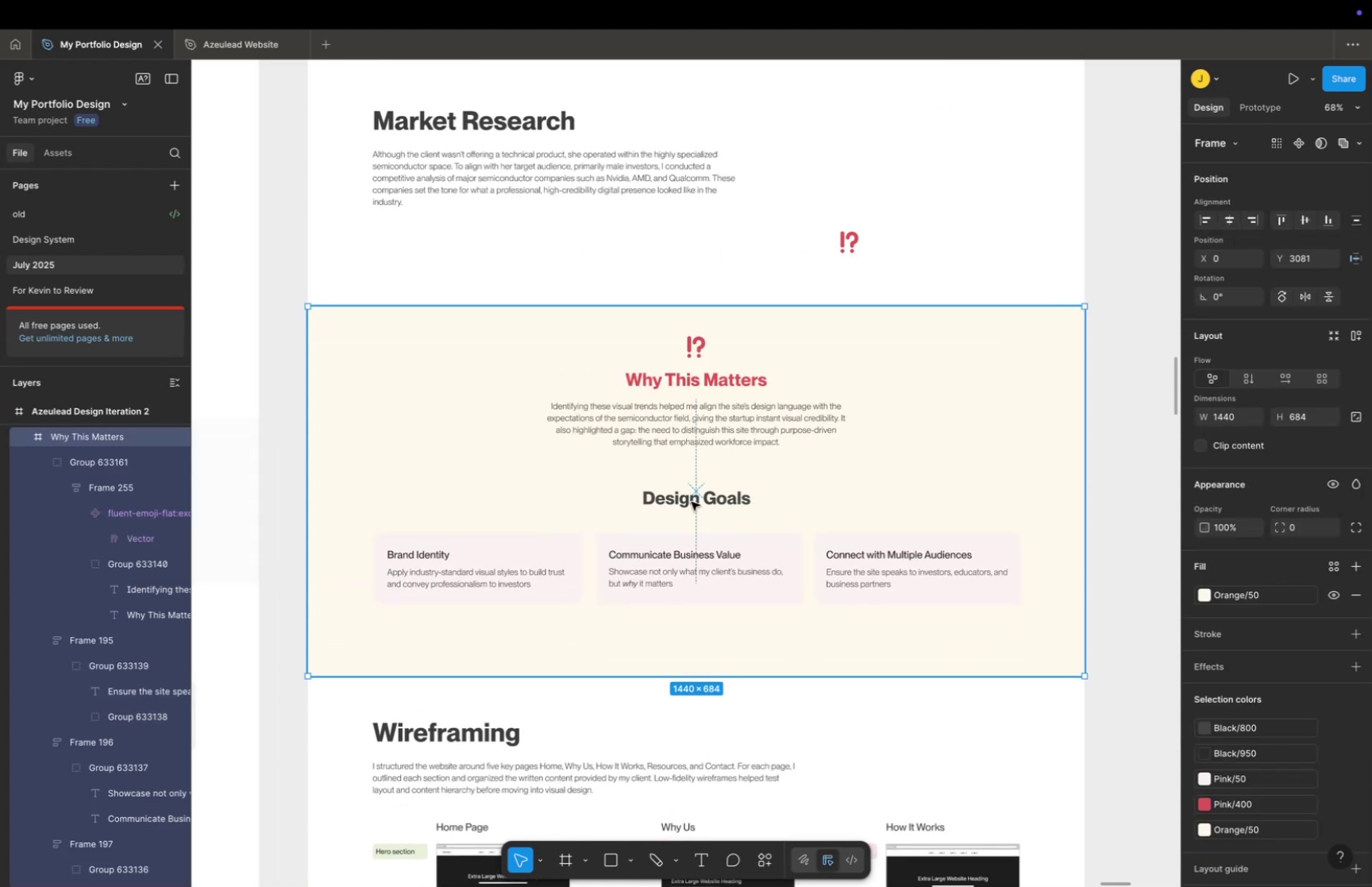 
double_click([681, 561])
 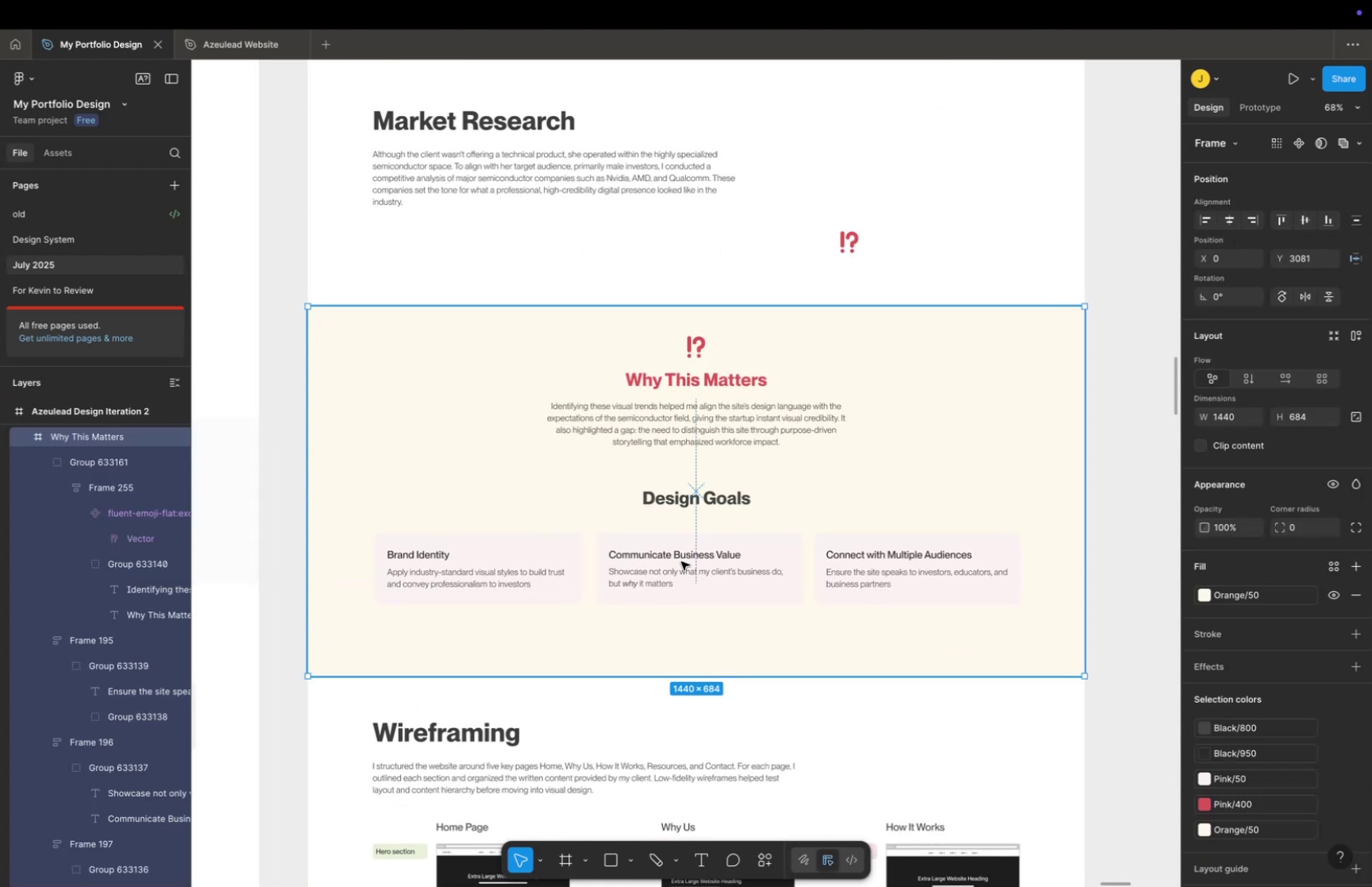 
triple_click([681, 561])
 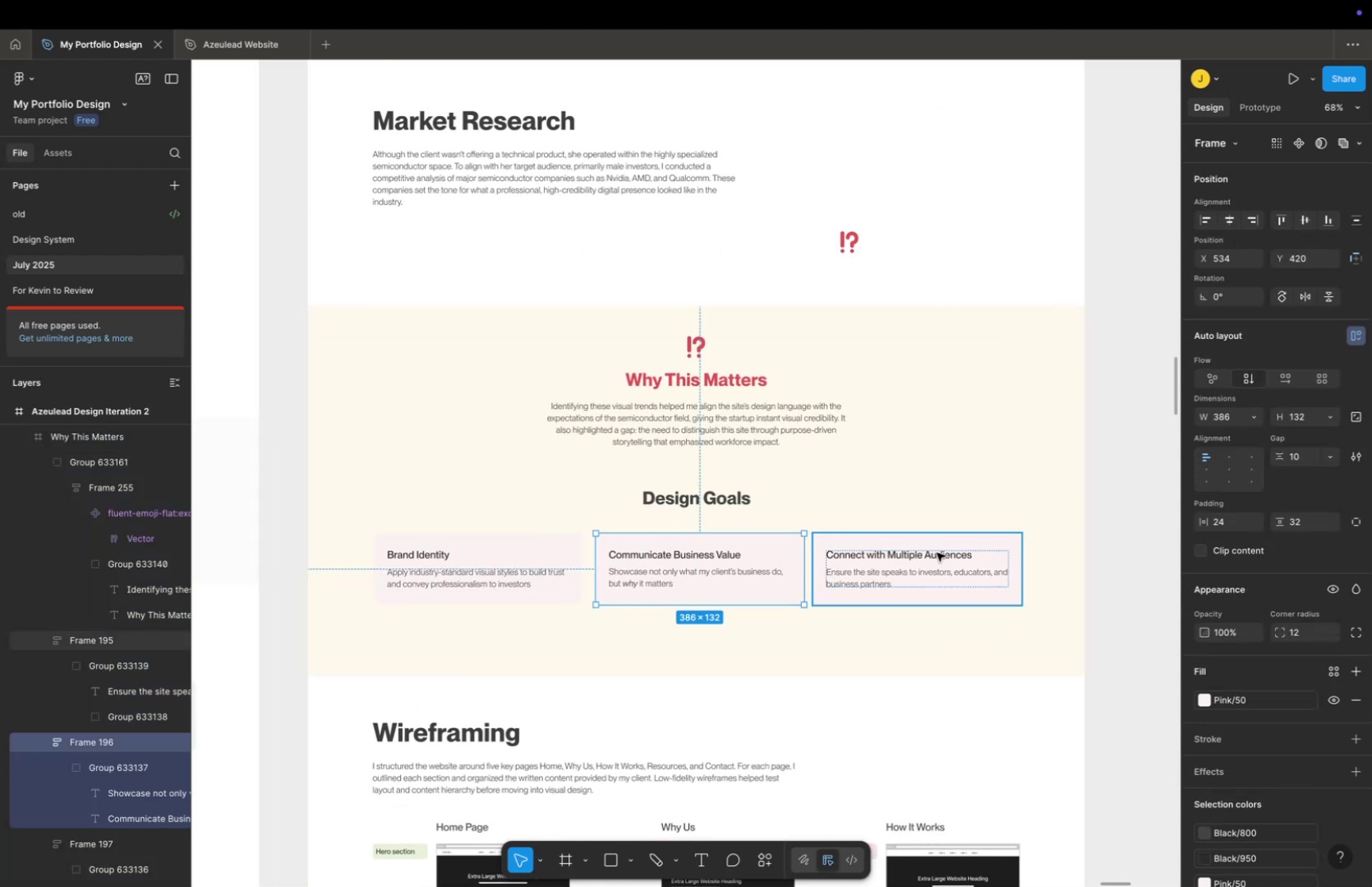 
hold_key(key=ShiftLeft, duration=0.86)
left_click([937, 552])
 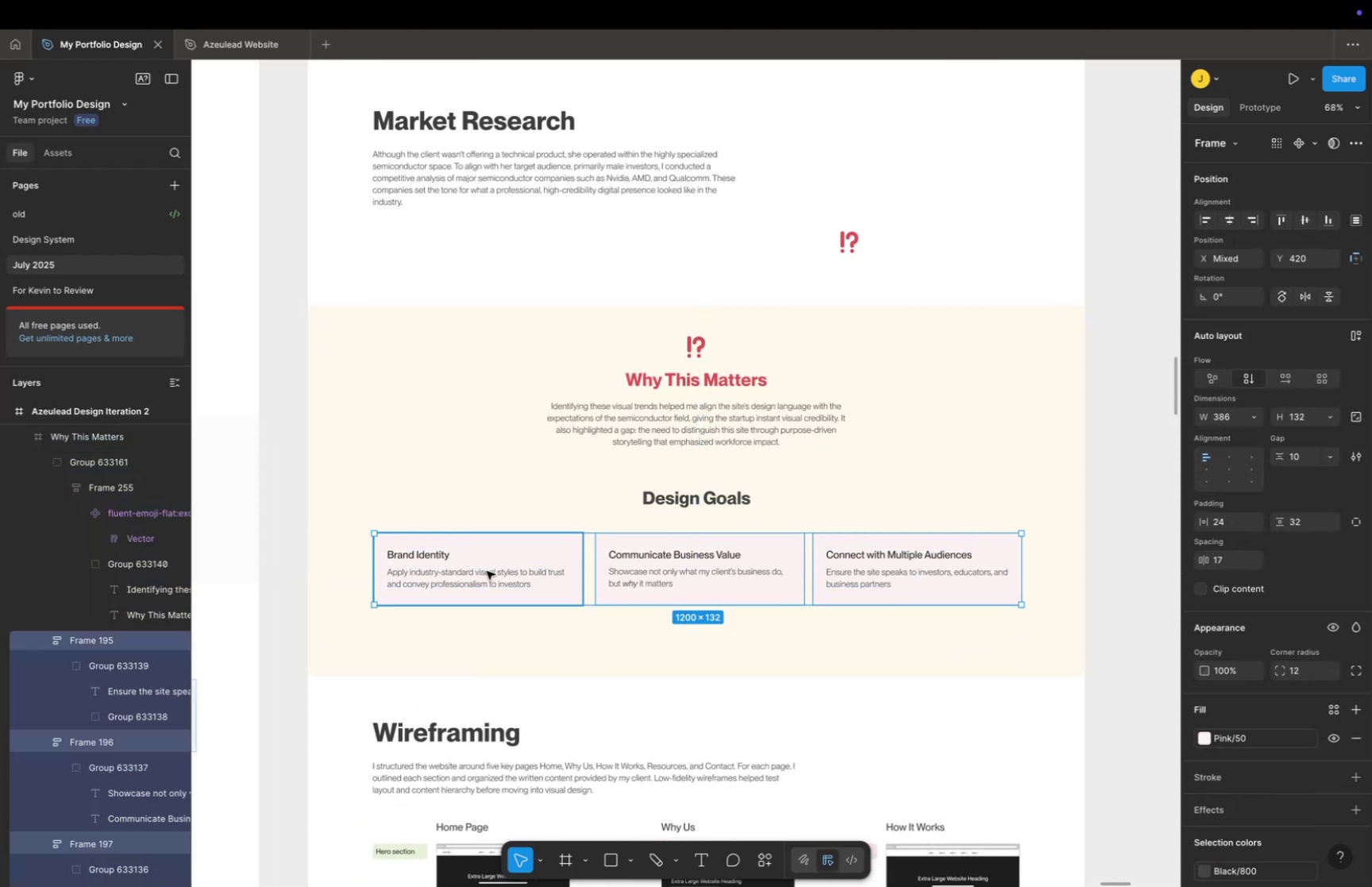 
hold_key(key=CommandLeft, duration=0.47)
 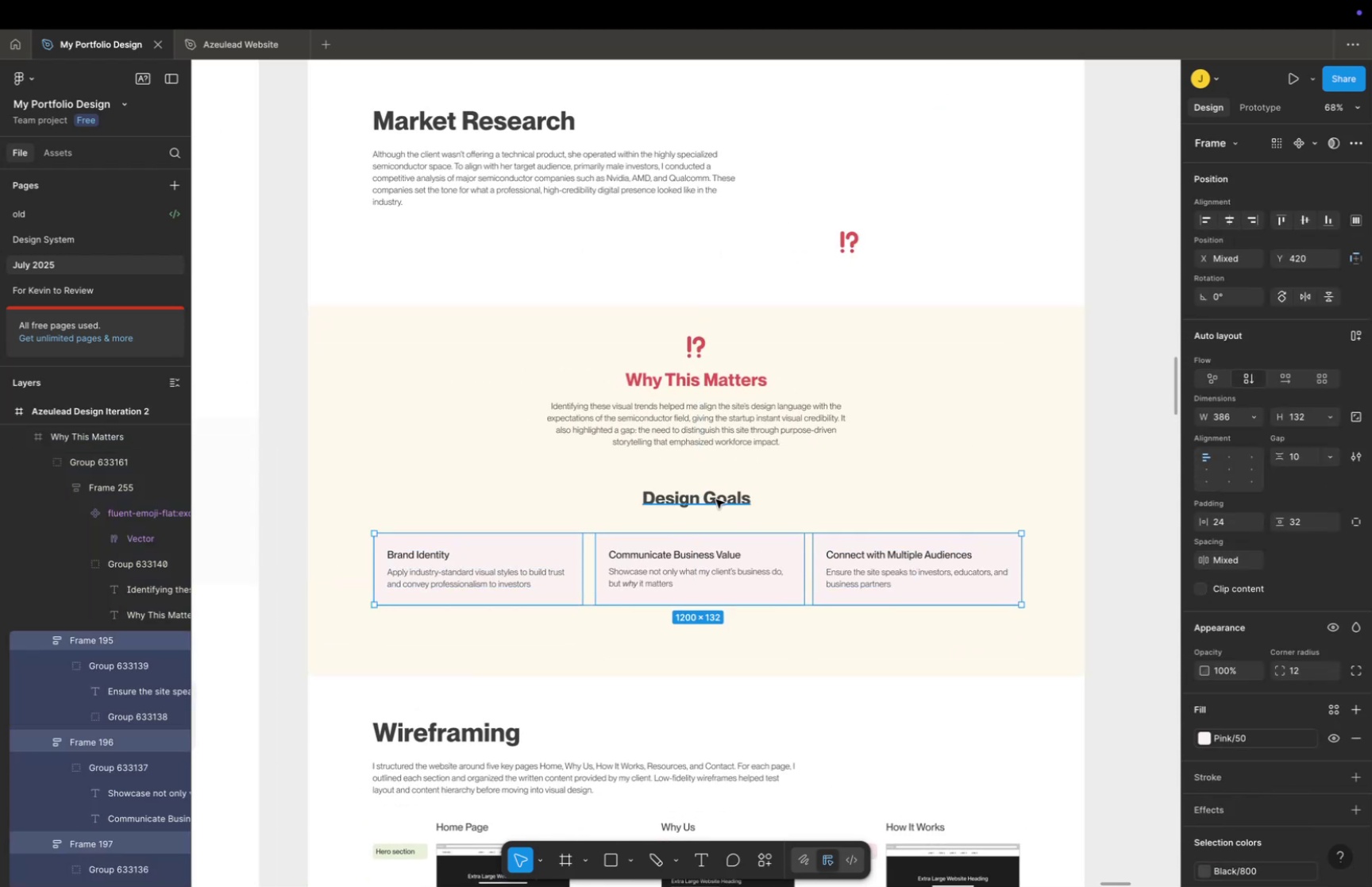 
hold_key(key=OptionLeft, duration=0.52)
 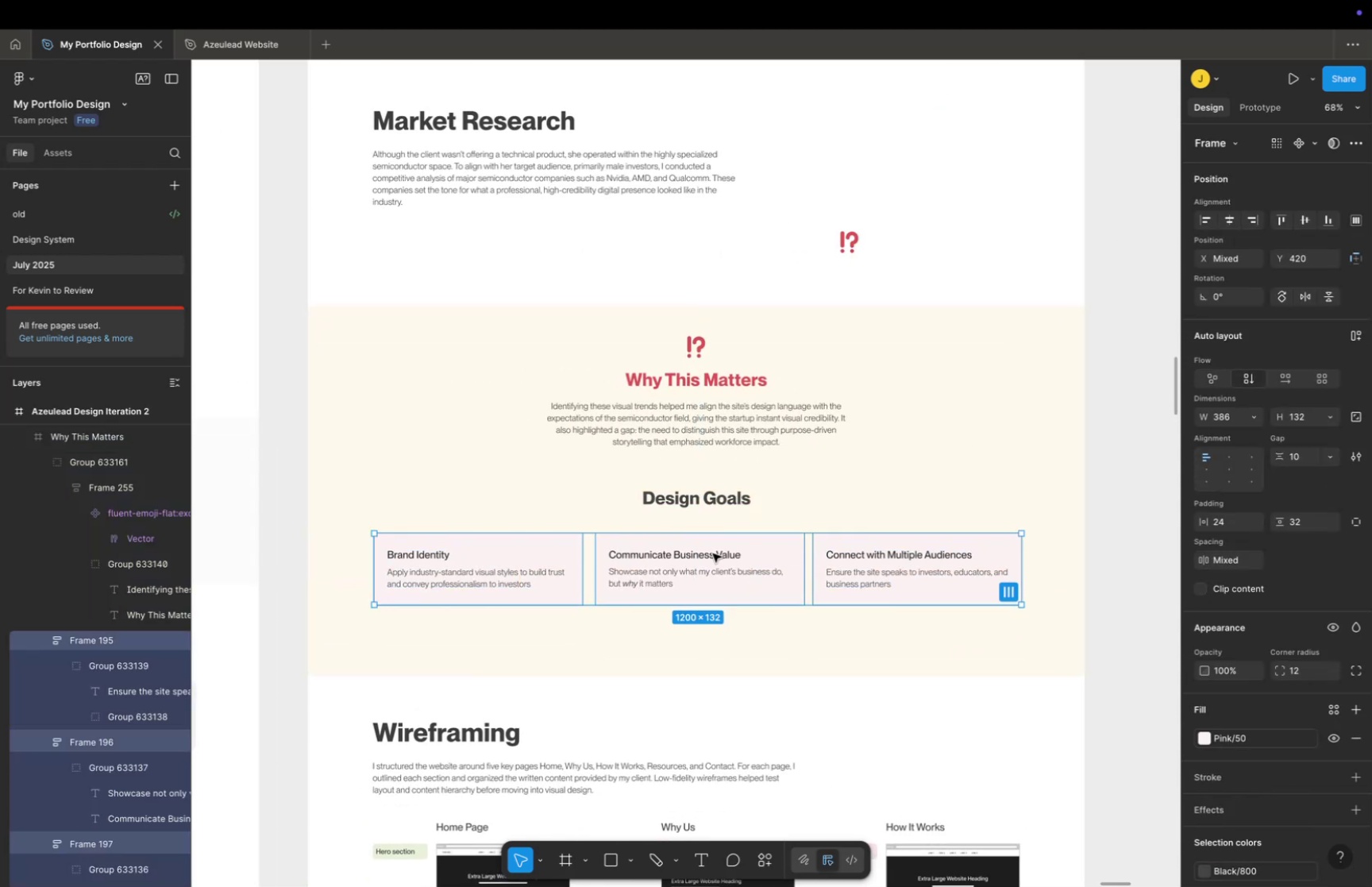 
hold_key(key=ShiftLeft, duration=1.1)
left_click_drag(start_coordinate=[713, 553], to_coordinate=[716, 543])
 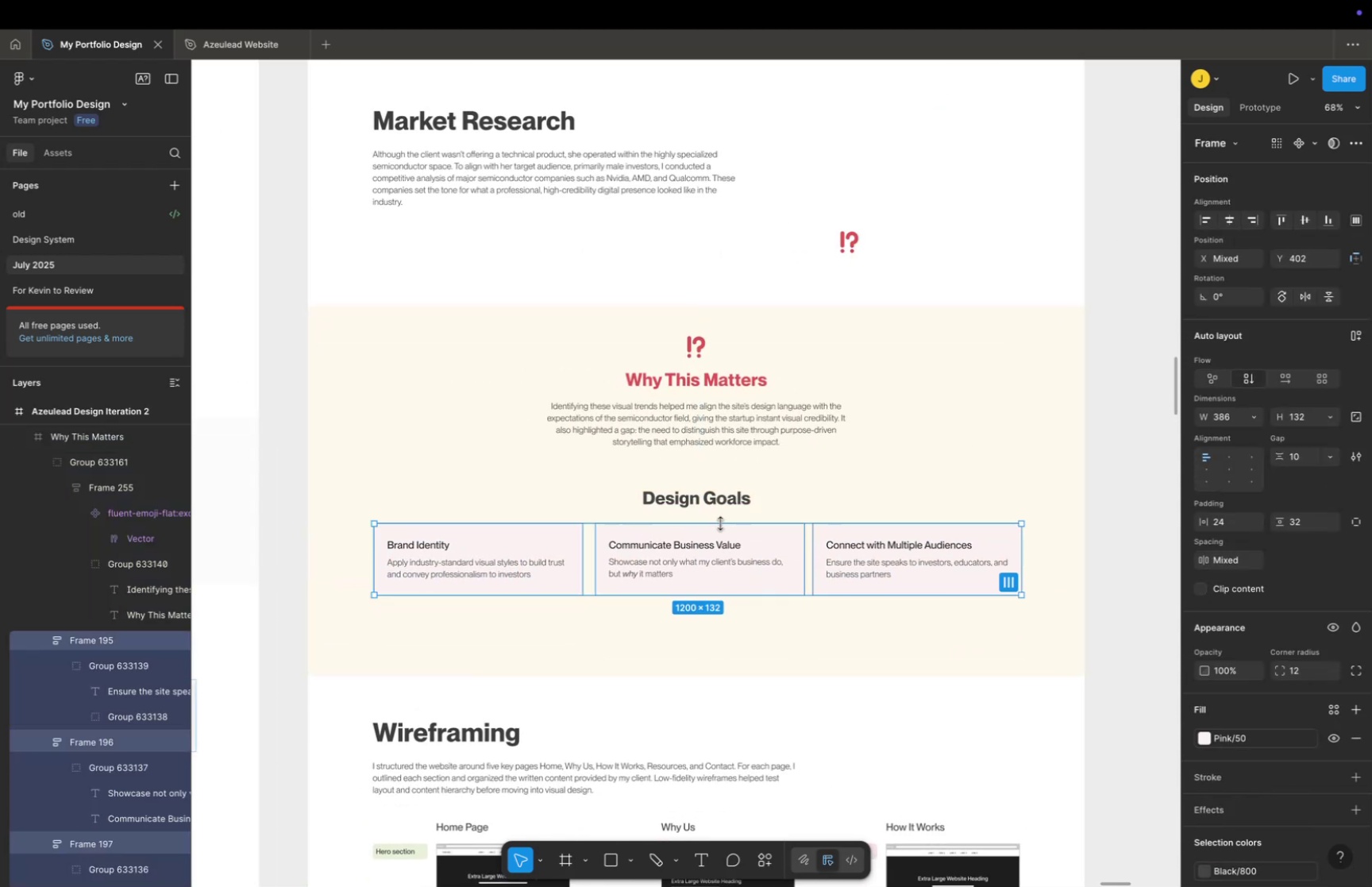 
key(Alt+ArrowDown)
 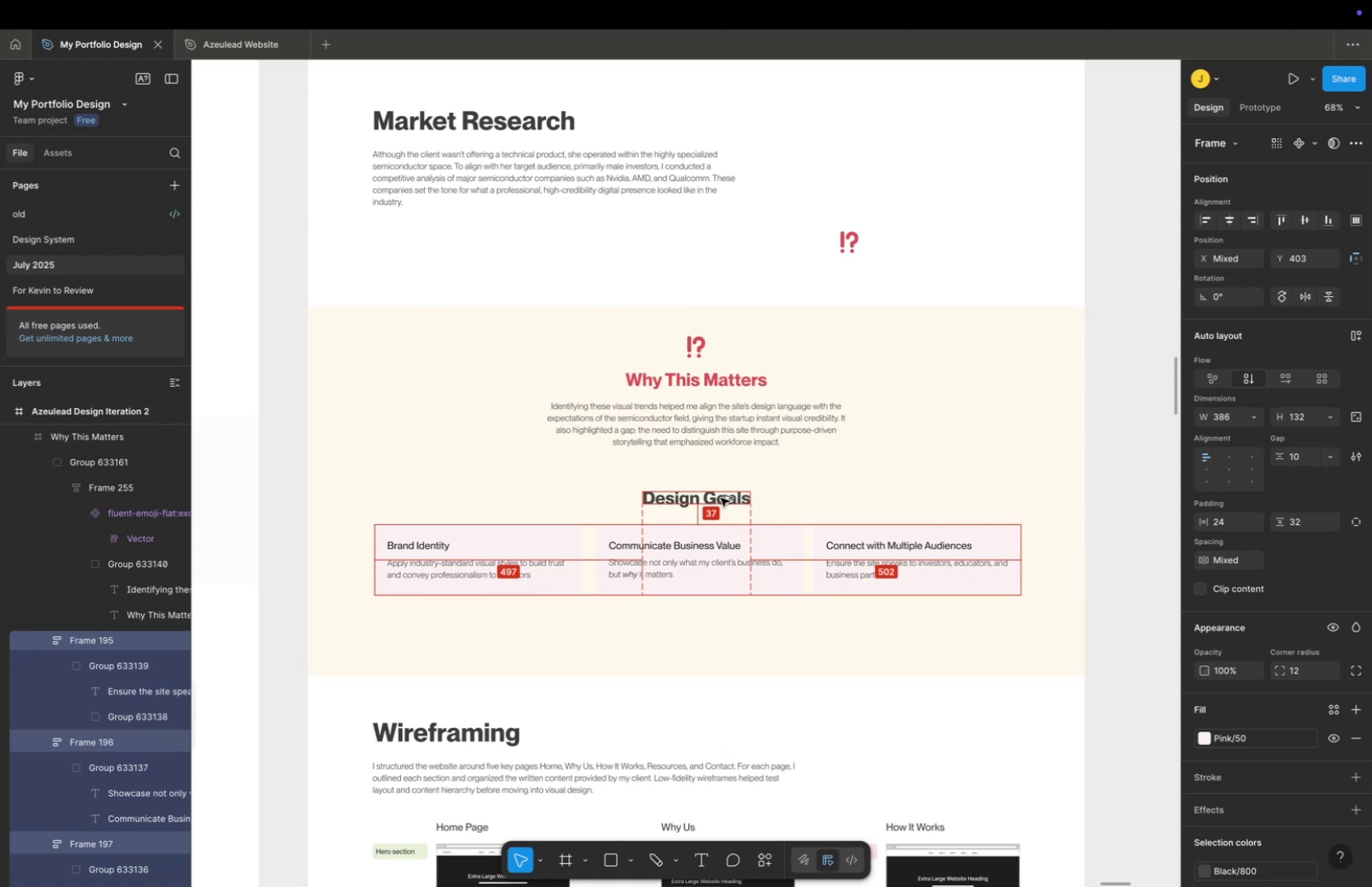 
key(Alt+ArrowDown)
 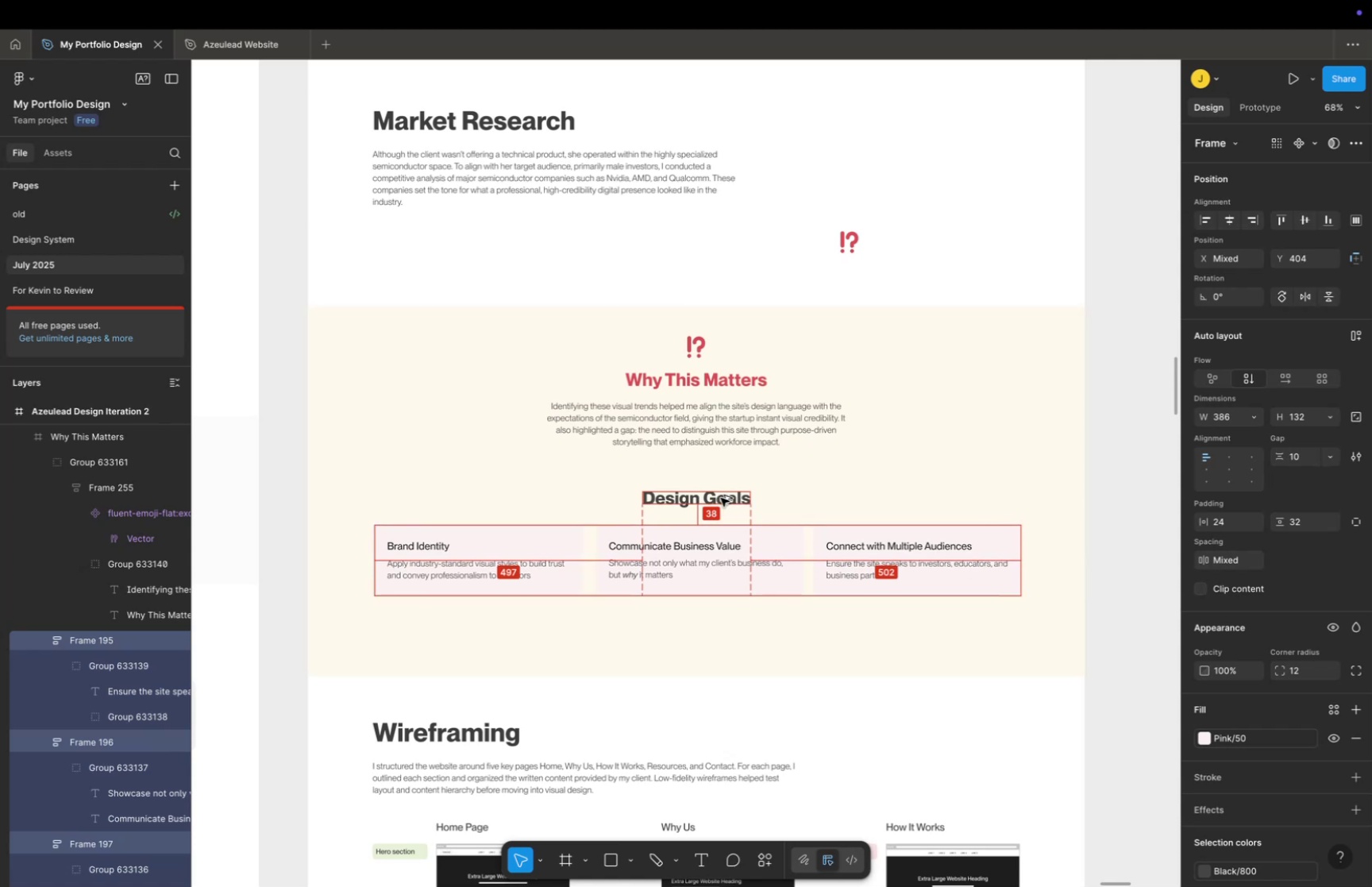 
key(Alt+ArrowDown)
 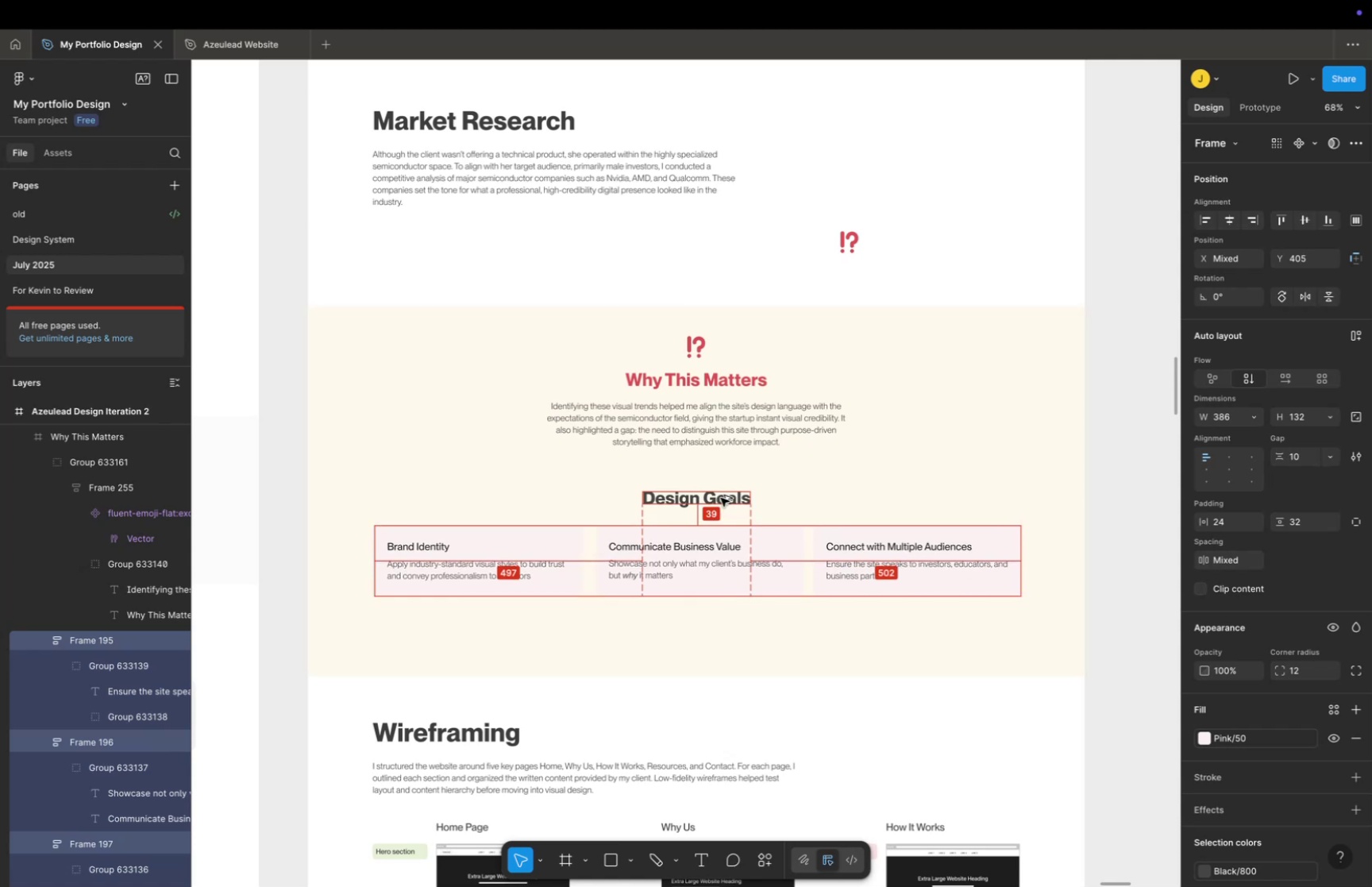 
key(Alt+ArrowDown)
 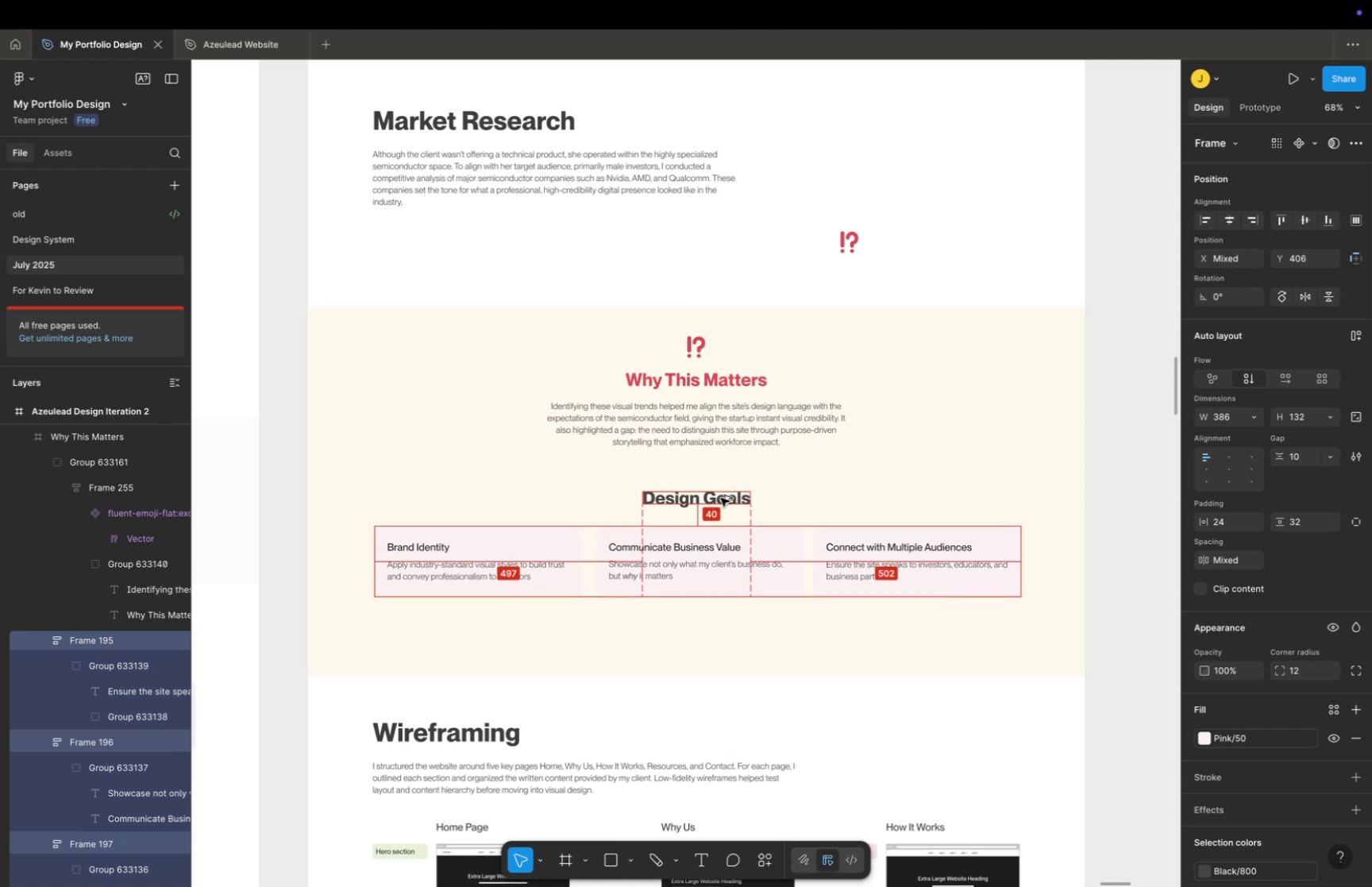 
key(Alt+ArrowDown)
 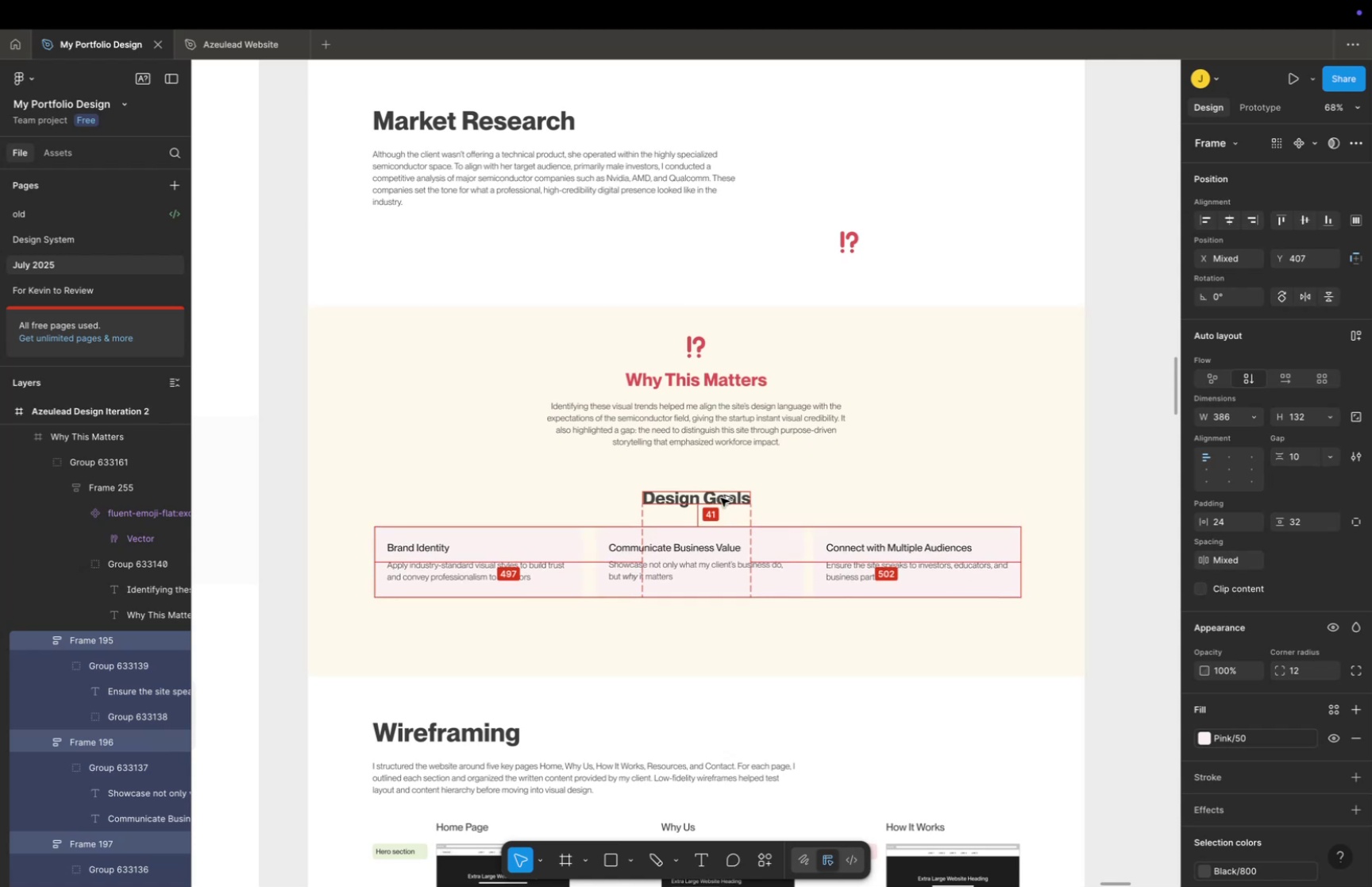 
key(Alt+ArrowUp)
 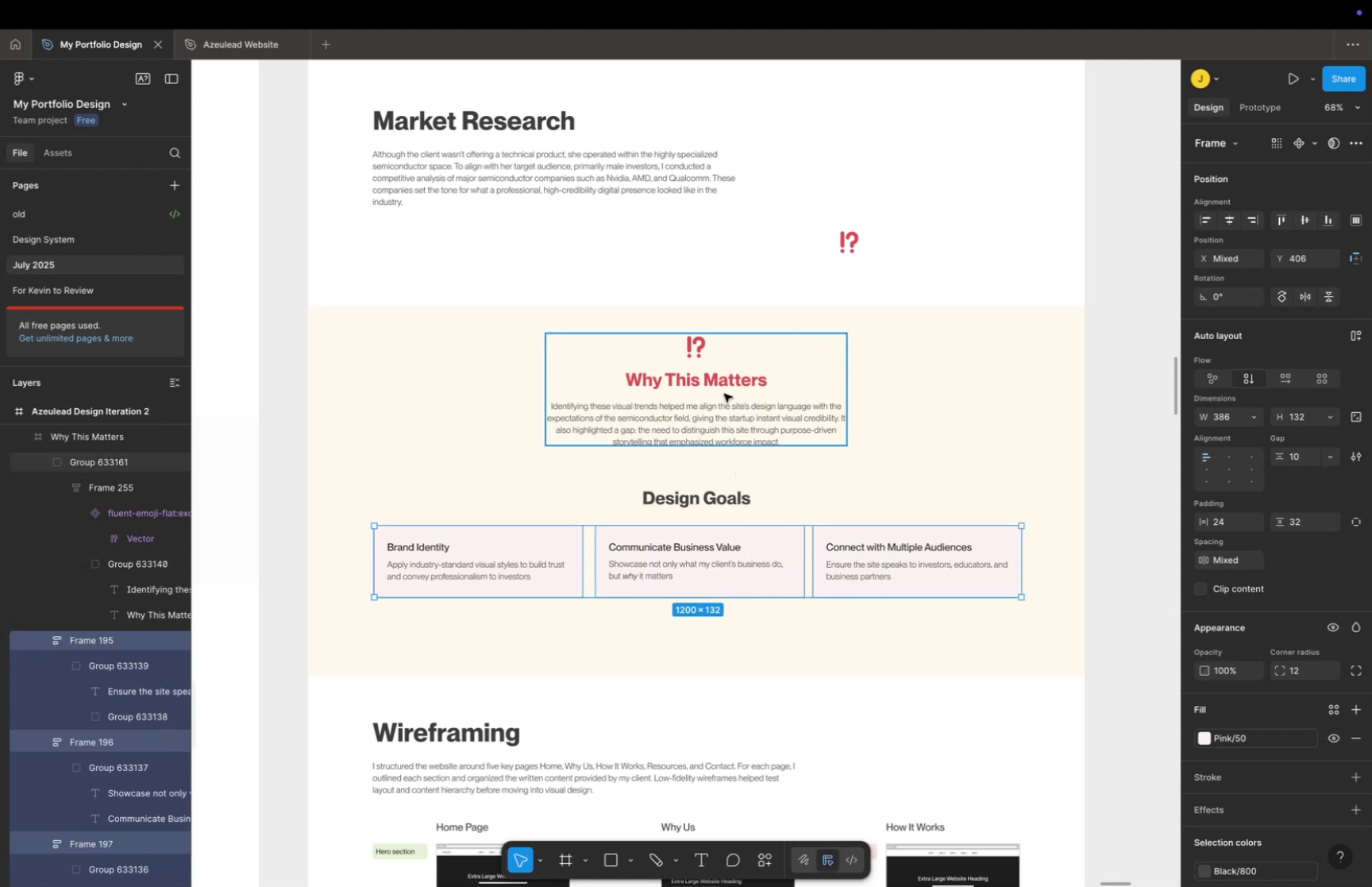 
double_click([724, 393])
 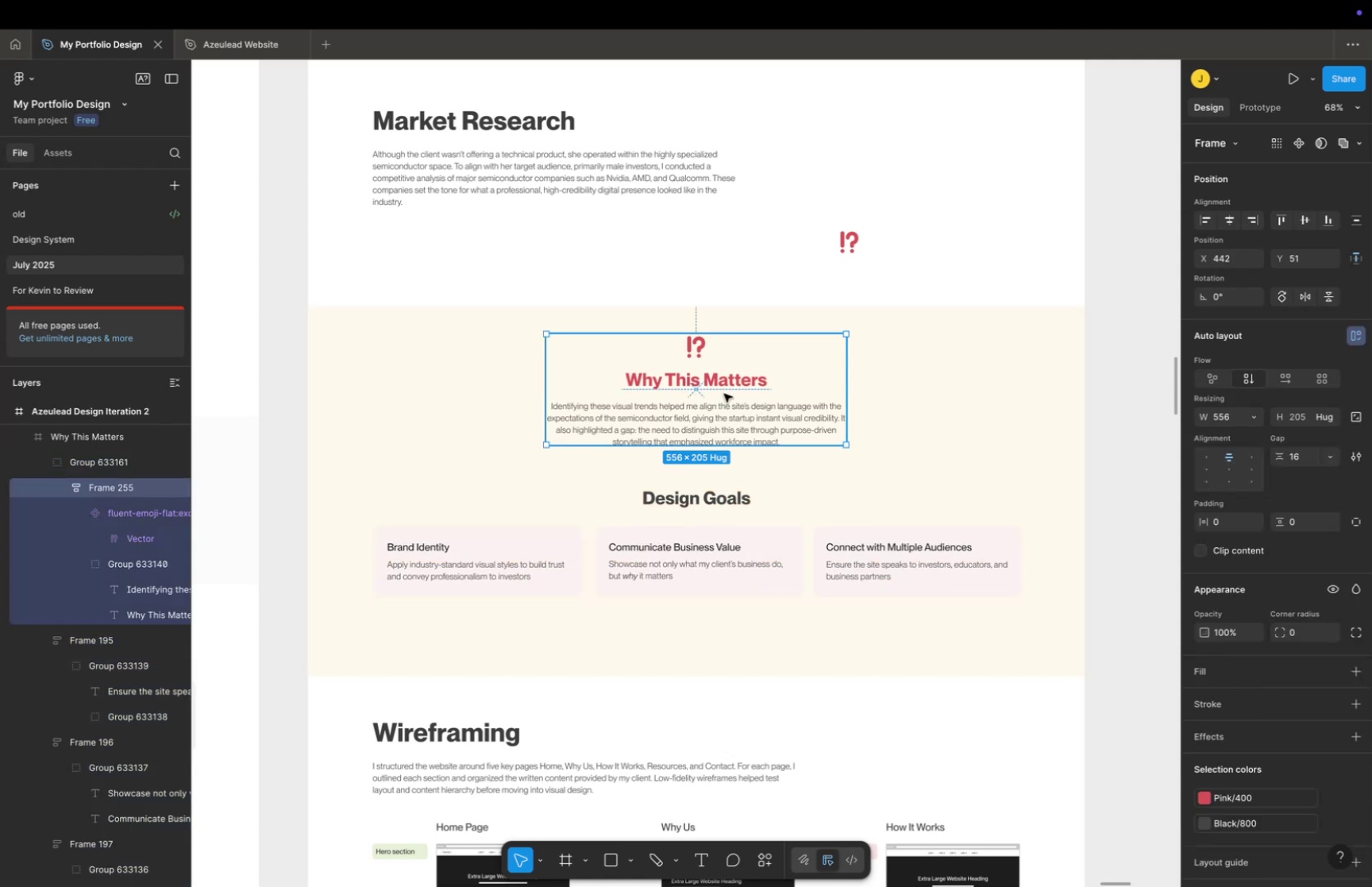 
triple_click([724, 393])
 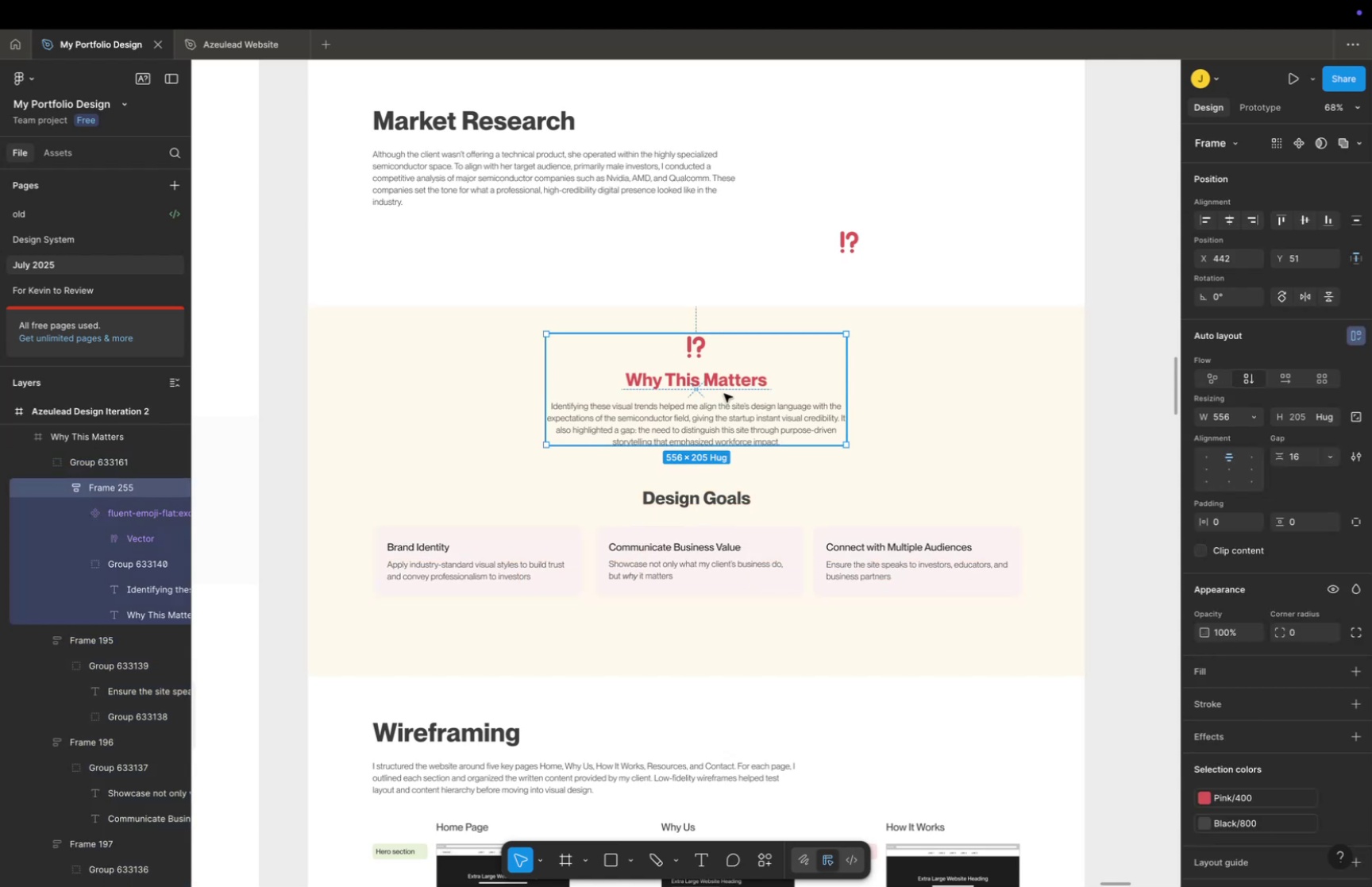 
triple_click([724, 393])
 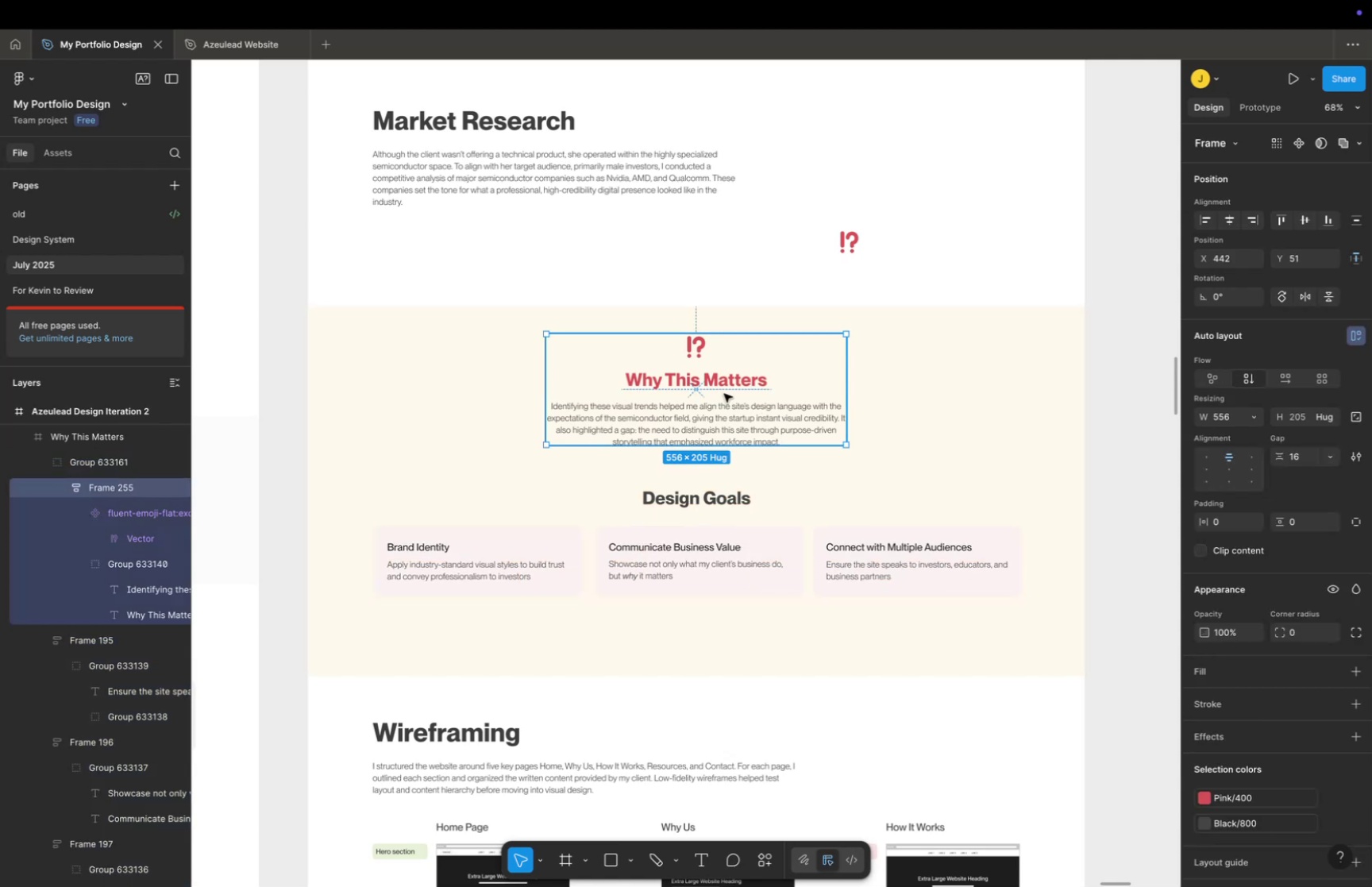 
triple_click([724, 393])
 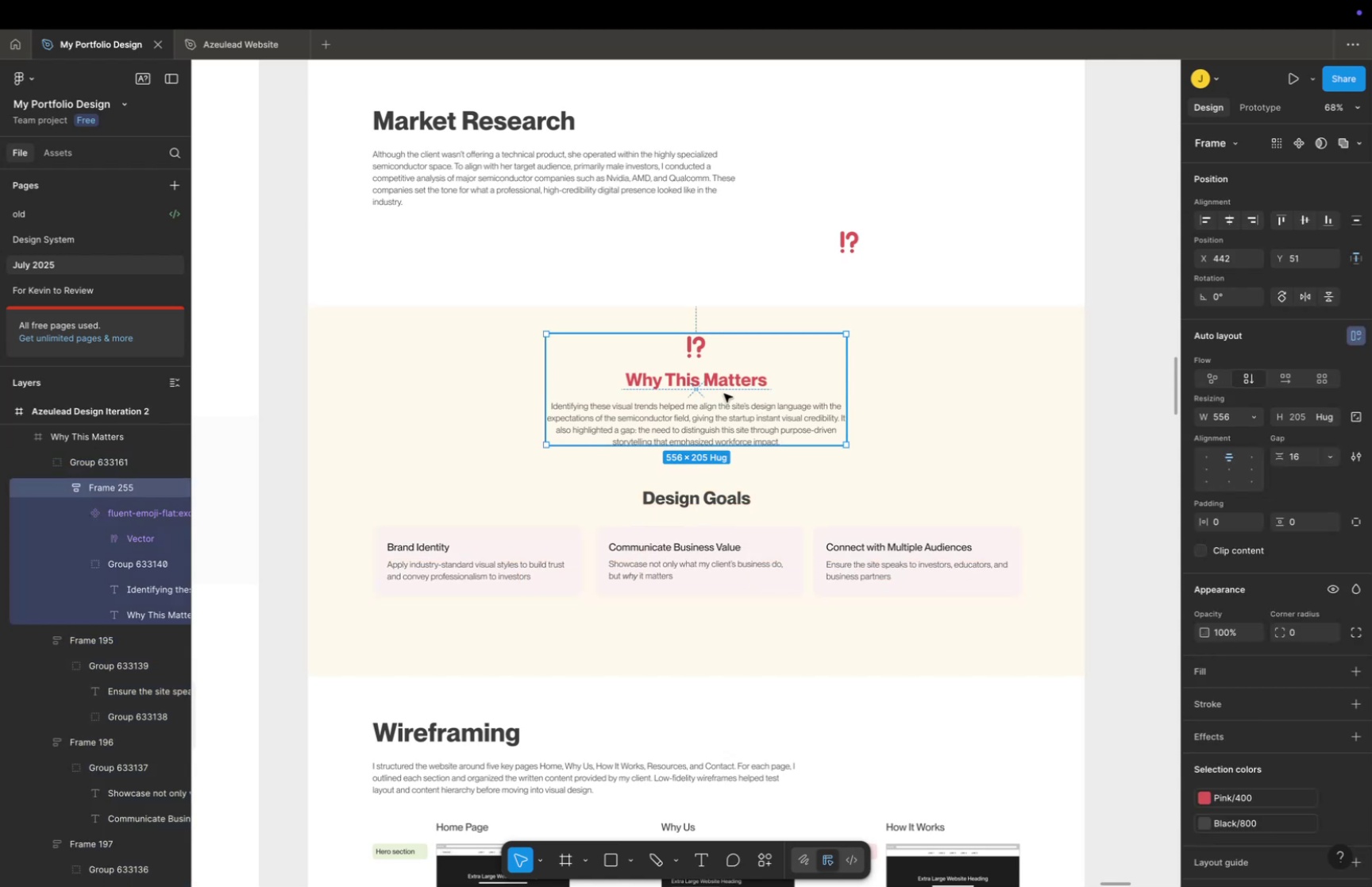 
triple_click([724, 393])
 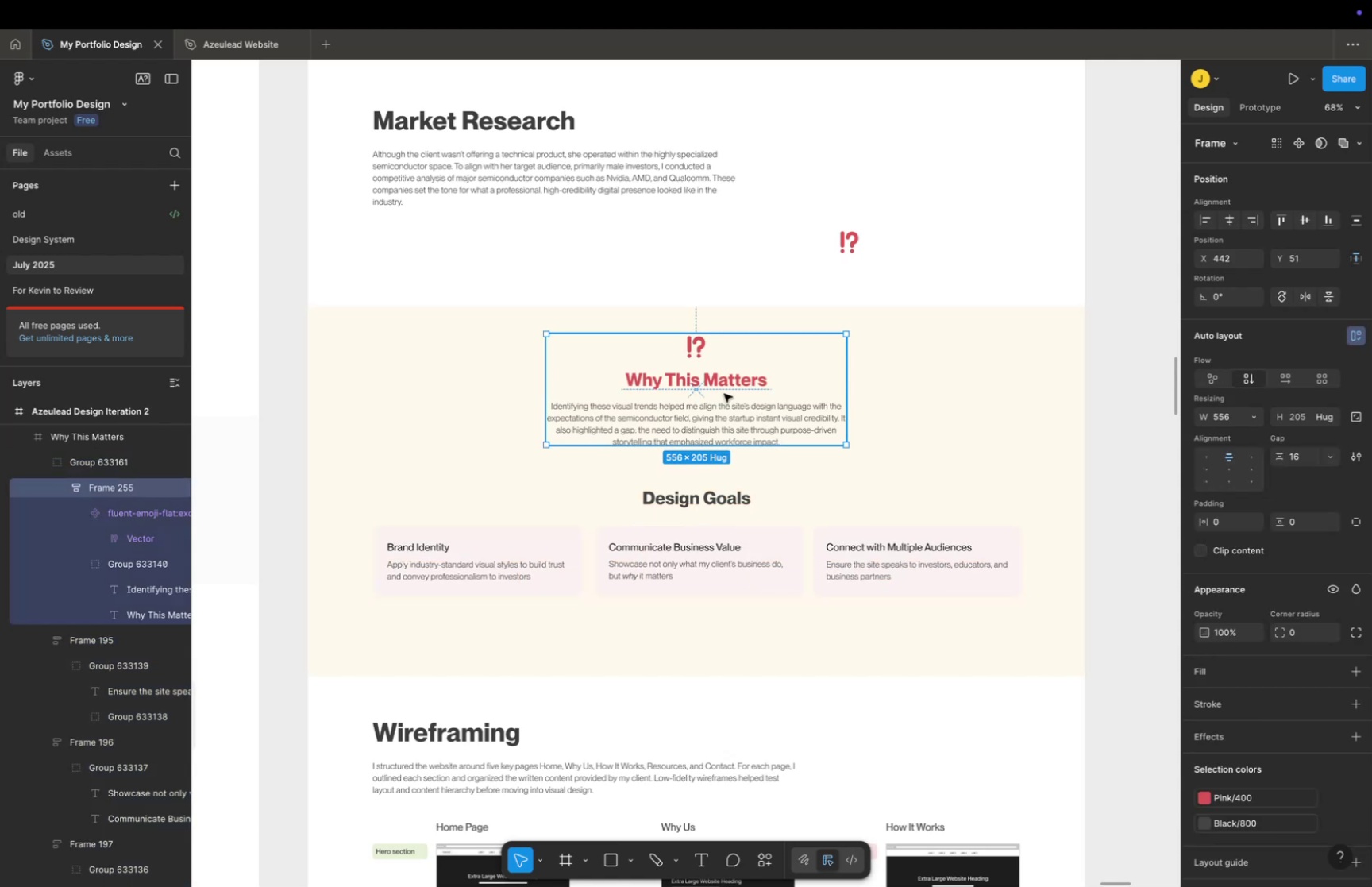 
triple_click([724, 393])
 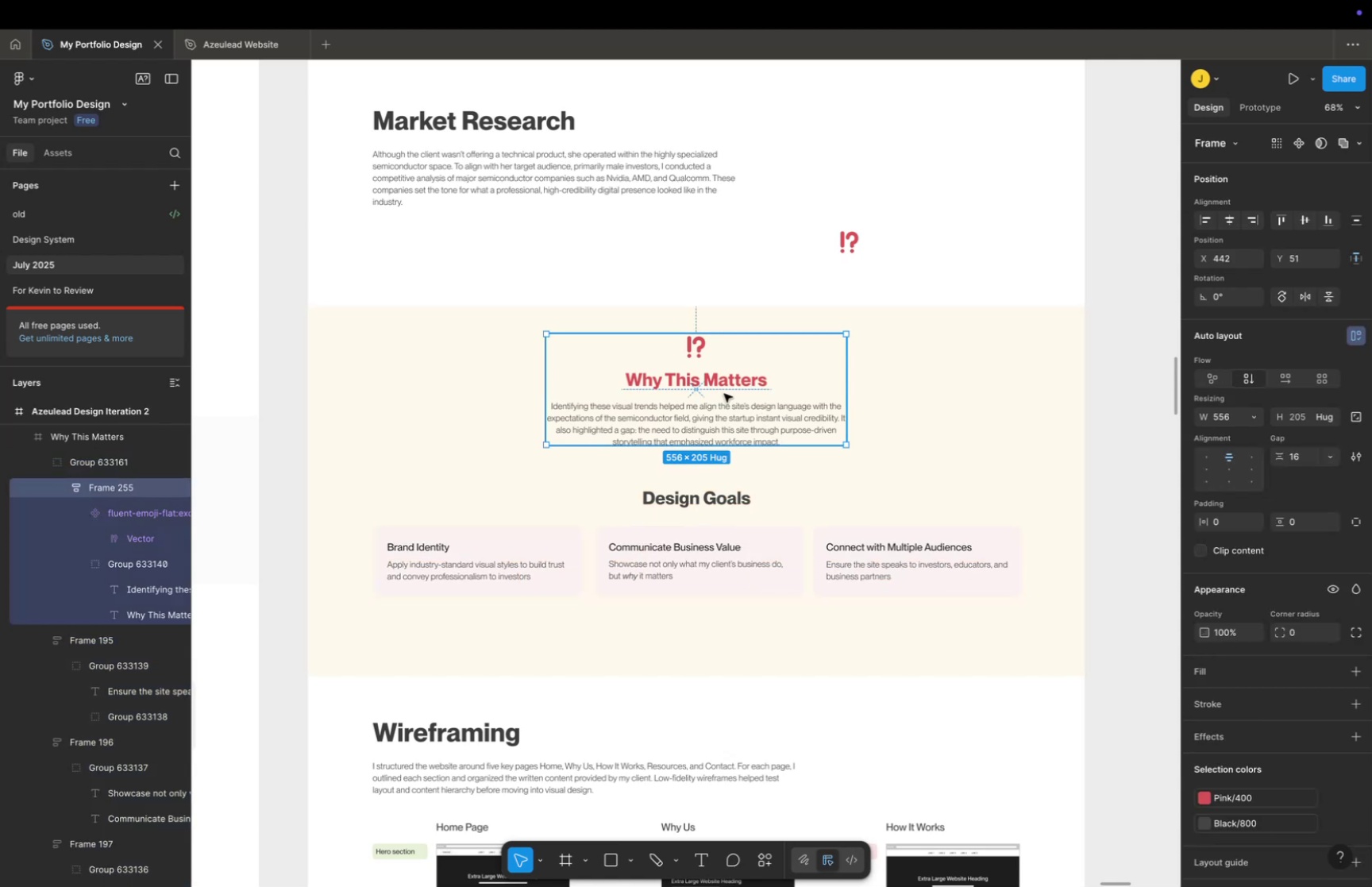 
triple_click([724, 393])
 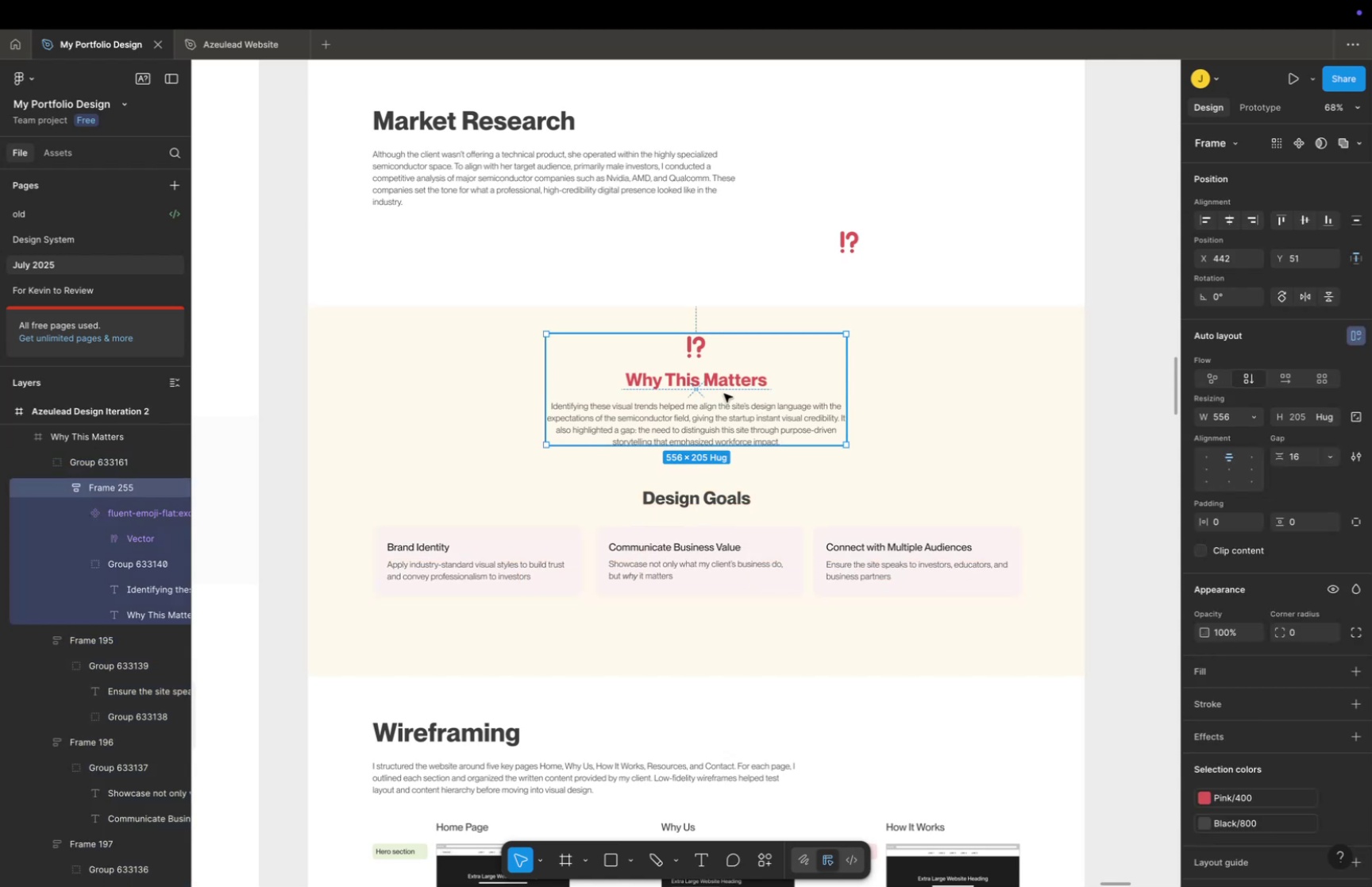 
triple_click([724, 393])
 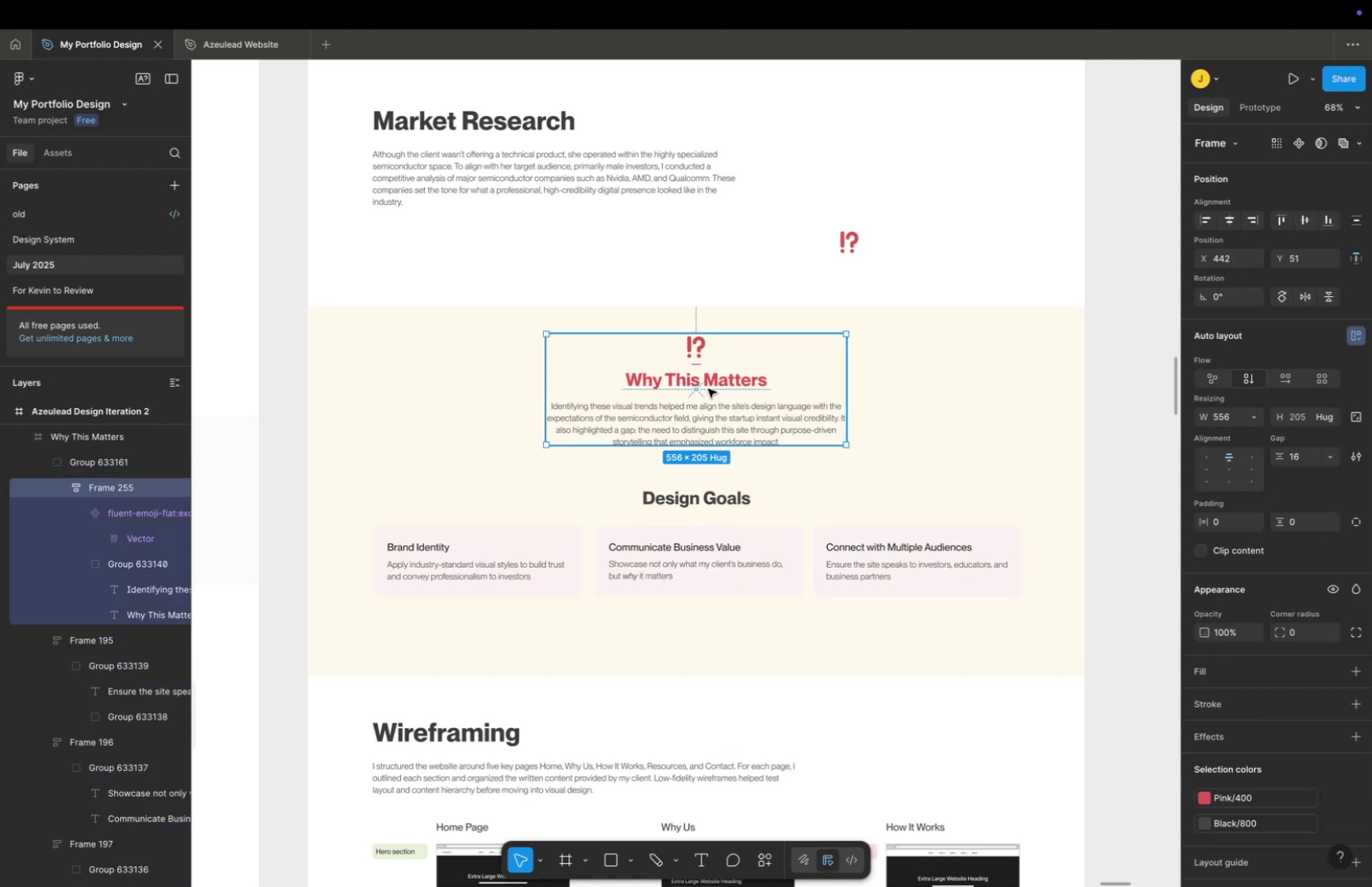 
triple_click([708, 388])
 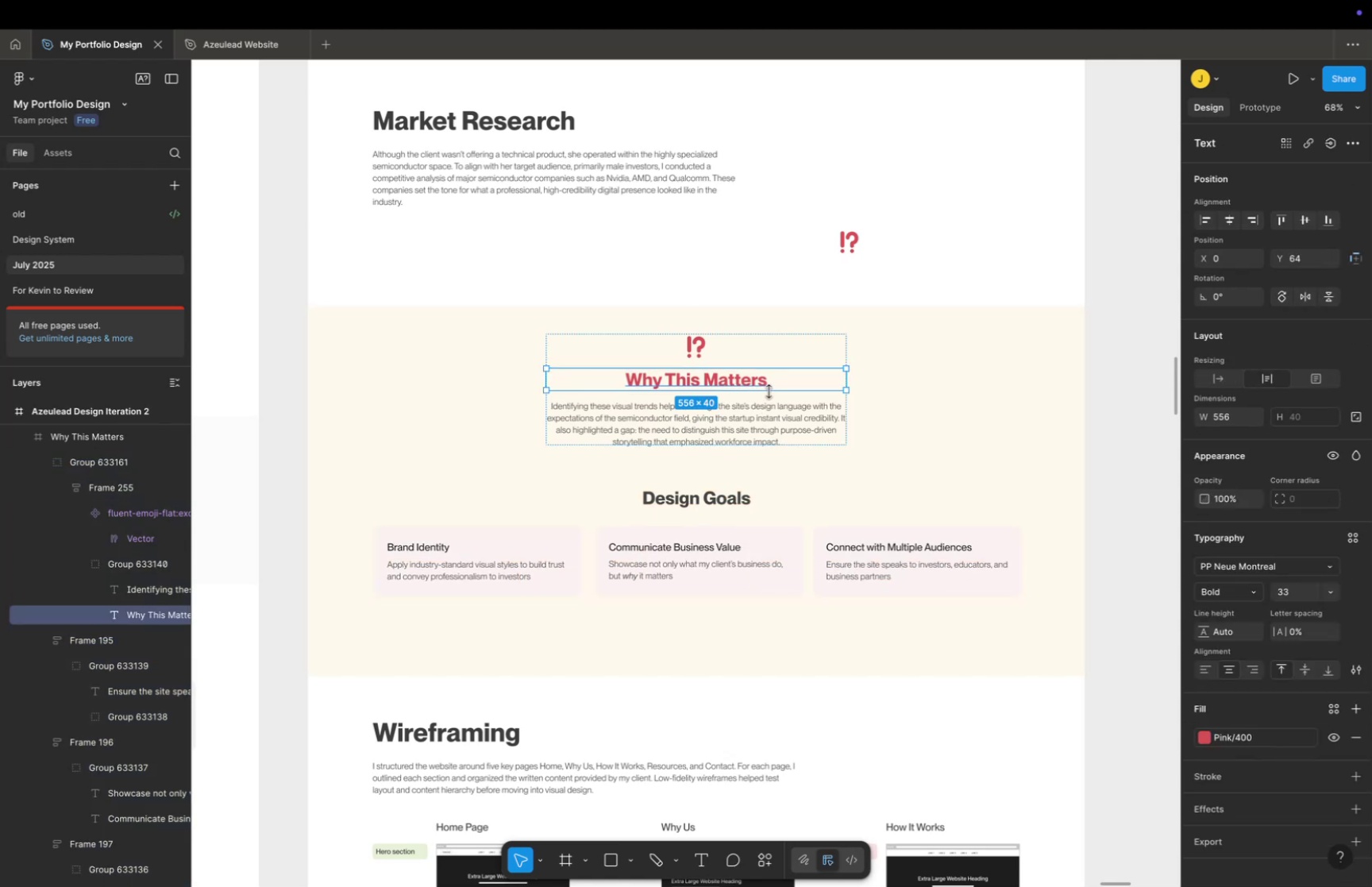 
wait(5.38)
 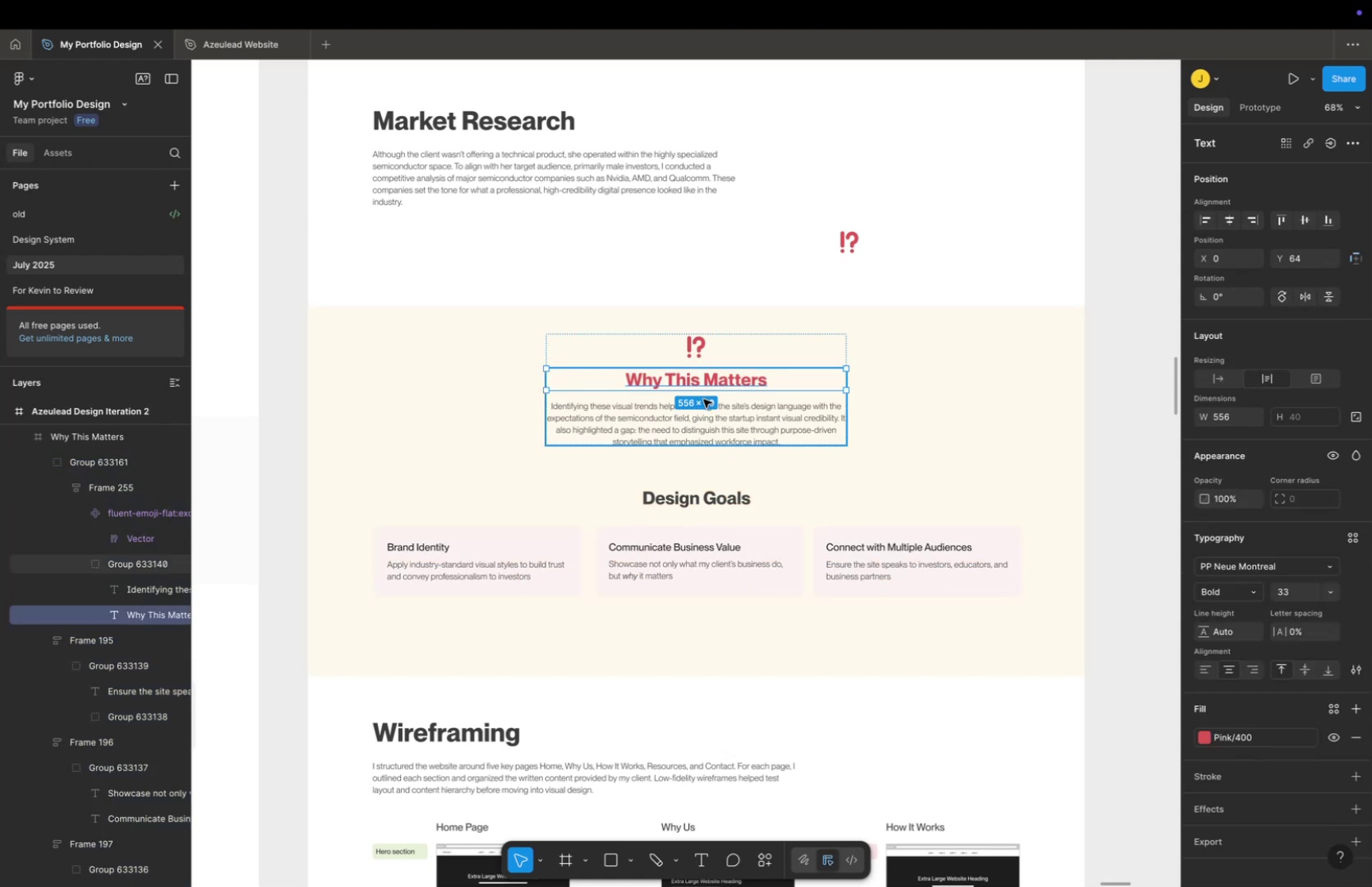 
left_click([117, 560])
 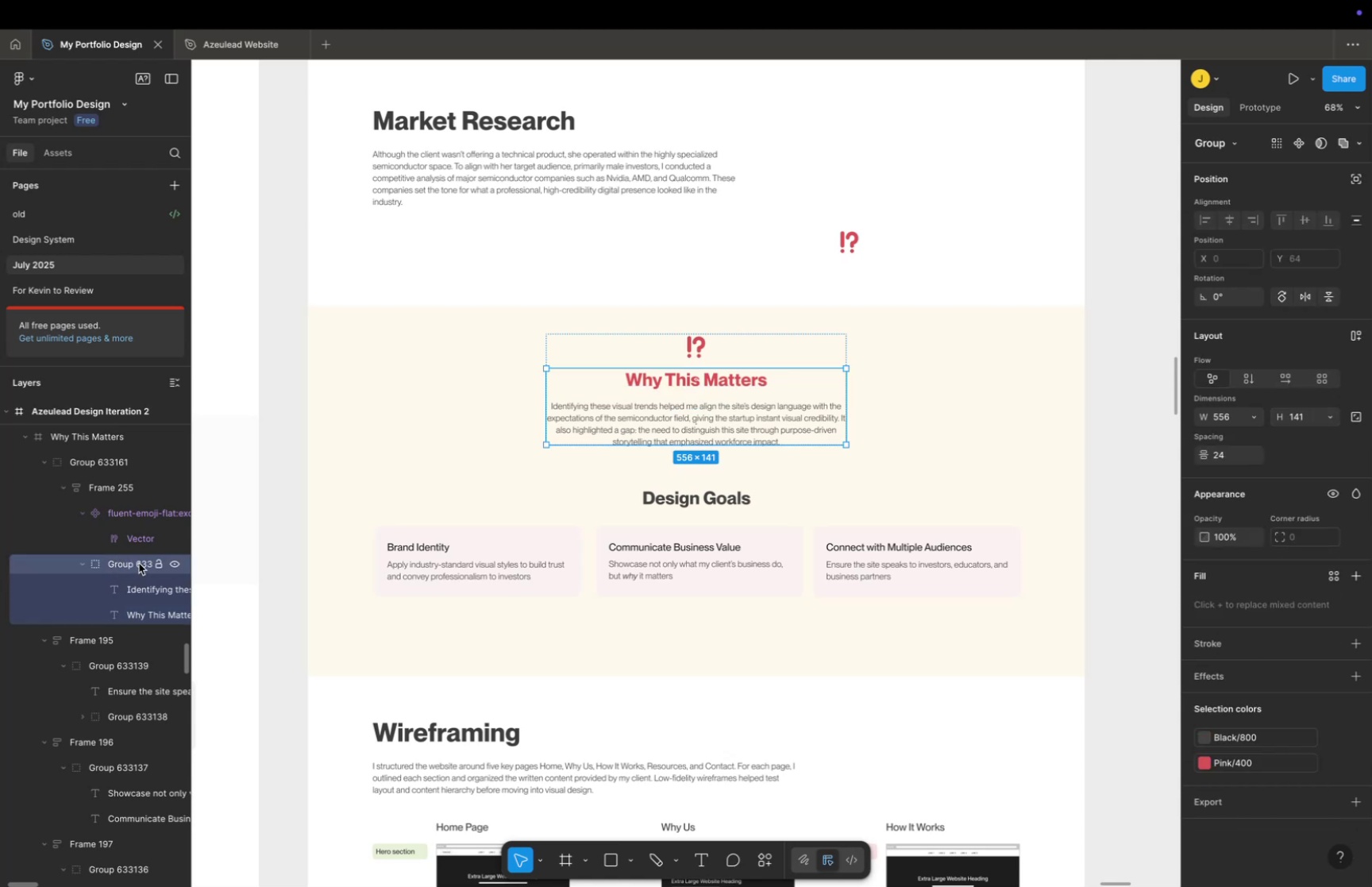 
key(Meta+Backspace)
 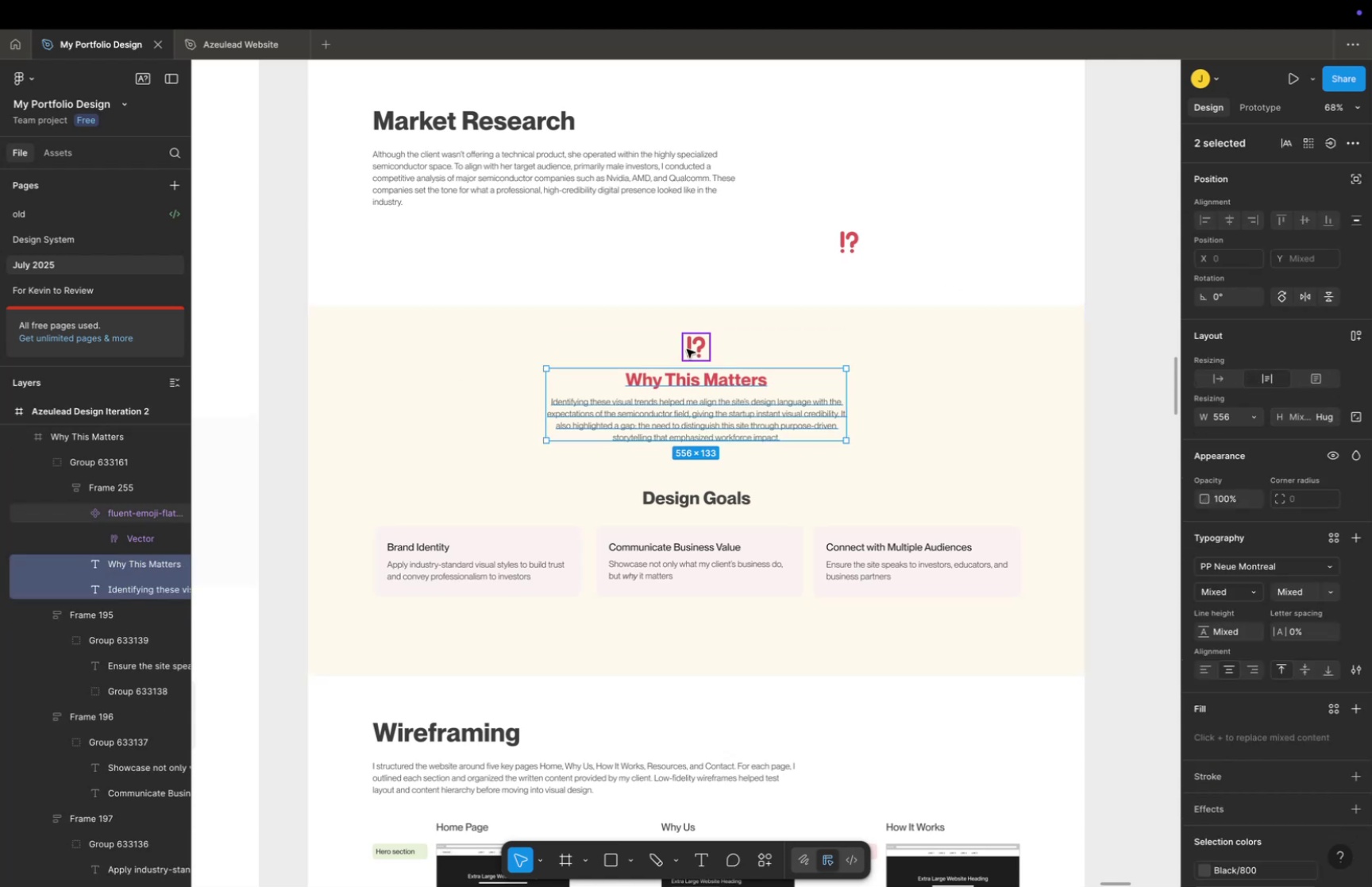 
double_click([668, 353])
 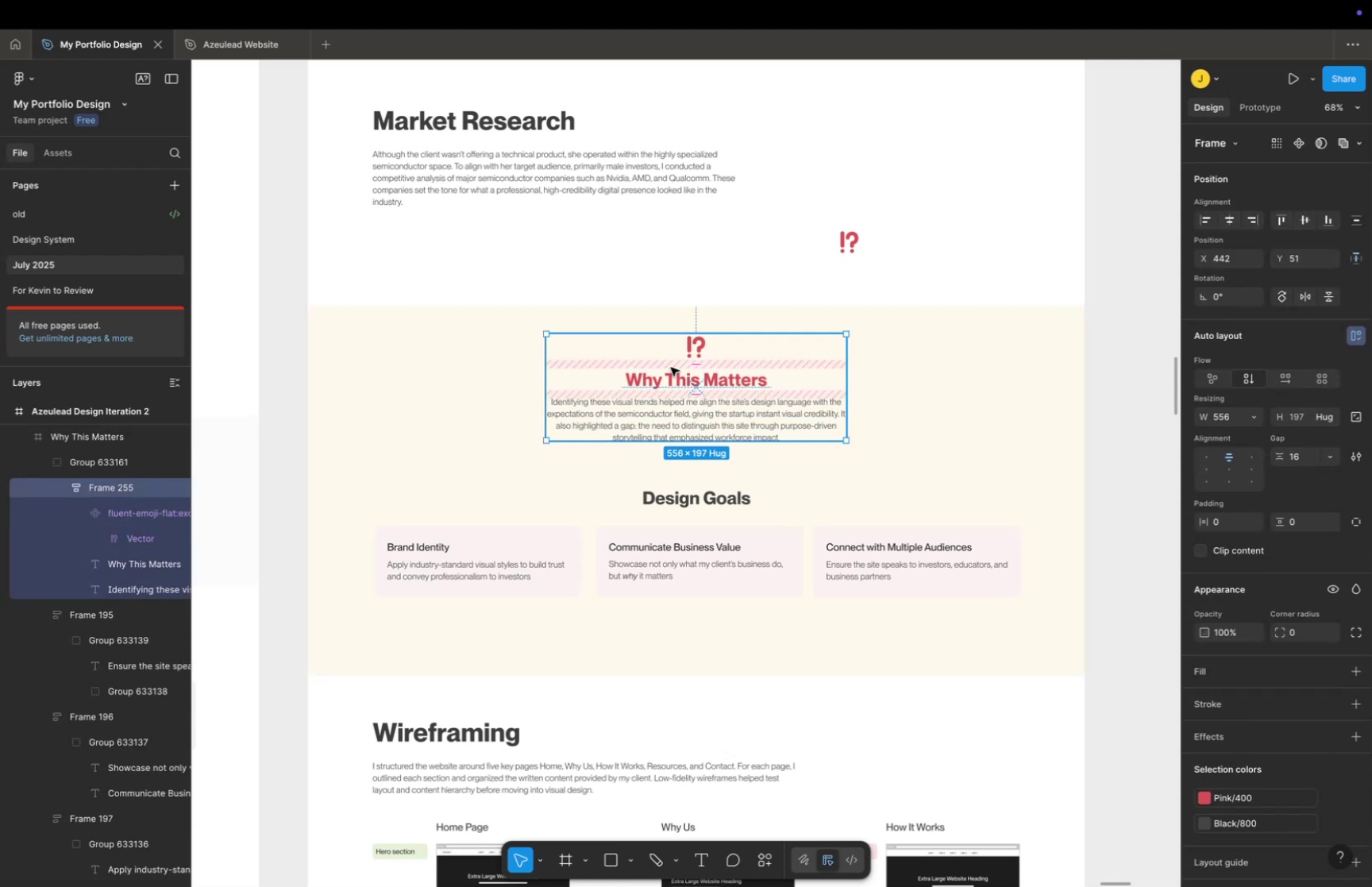 
key(Meta+Backspace)
 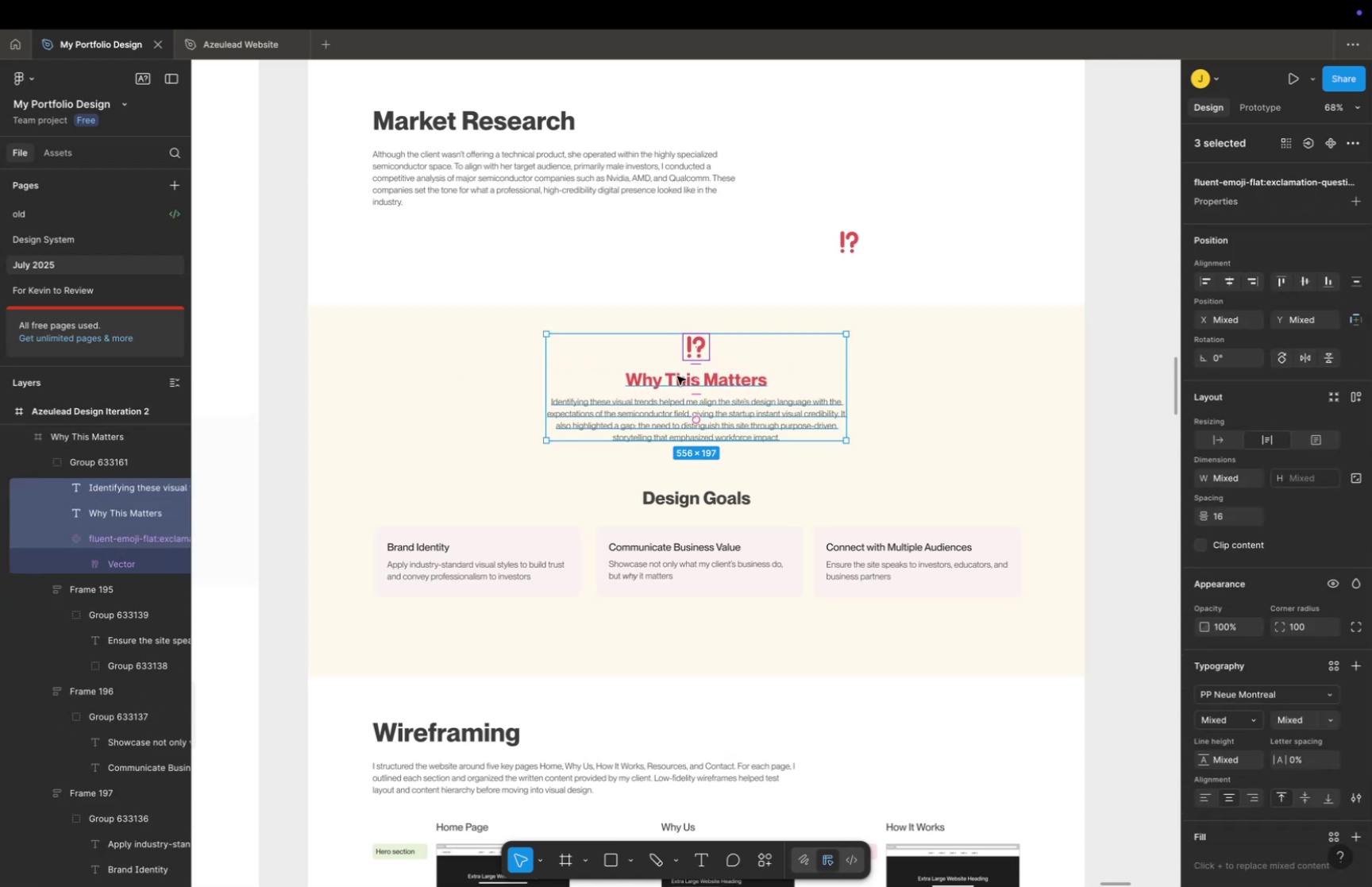 
left_click([677, 417])
 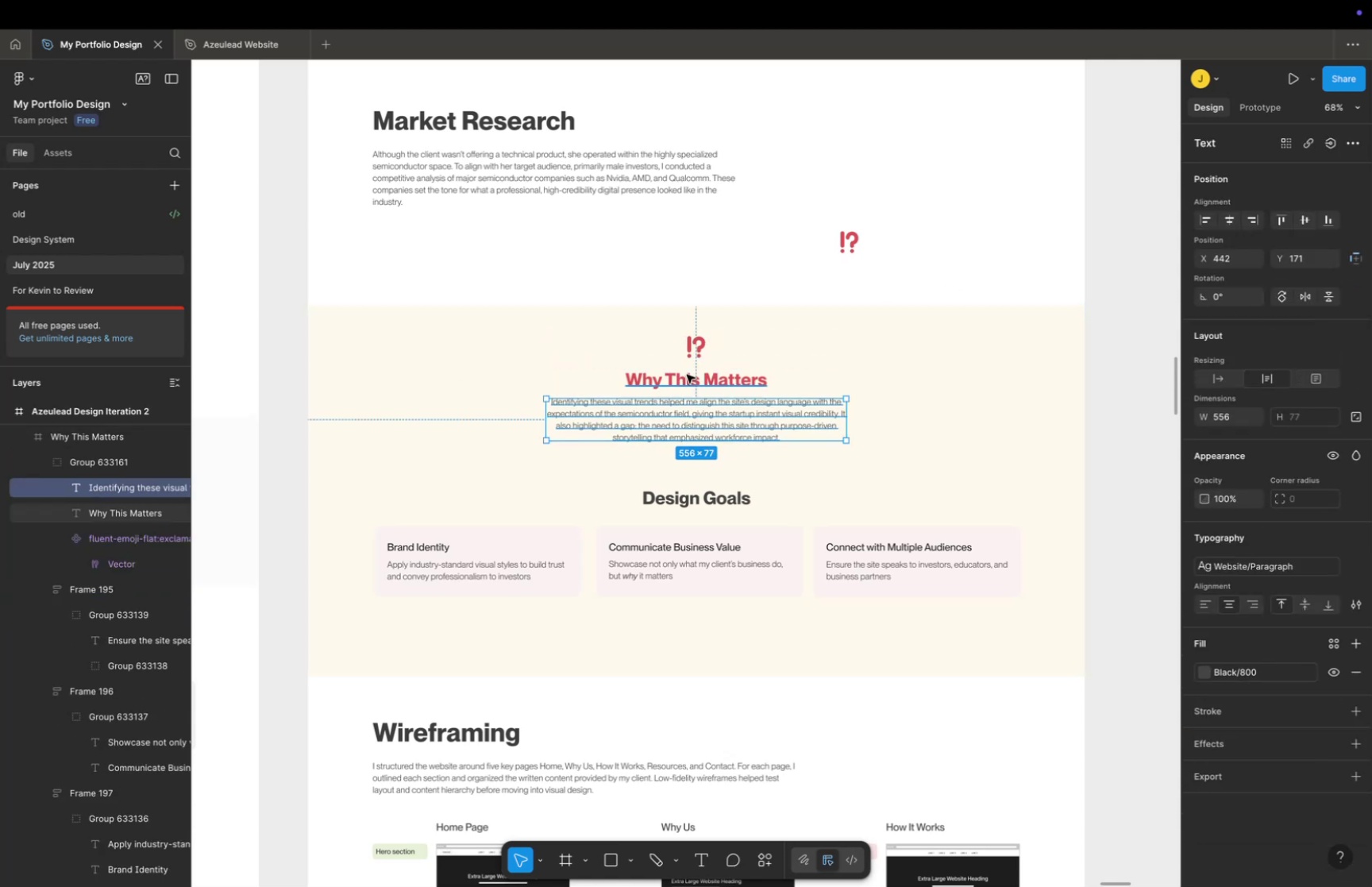 
left_click([687, 373])
 